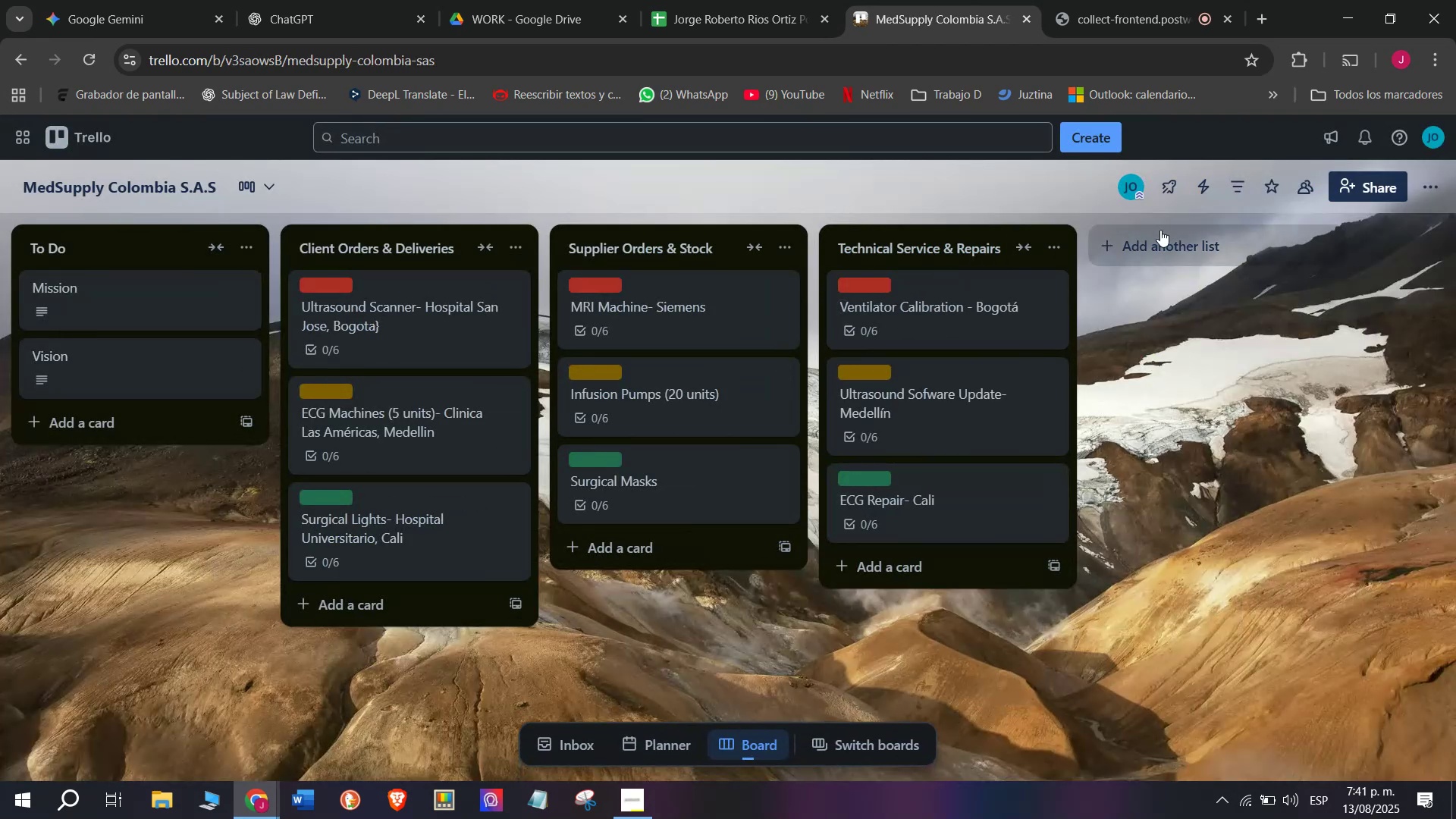 
left_click([1159, 231])
 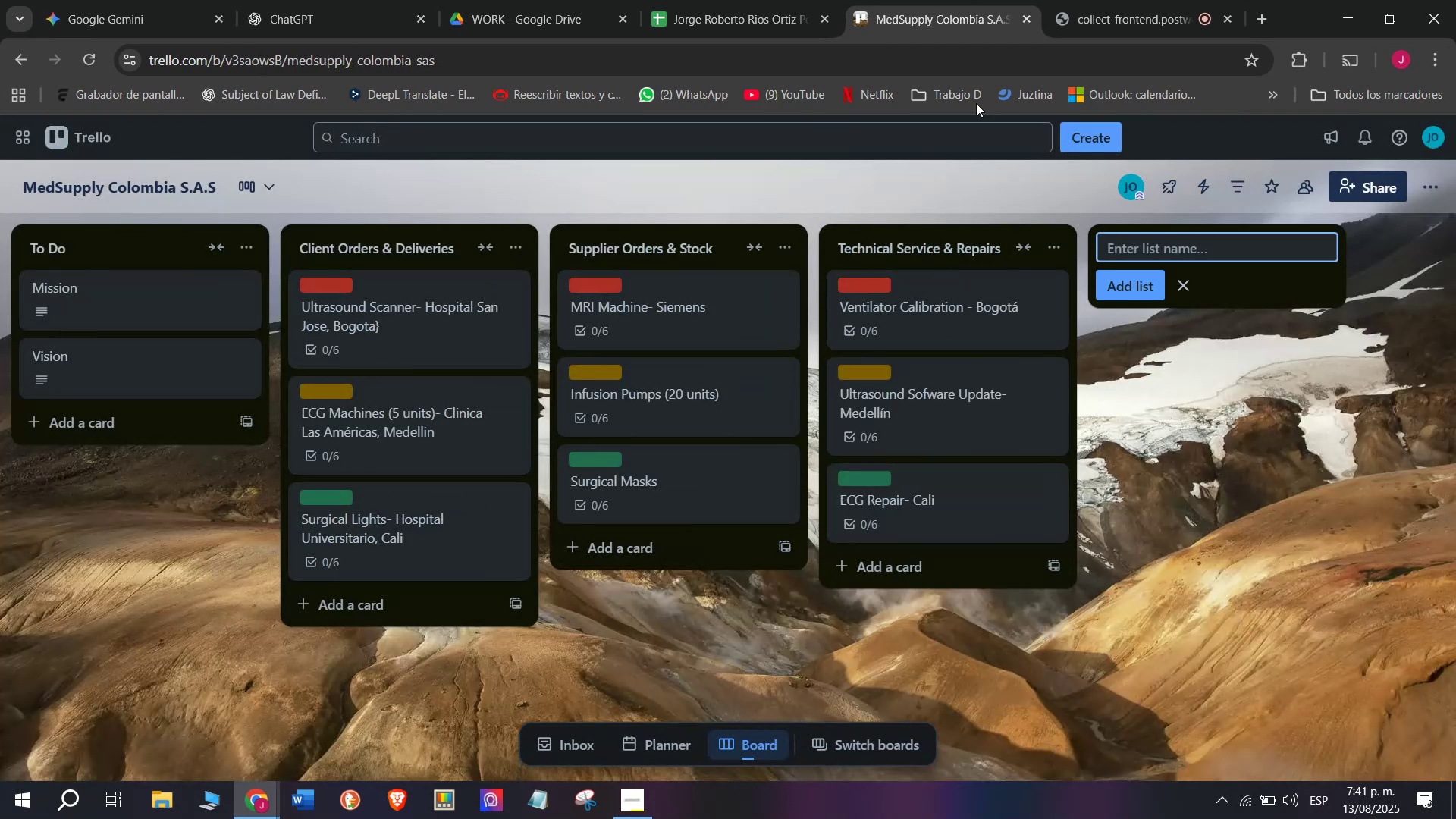 
left_click([1085, 0])
 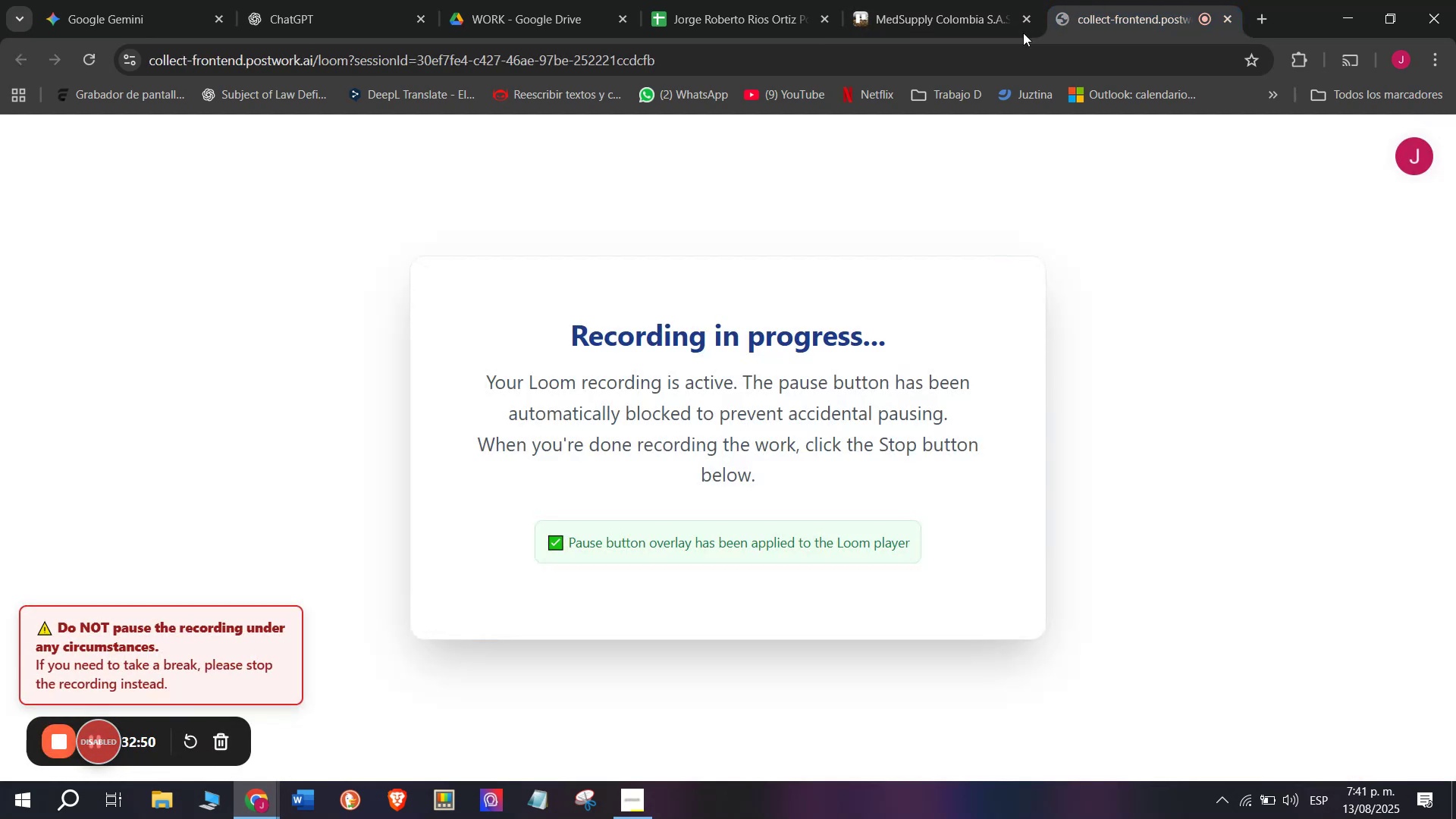 
left_click([898, 0])
 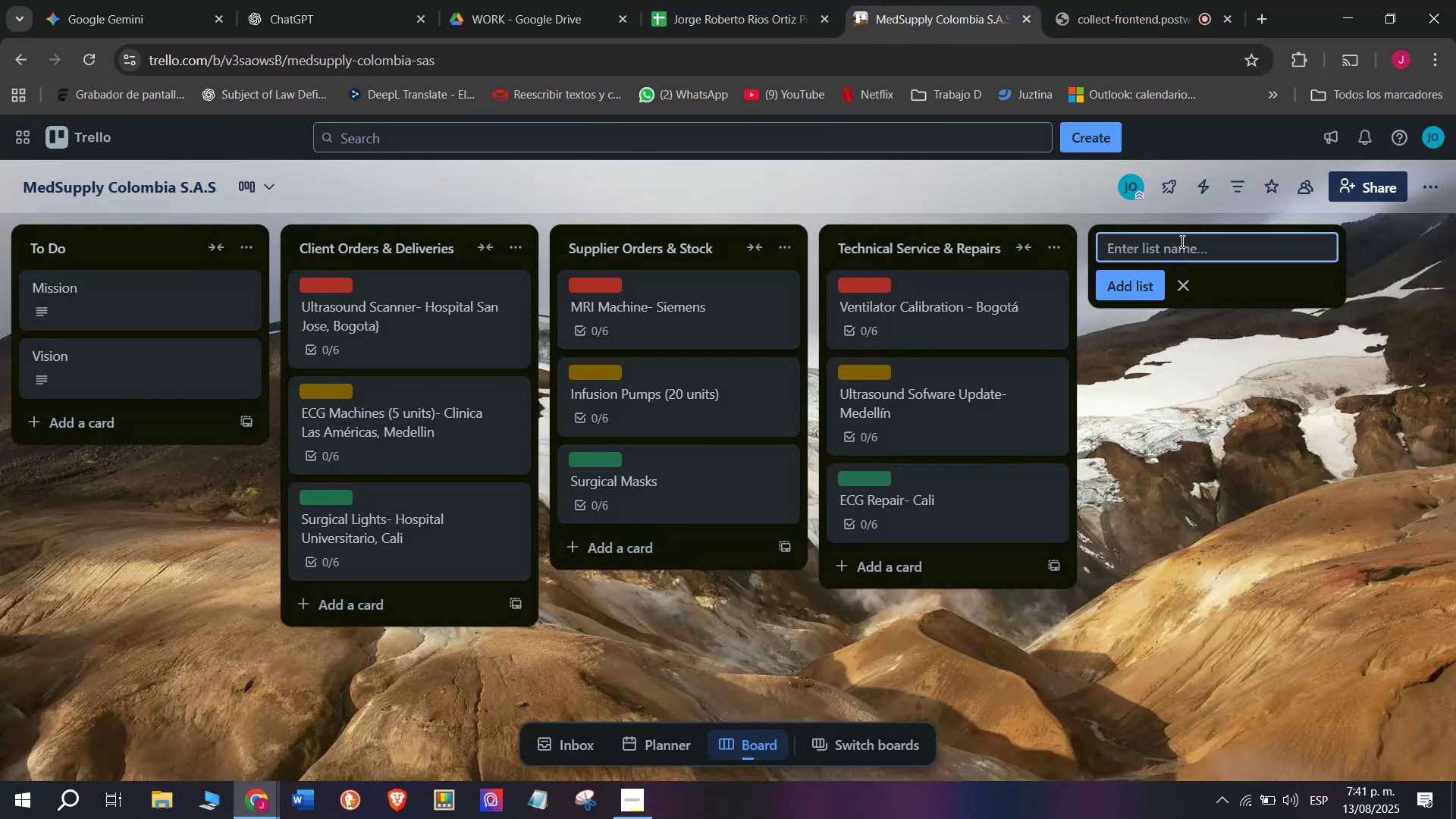 
left_click([1181, 241])
 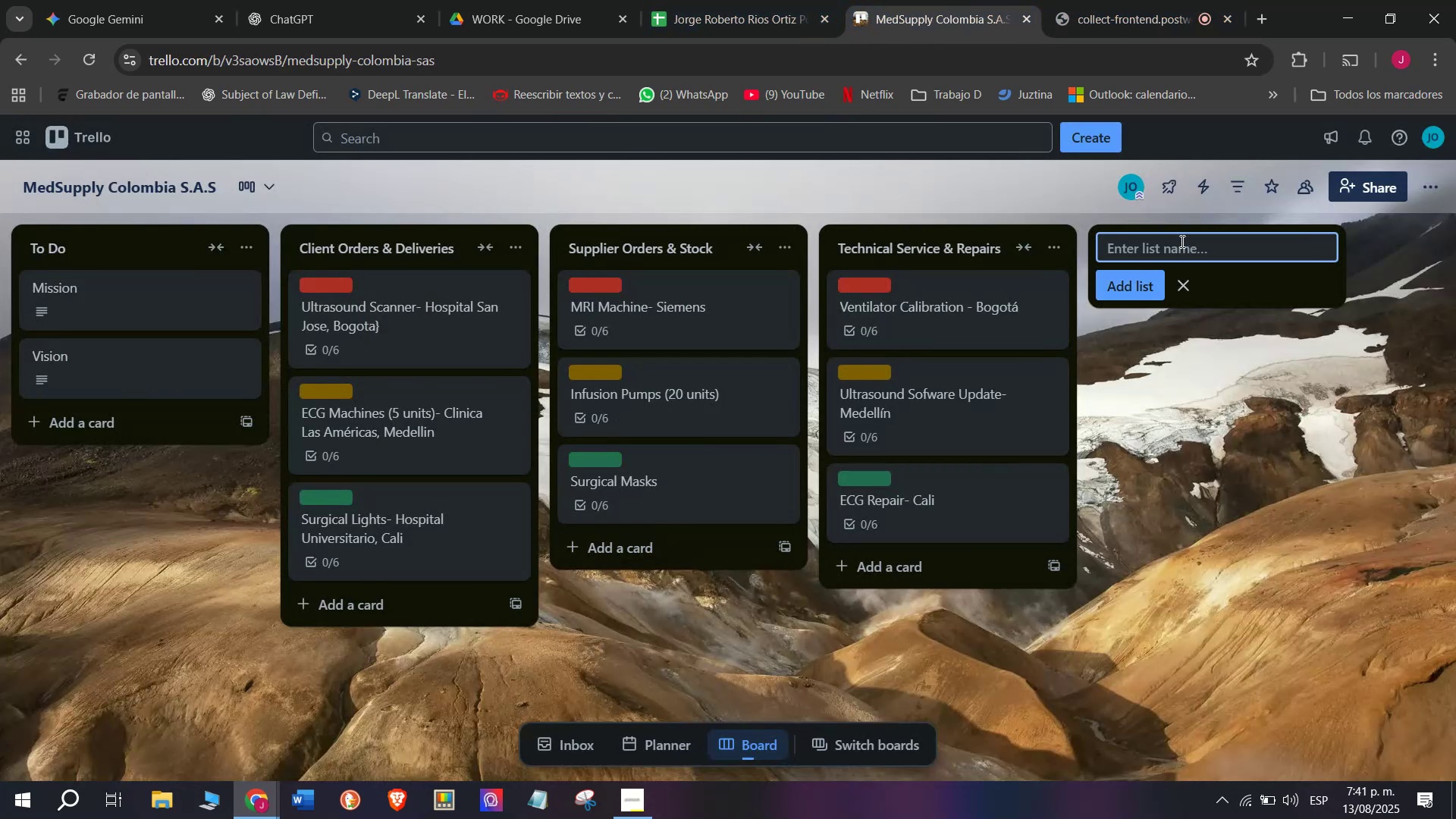 
type(Invio)
key(Backspace)
key(Backspace)
type(o)
 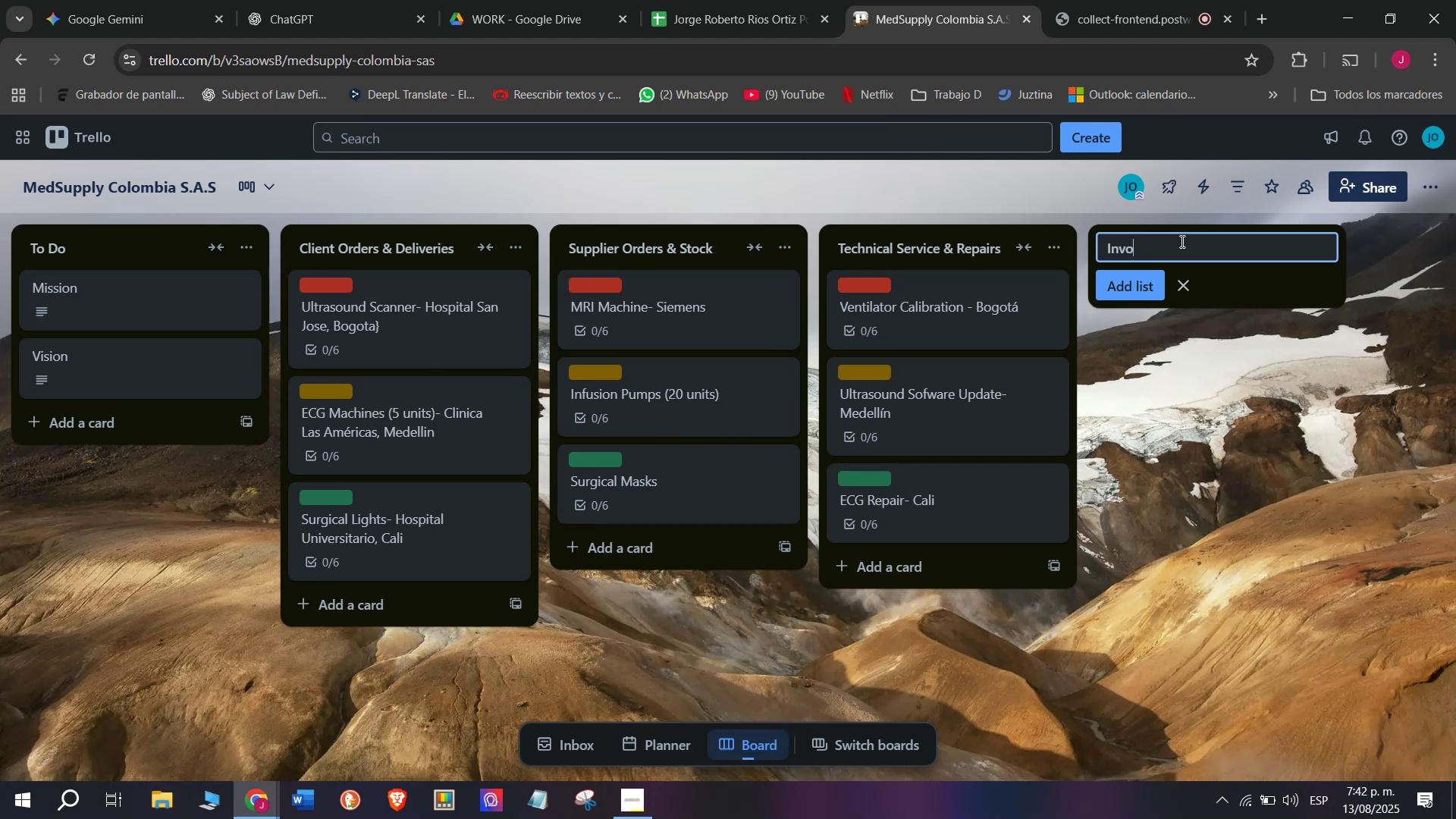 
wait(7.51)
 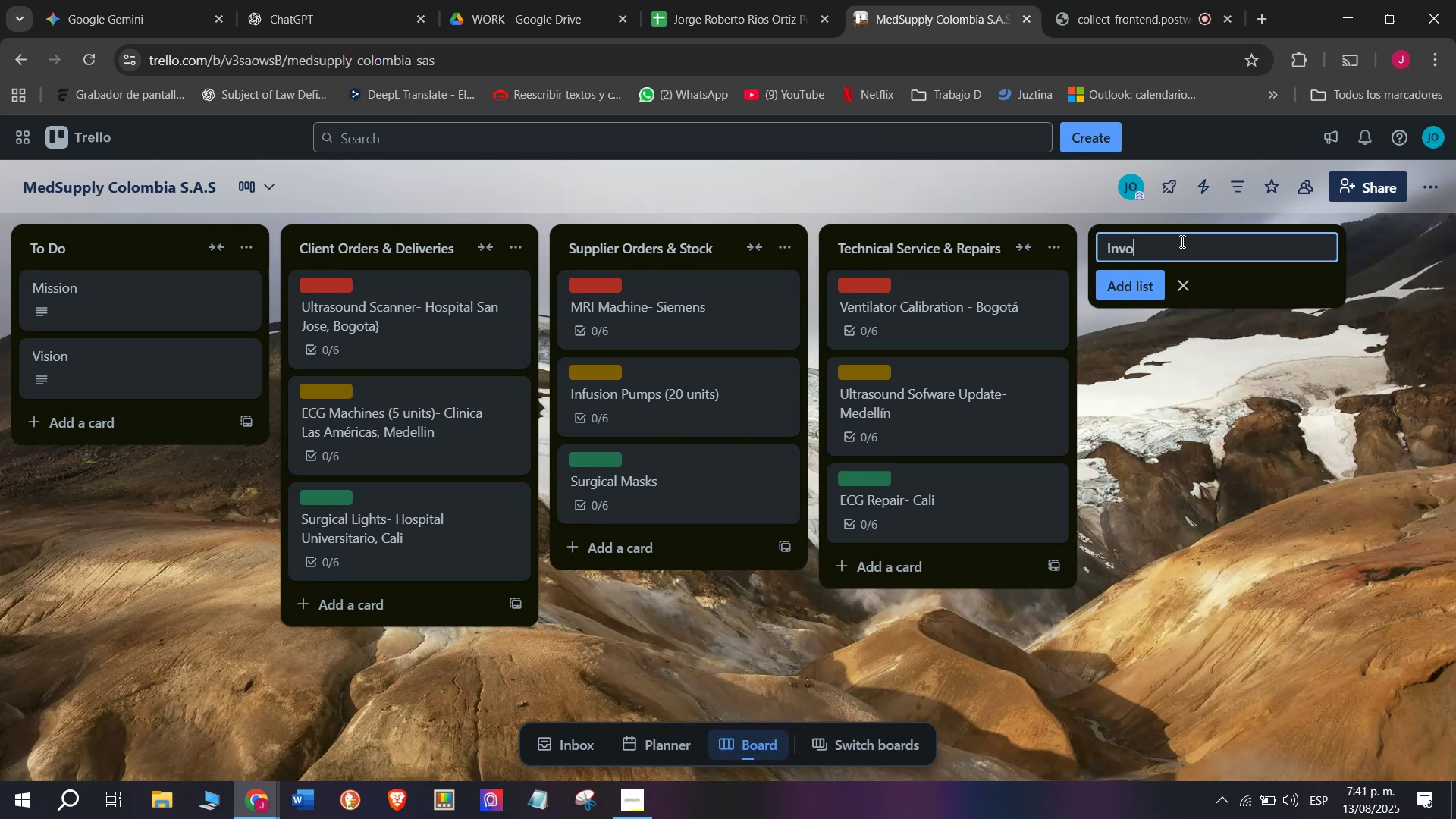 
type(ices )
 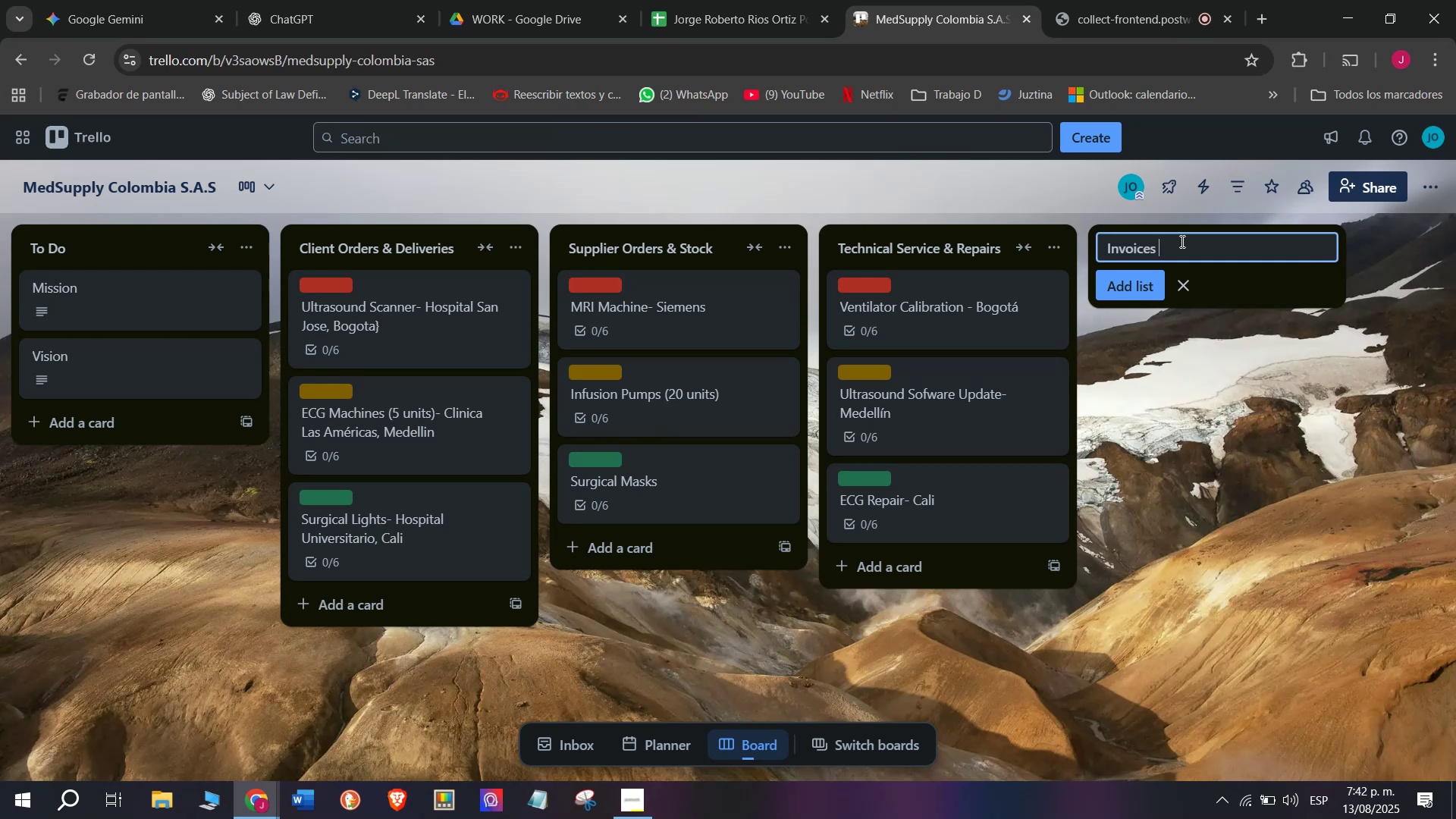 
type(^ POa)
key(Backspace)
key(Backspace)
type(a)
 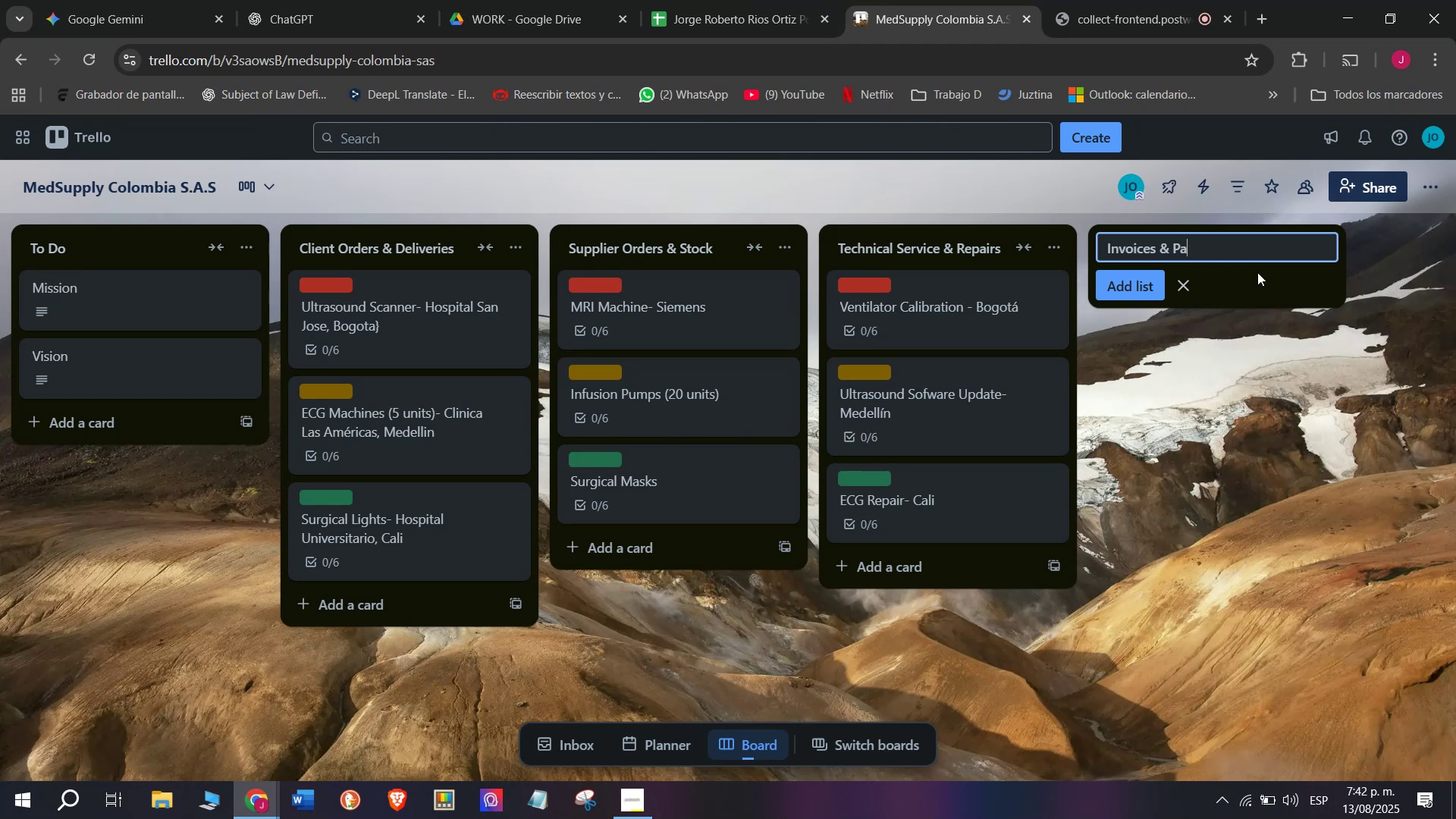 
type(yments)
 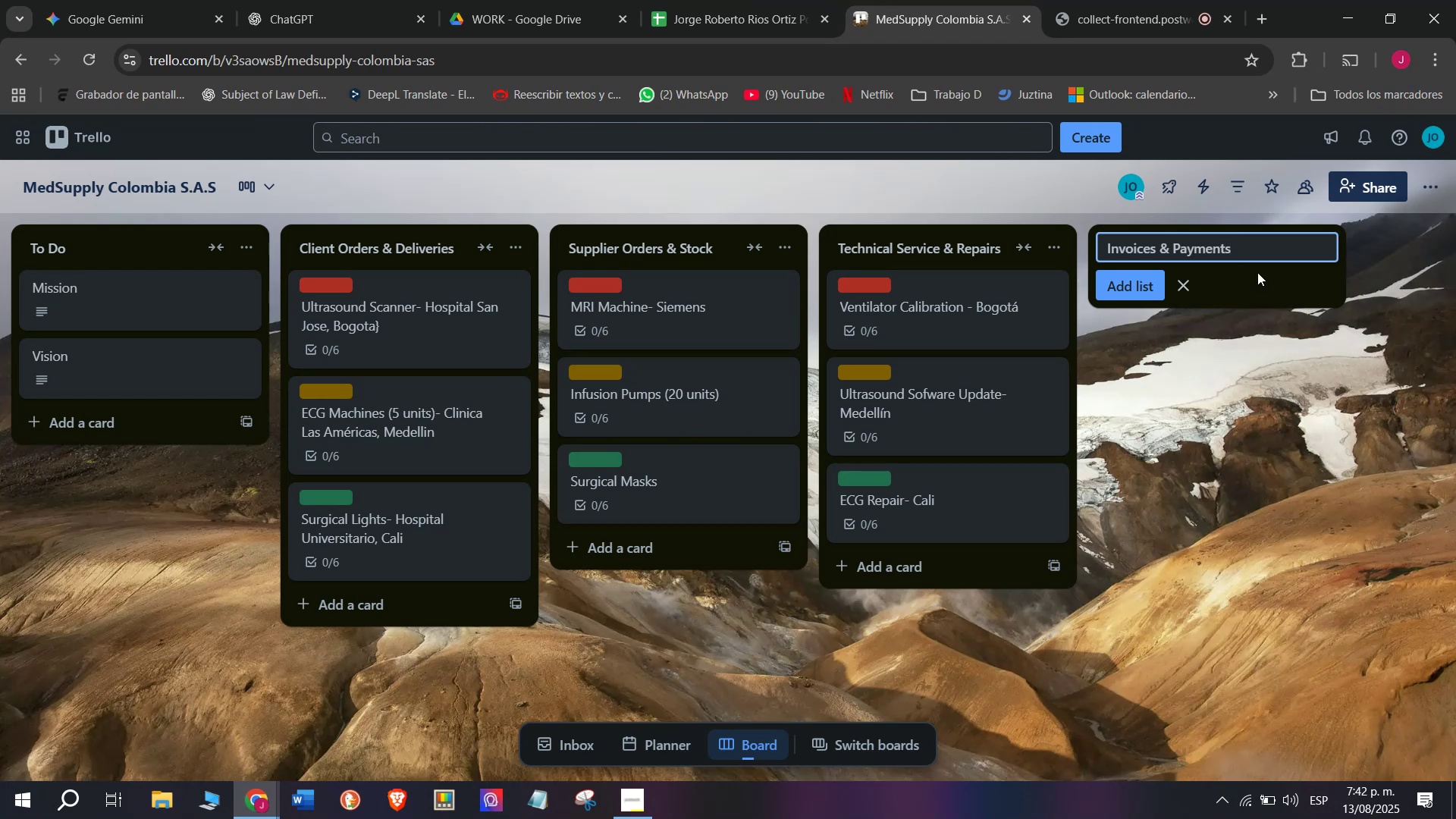 
wait(8.86)
 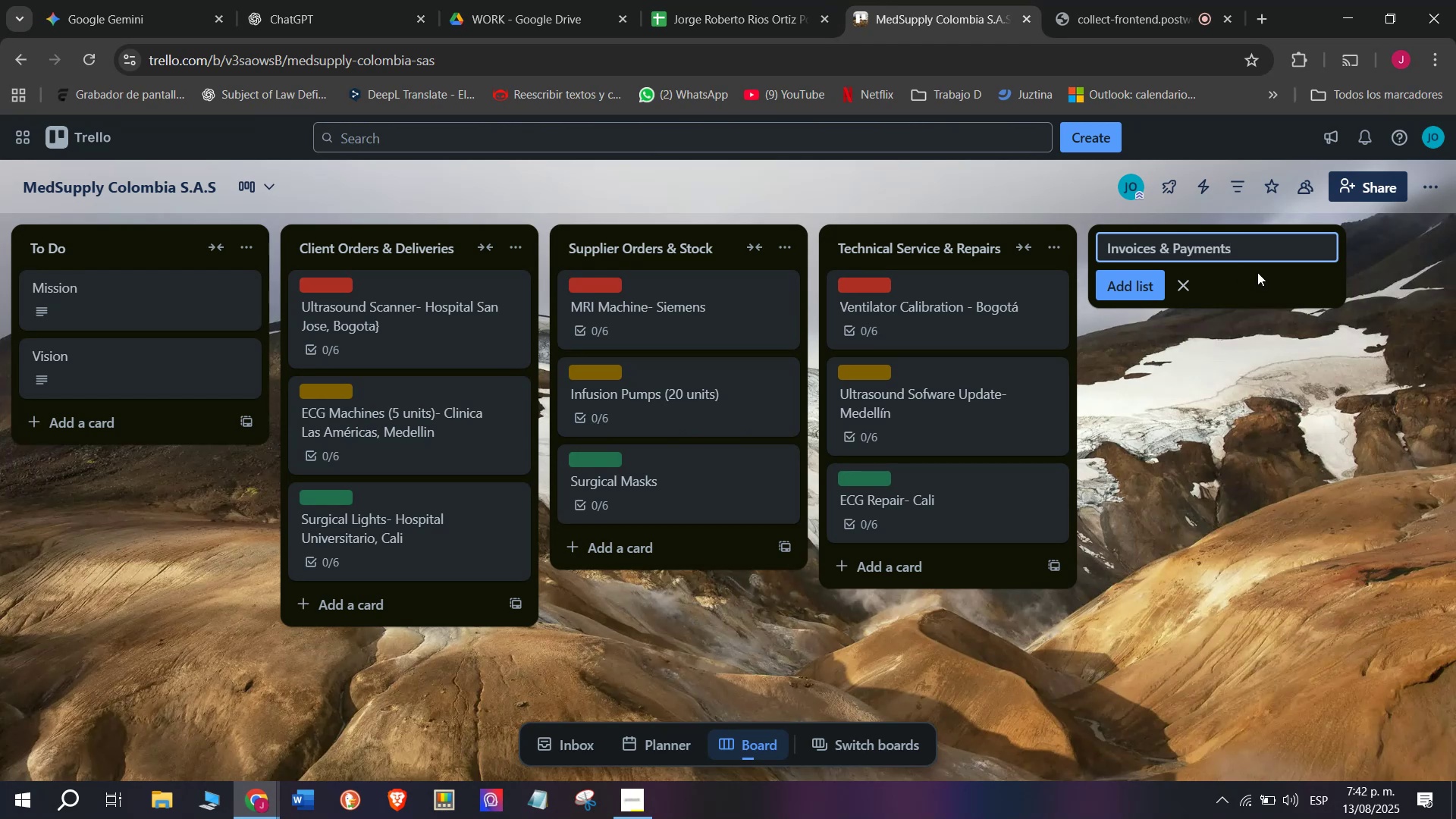 
key(Enter)
 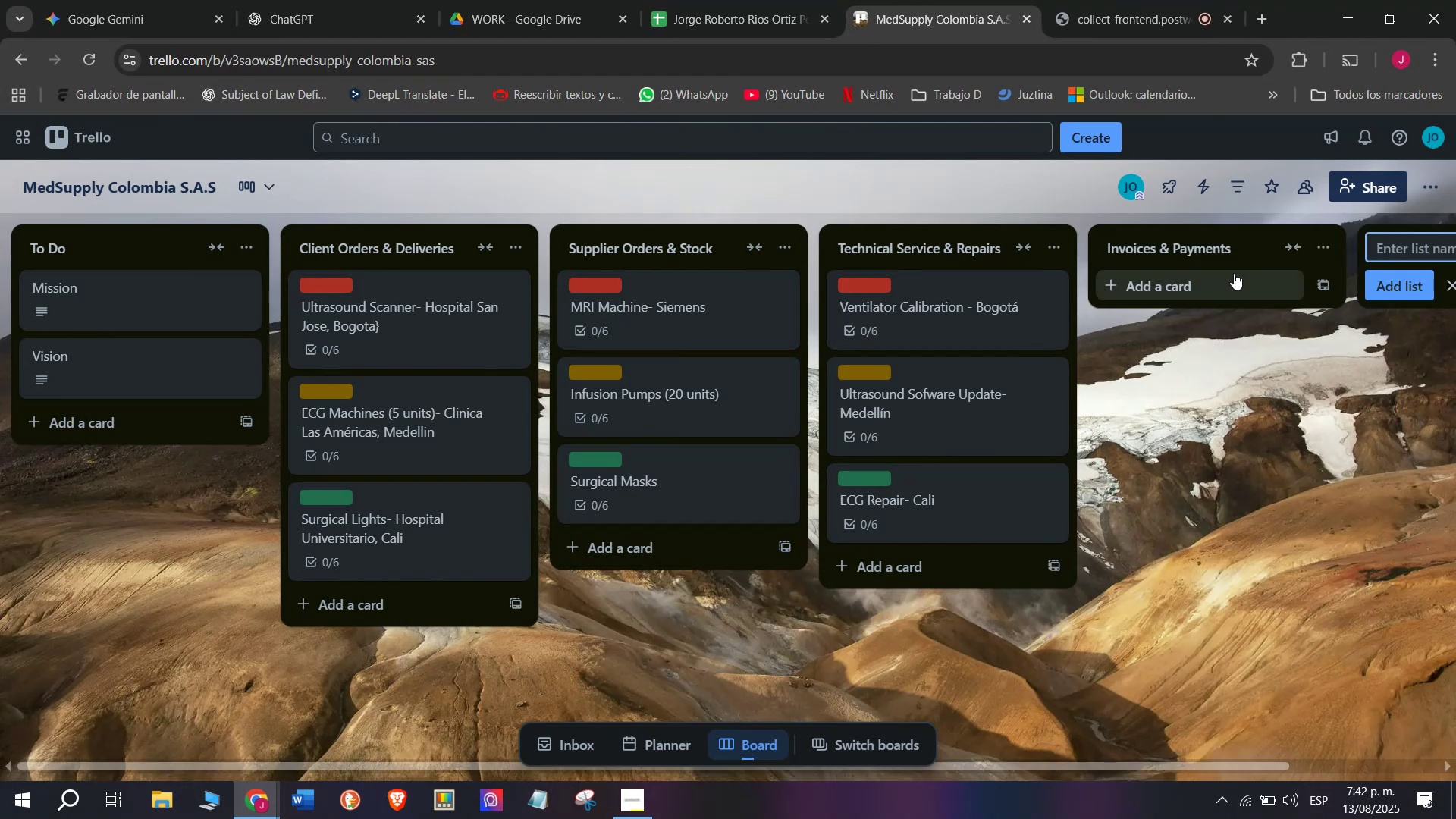 
left_click([1170, 286])
 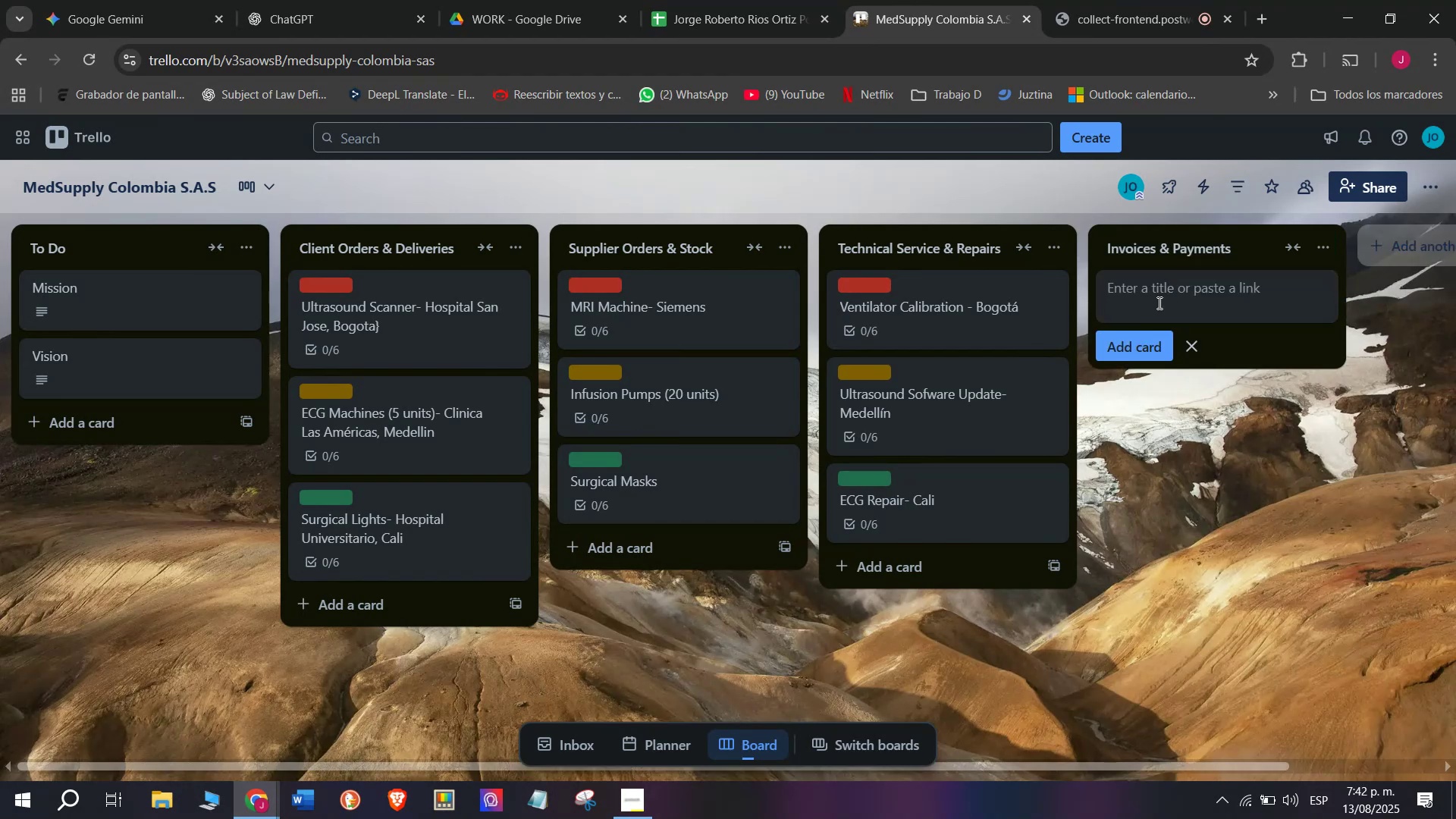 
left_click([1159, 291])
 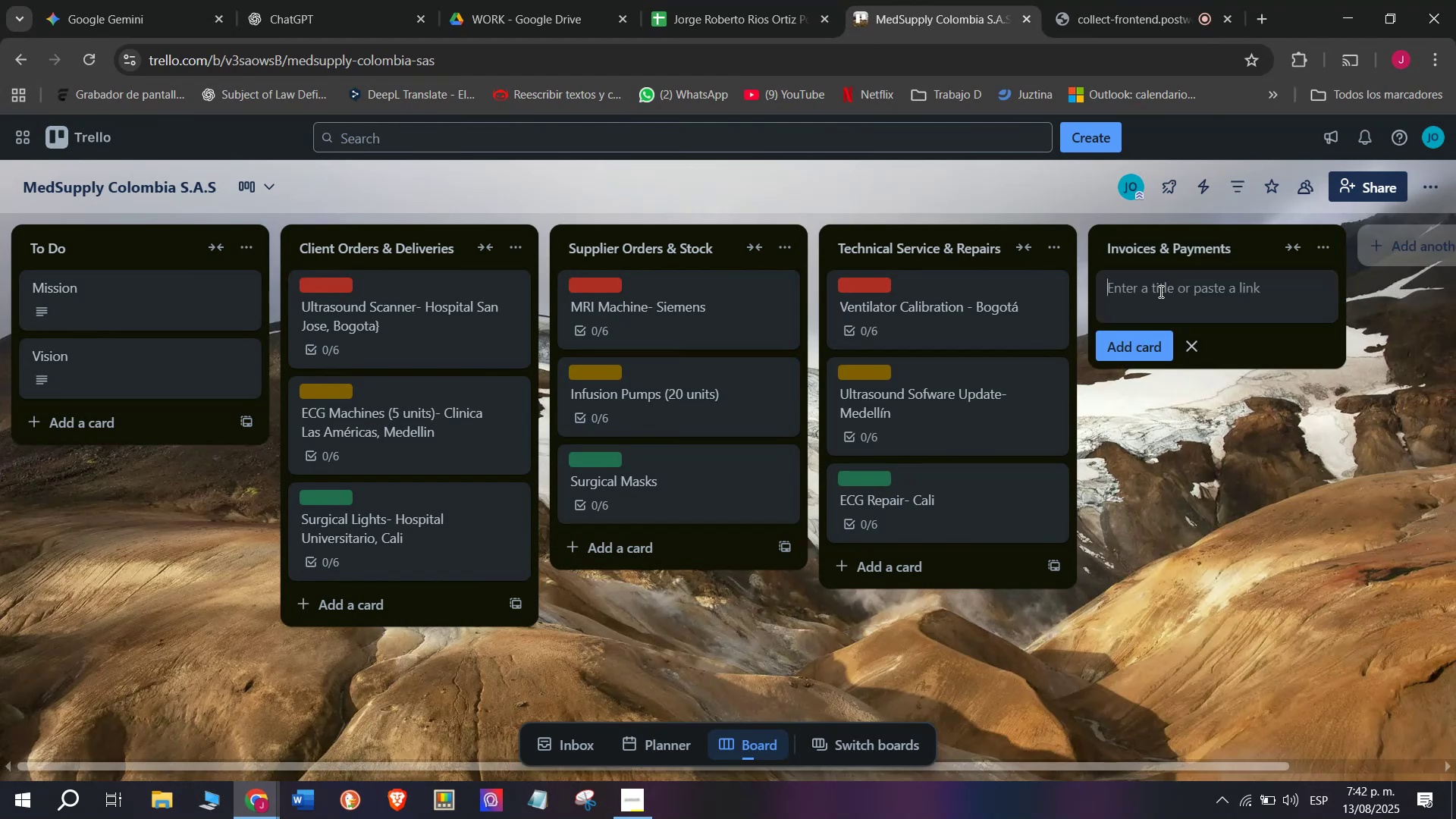 
key(Tab)
type(Hosp)
 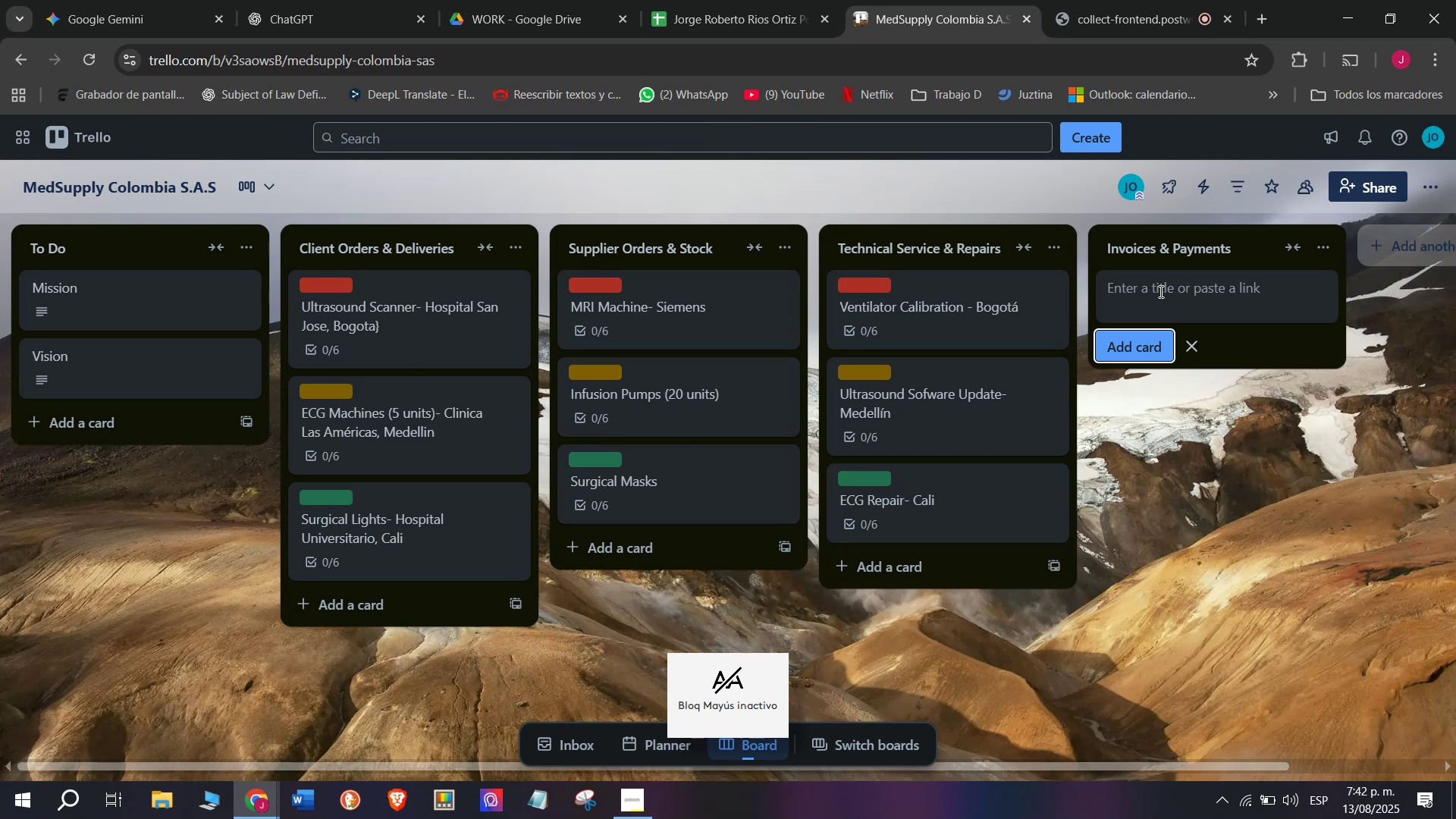 
left_click([1161, 291])
 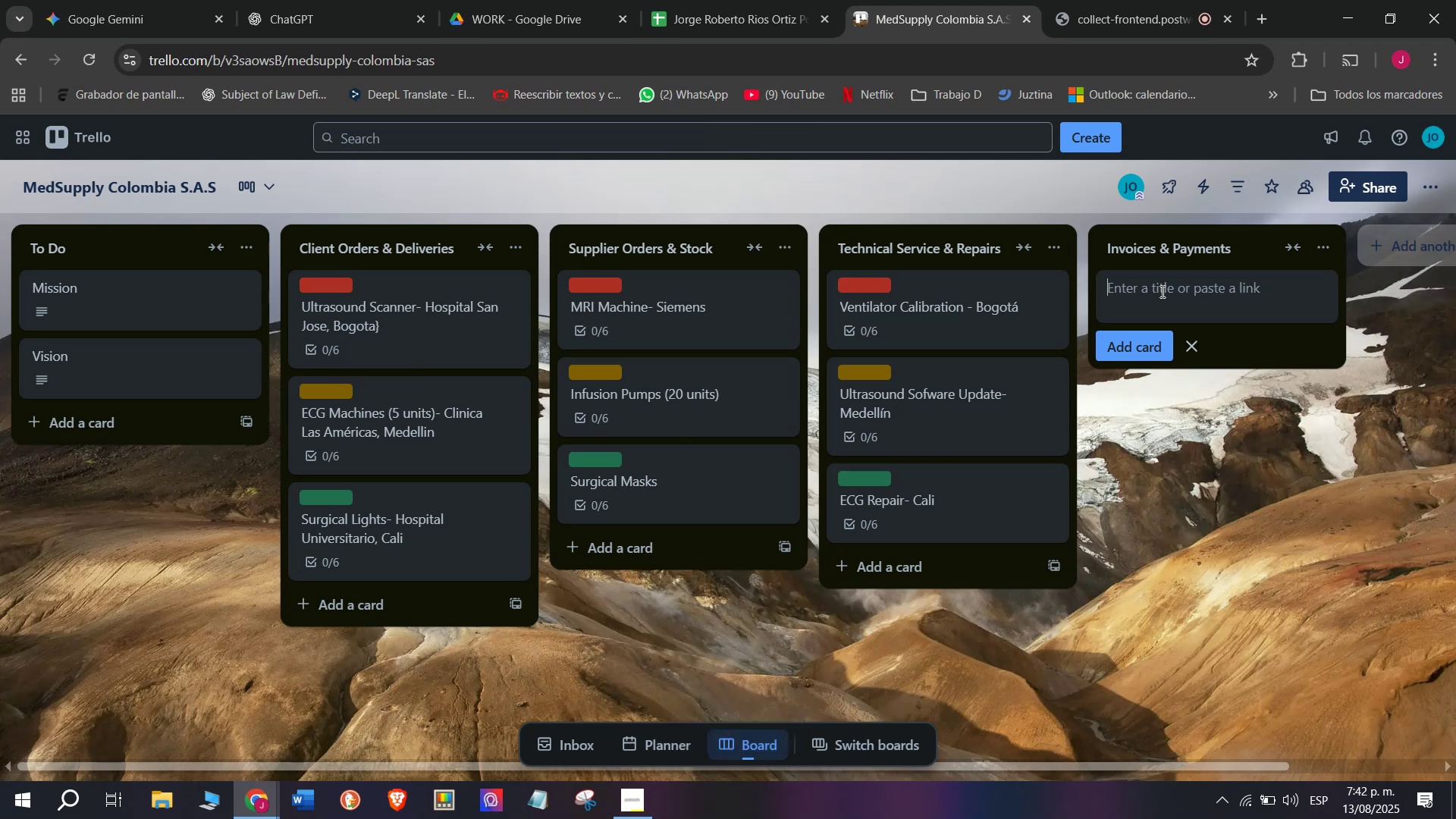 
type(Hospirtal)
key(Backspace)
key(Backspace)
key(Backspace)
key(Backspace)
type(tal )
 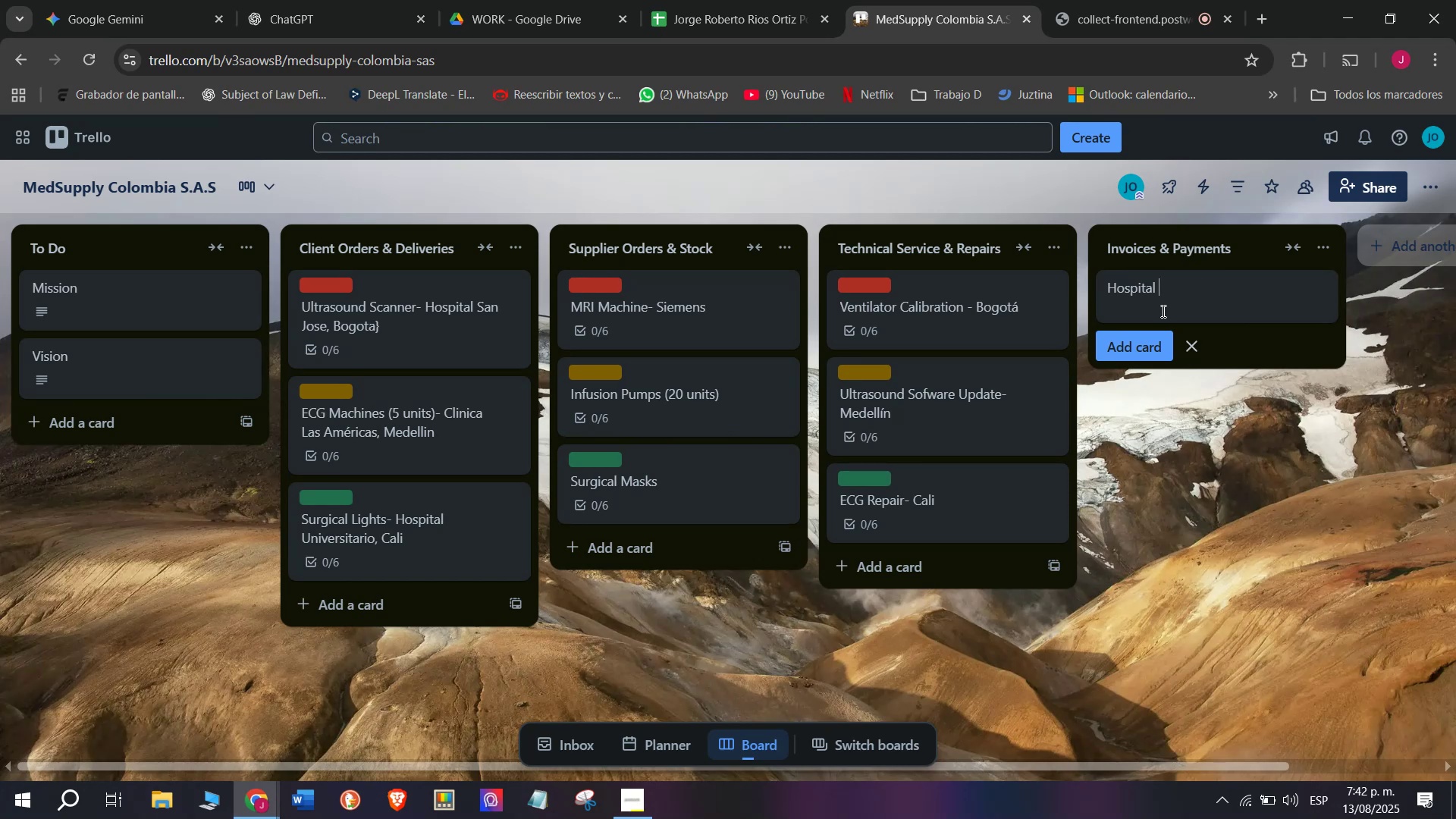 
type(San Jose Invoice )
 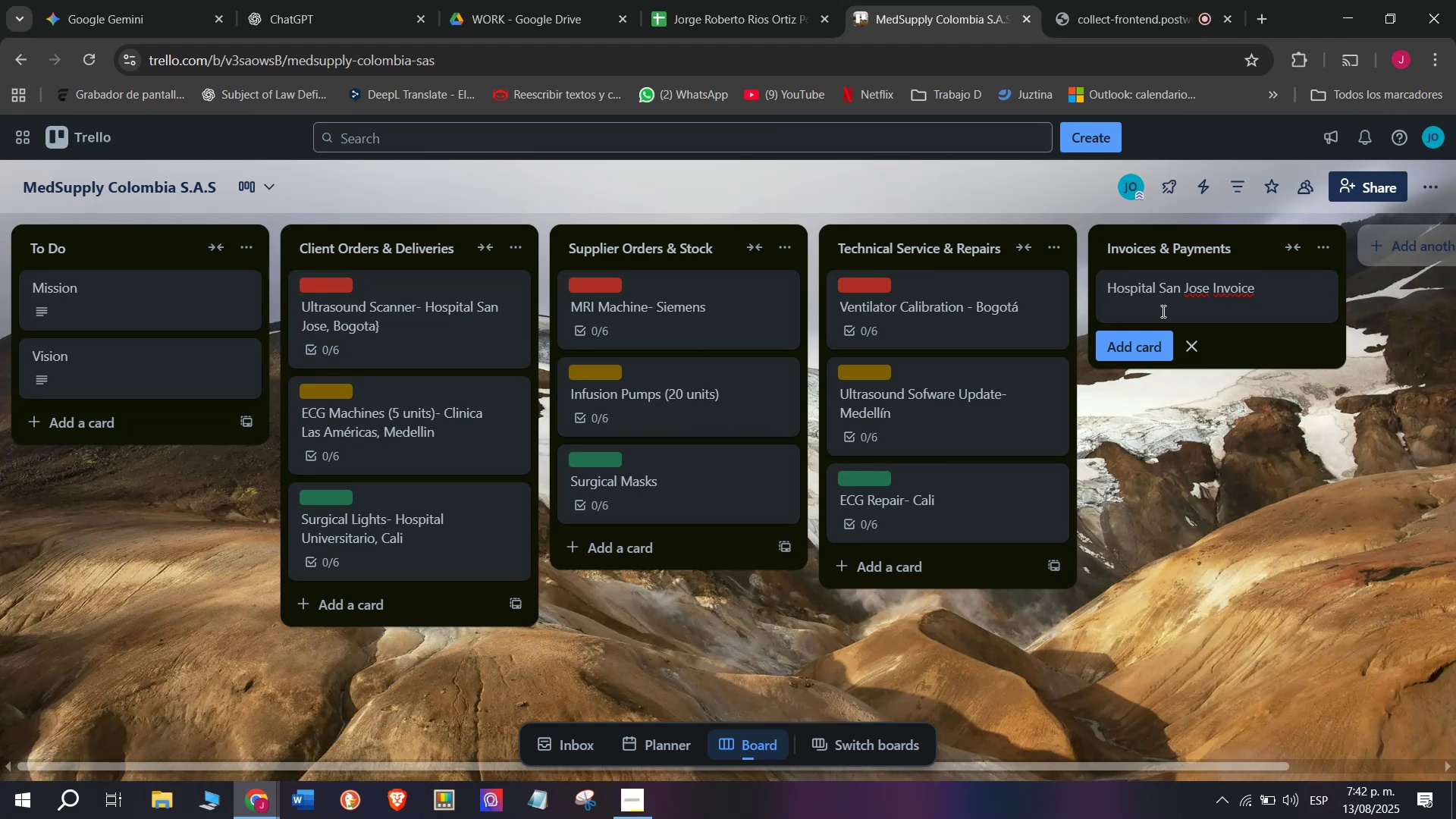 
wait(6.47)
 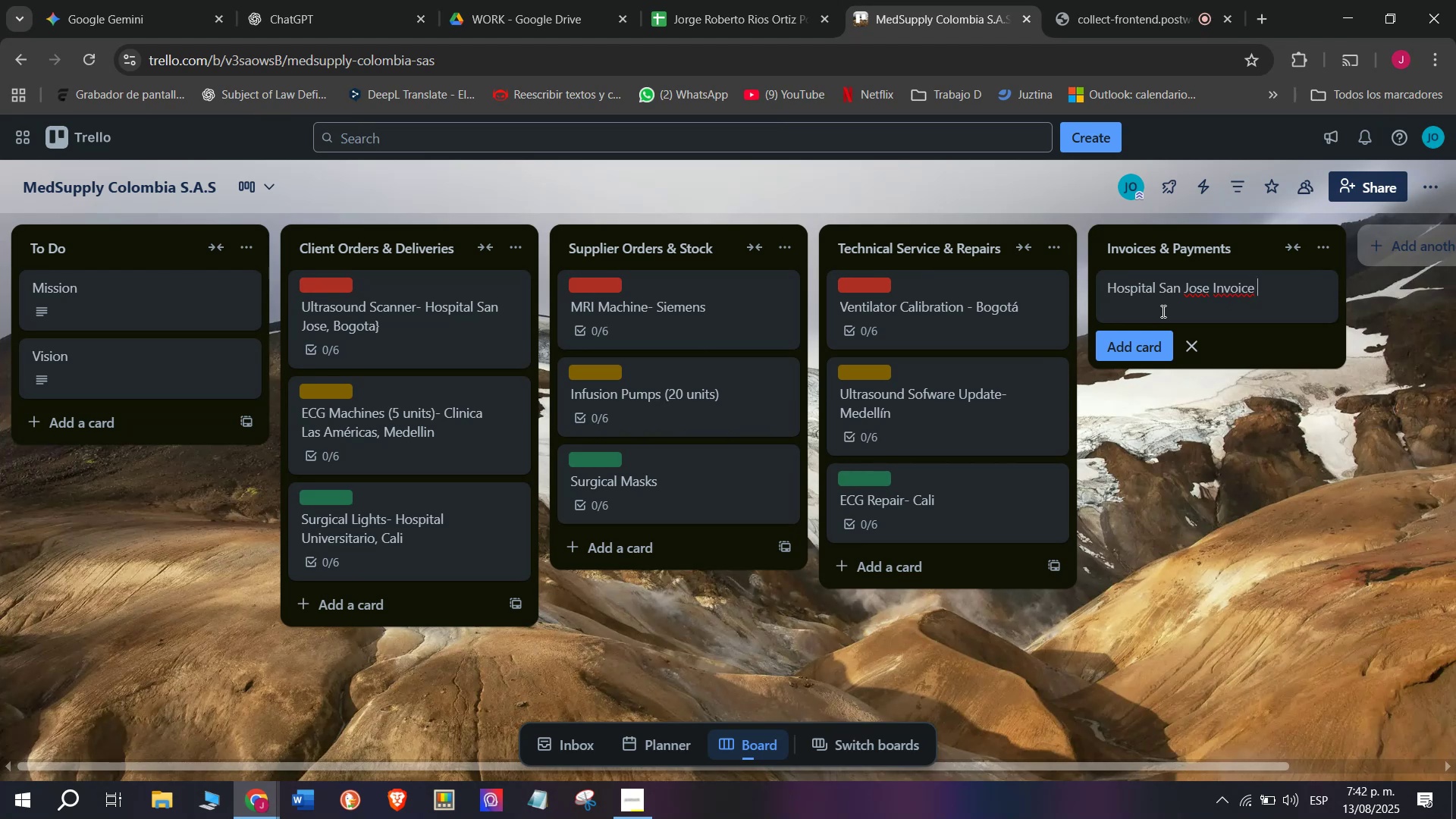 
key(Enter)
 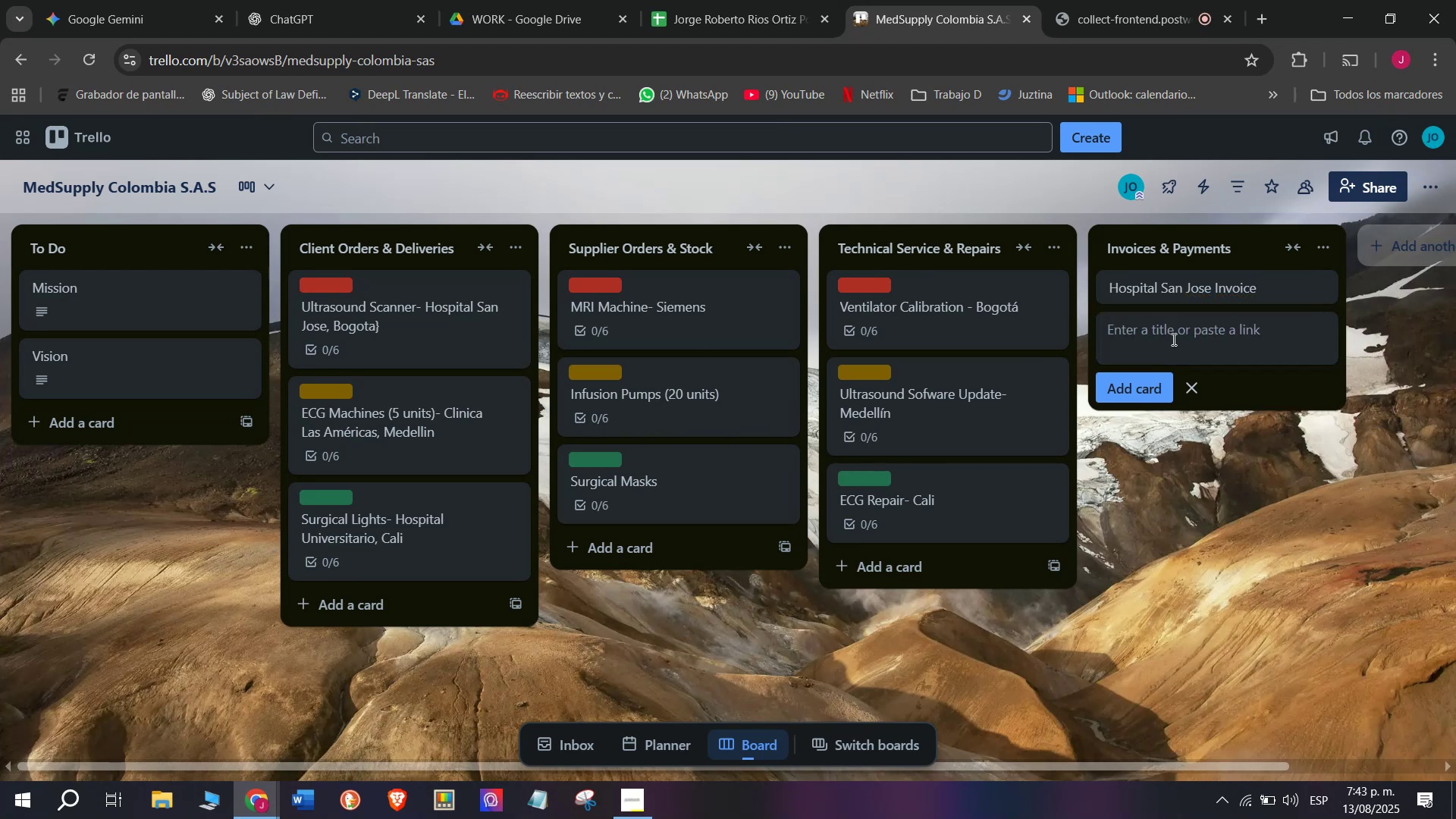 
left_click([1194, 287])
 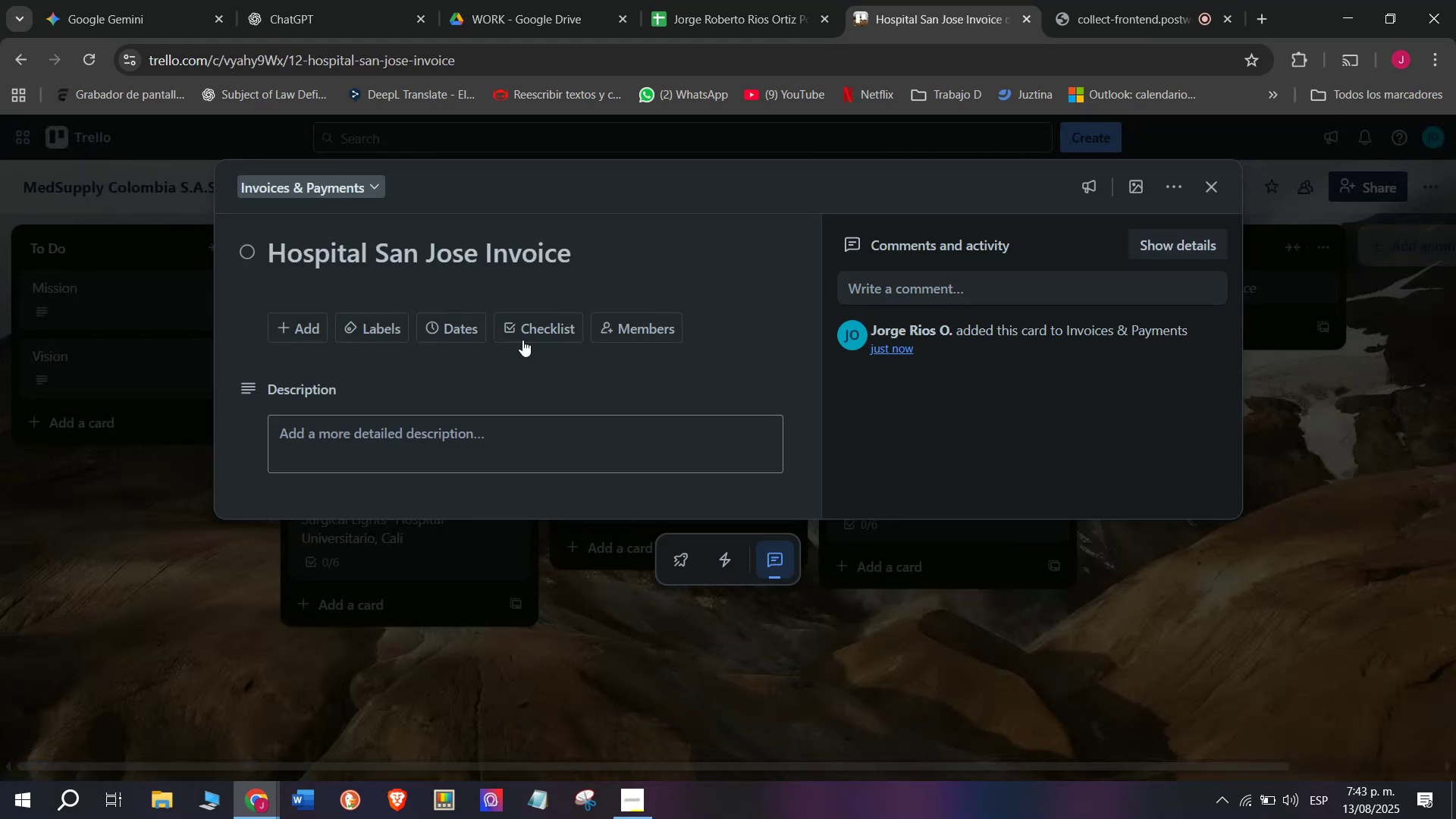 
left_click([532, 322])
 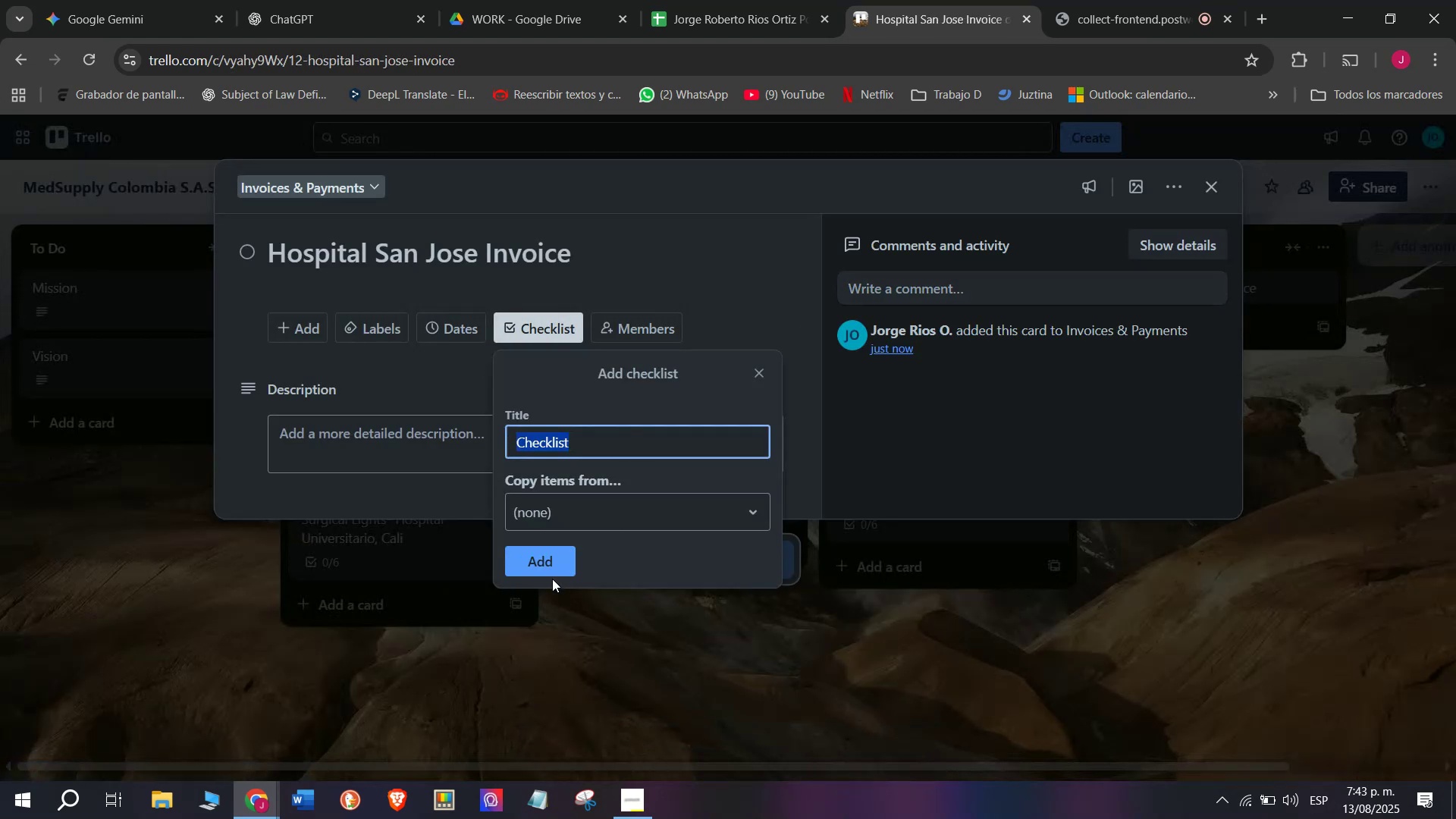 
left_click([552, 579])
 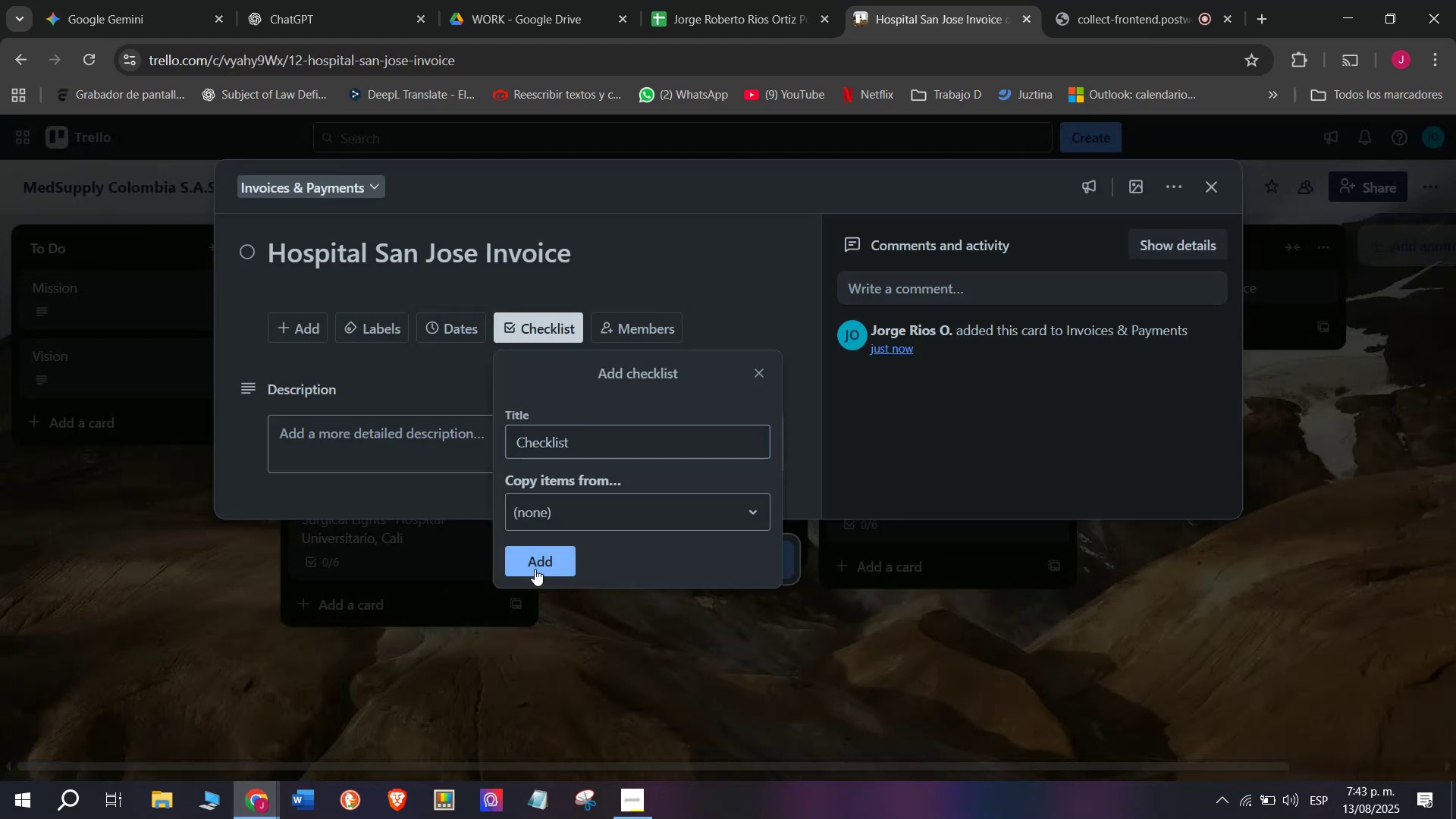 
left_click([533, 567])
 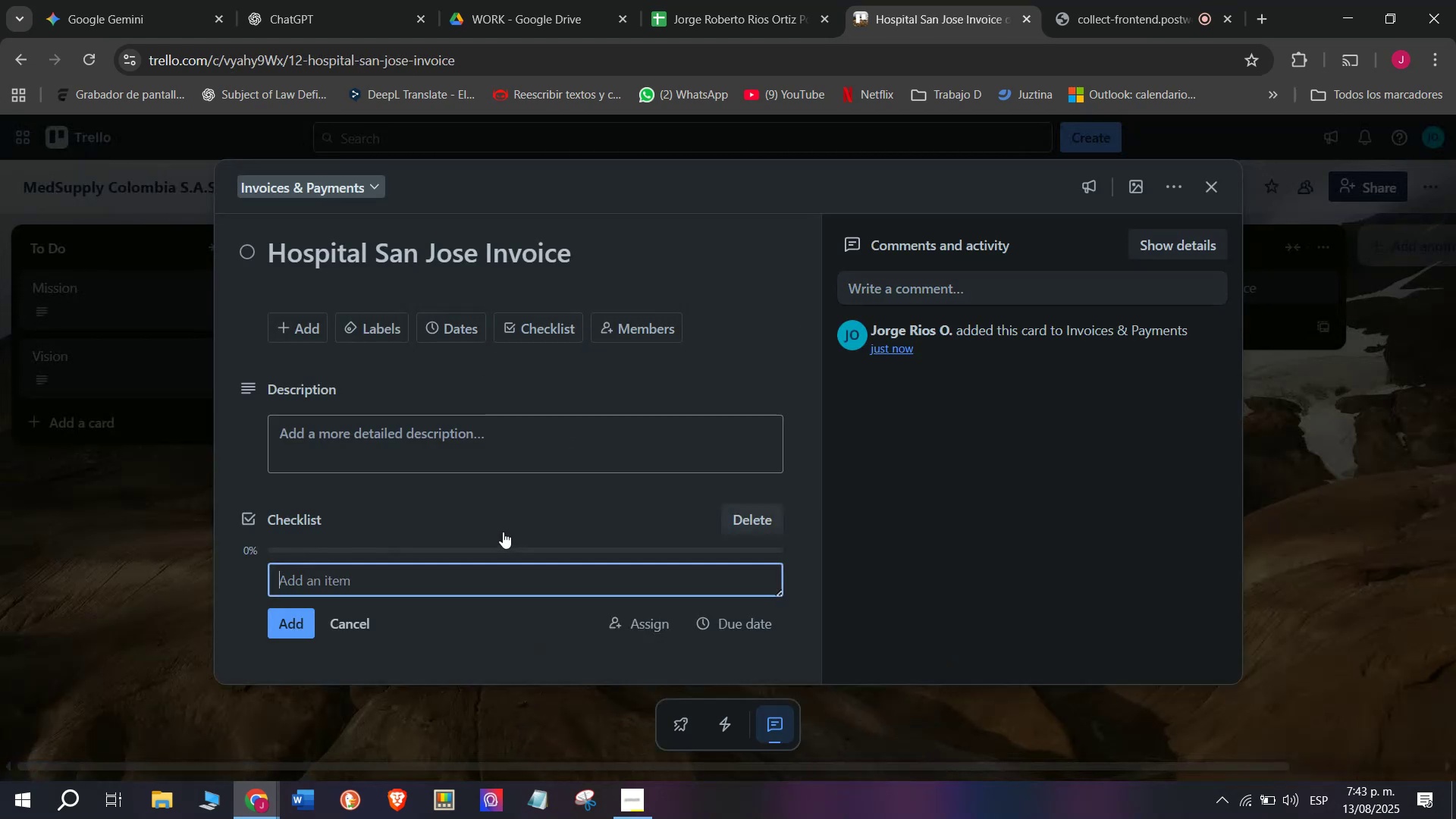 
scroll: coordinate [450, 491], scroll_direction: down, amount: 1.0
 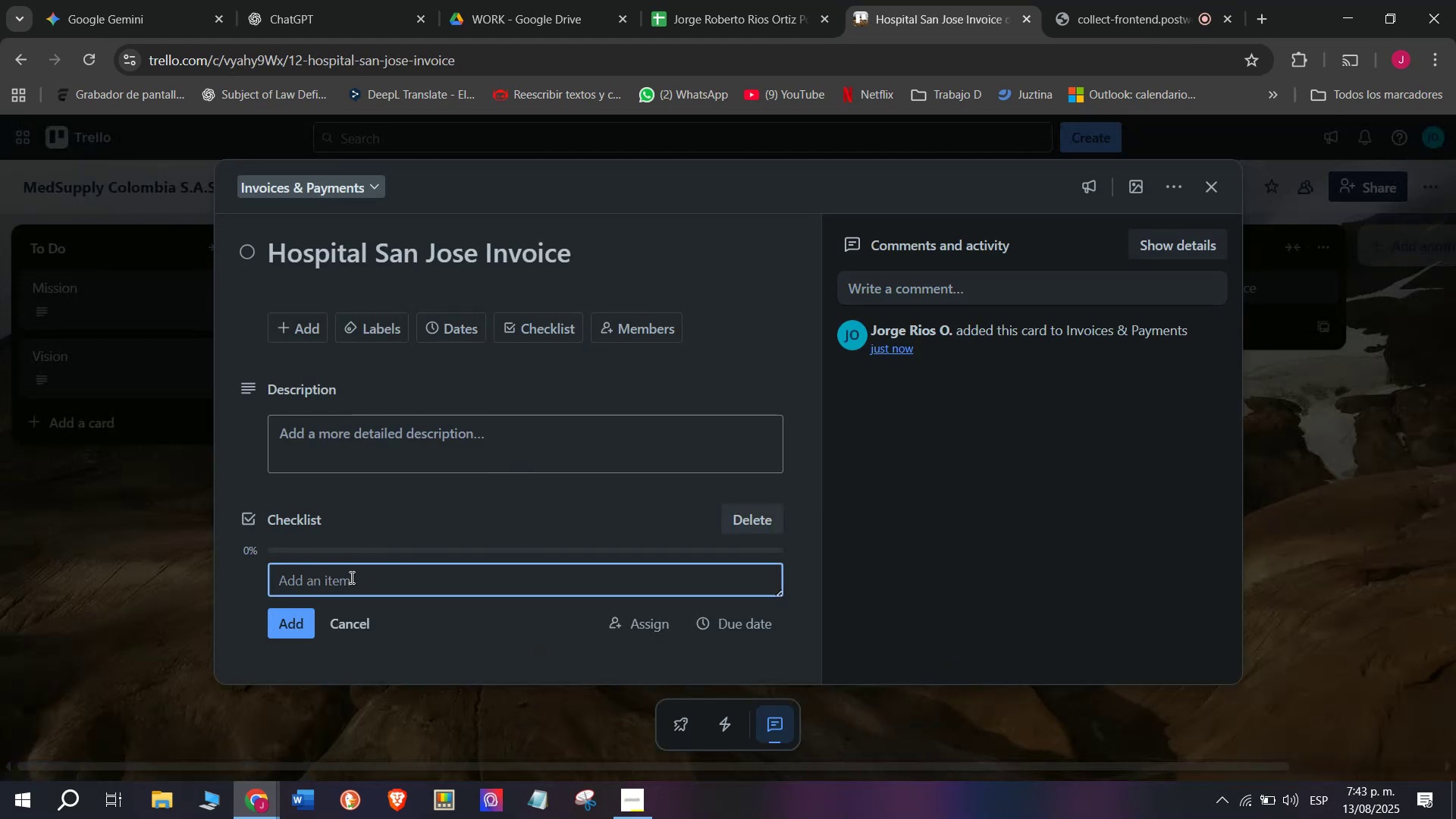 
left_click([353, 579])
 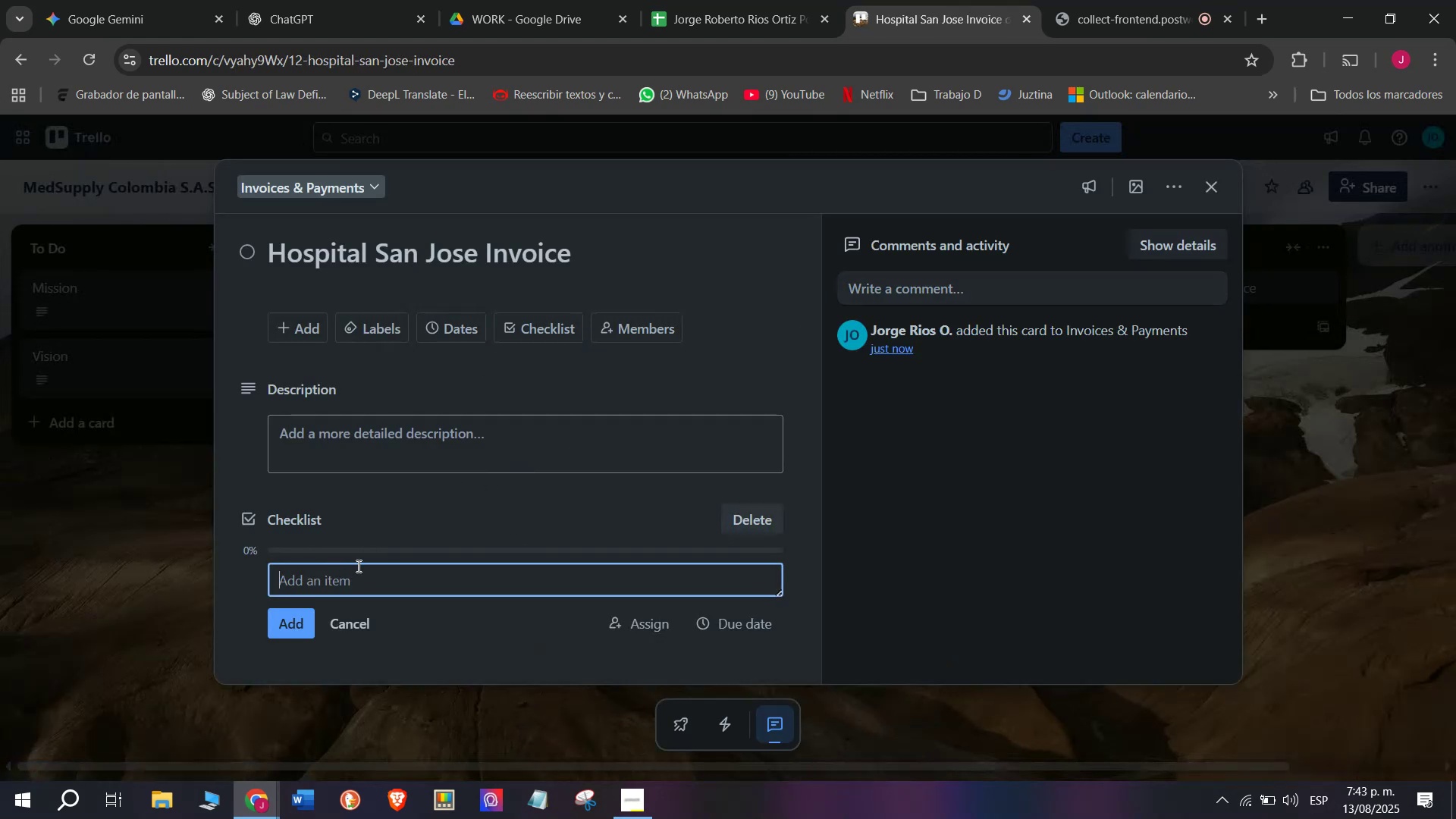 
scroll: coordinate [391, 485], scroll_direction: down, amount: 4.0
 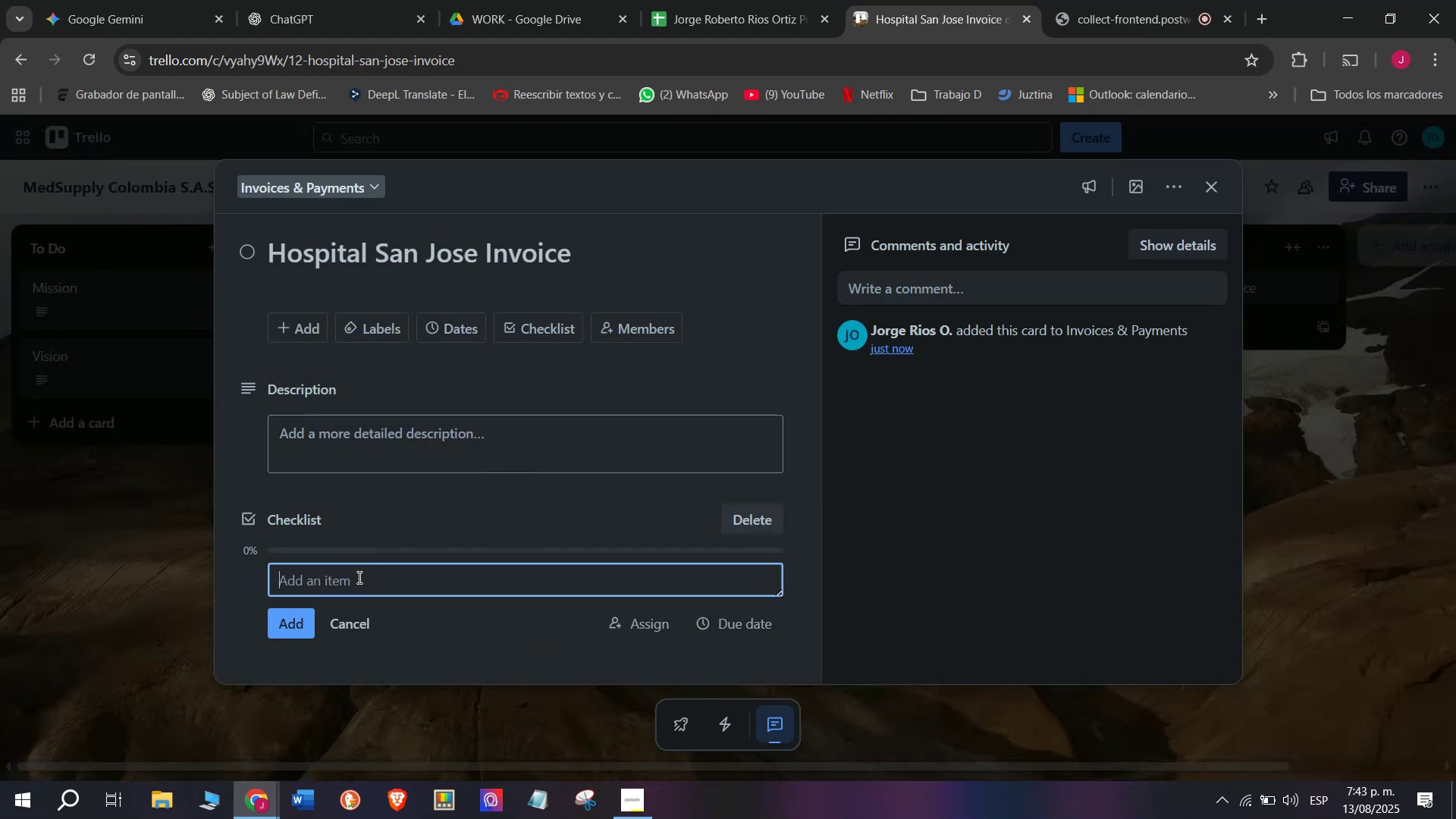 
left_click([358, 577])
 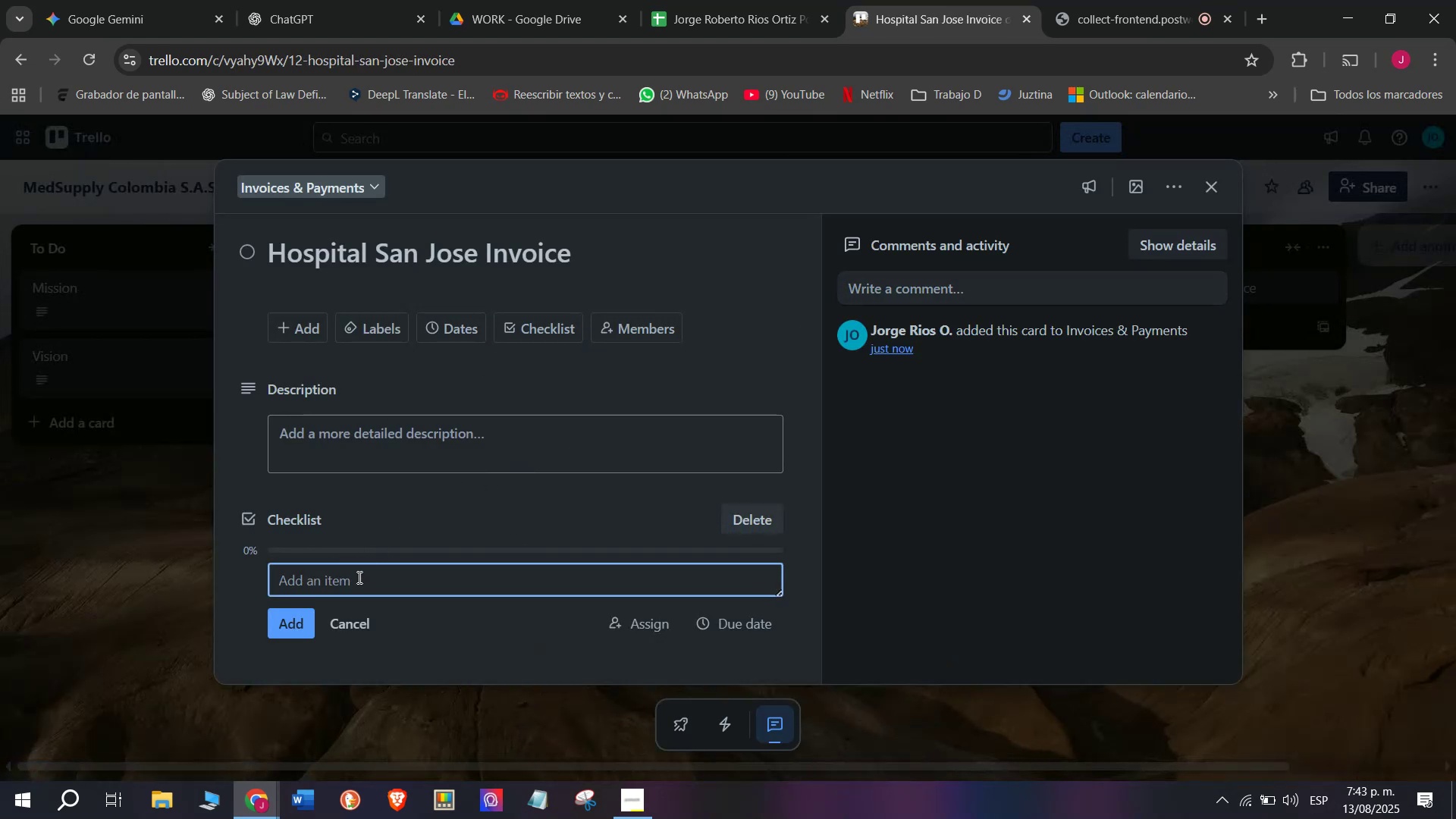 
type(Prepare invoice)
 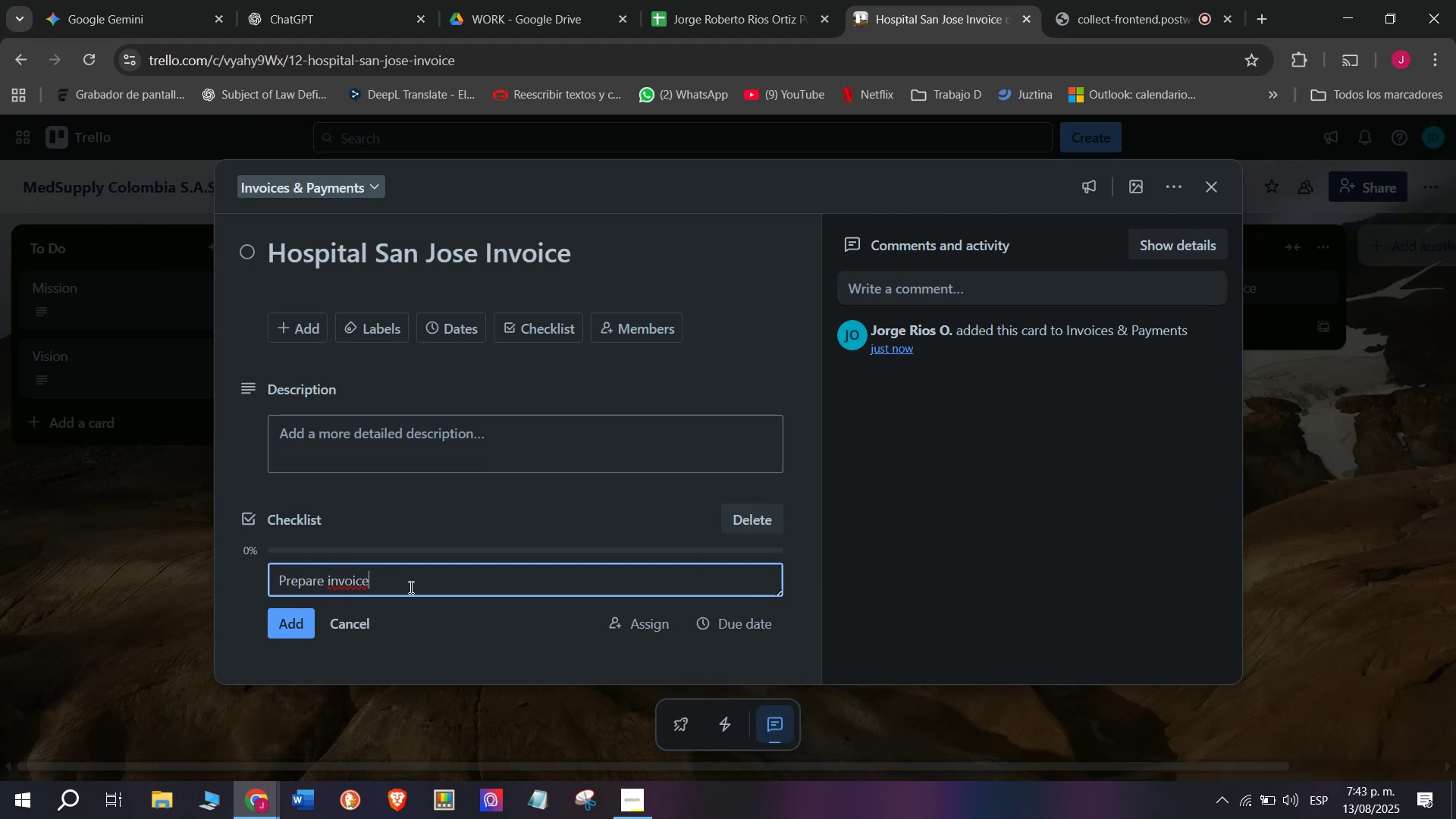 
wait(7.26)
 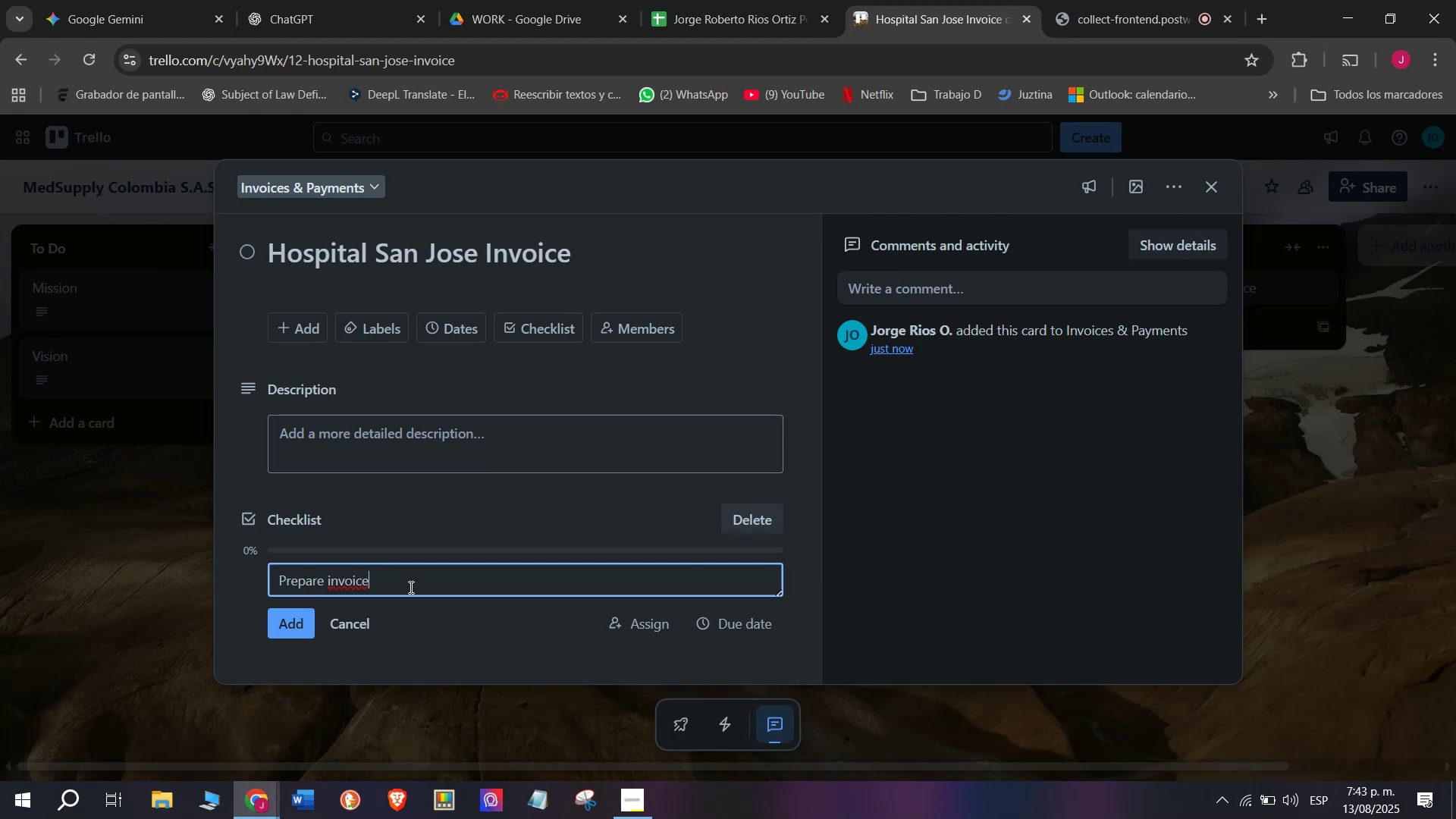 
key(Enter)
 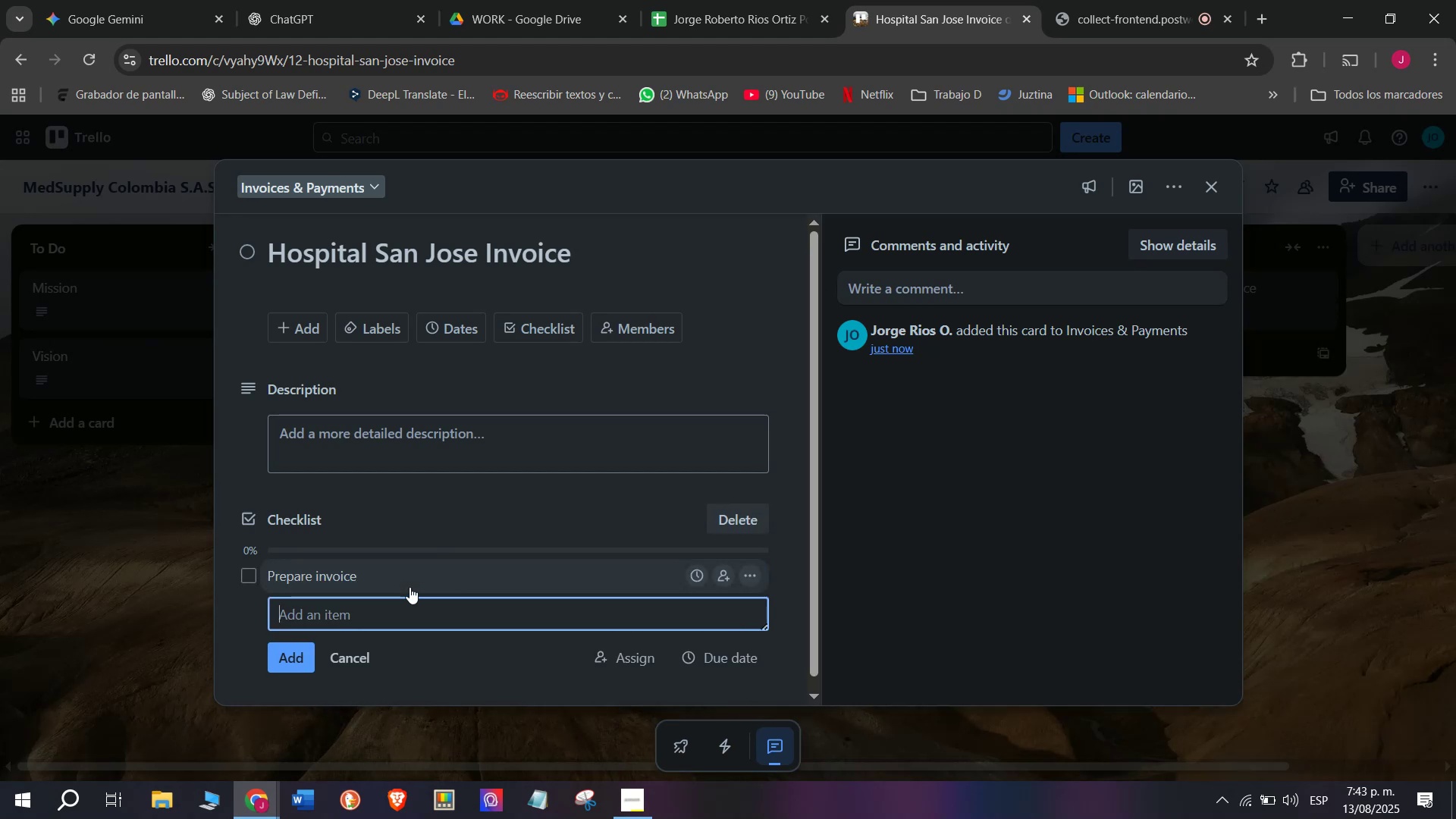 
type(Sent to finance dept)
 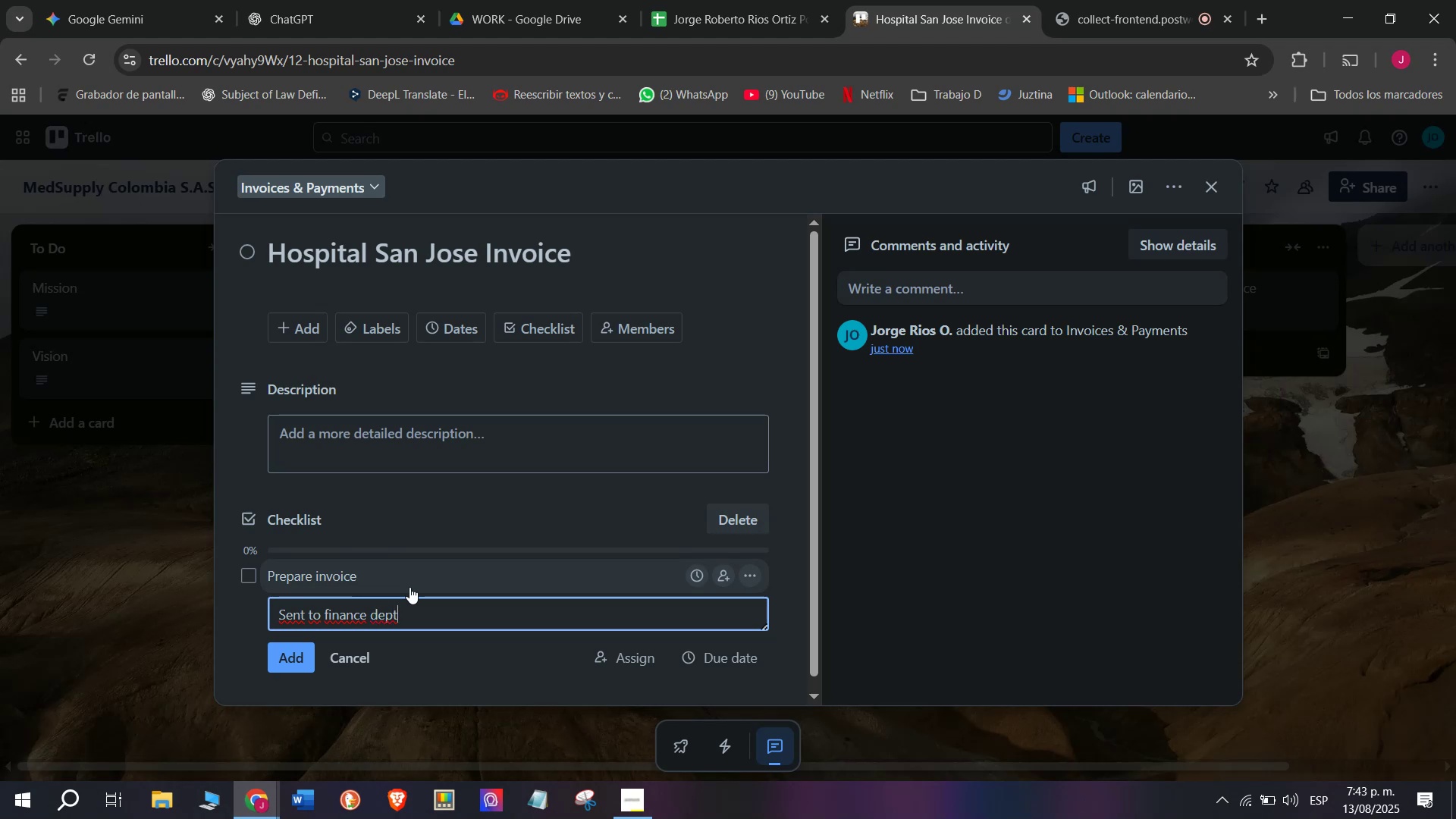 
key(Enter)
 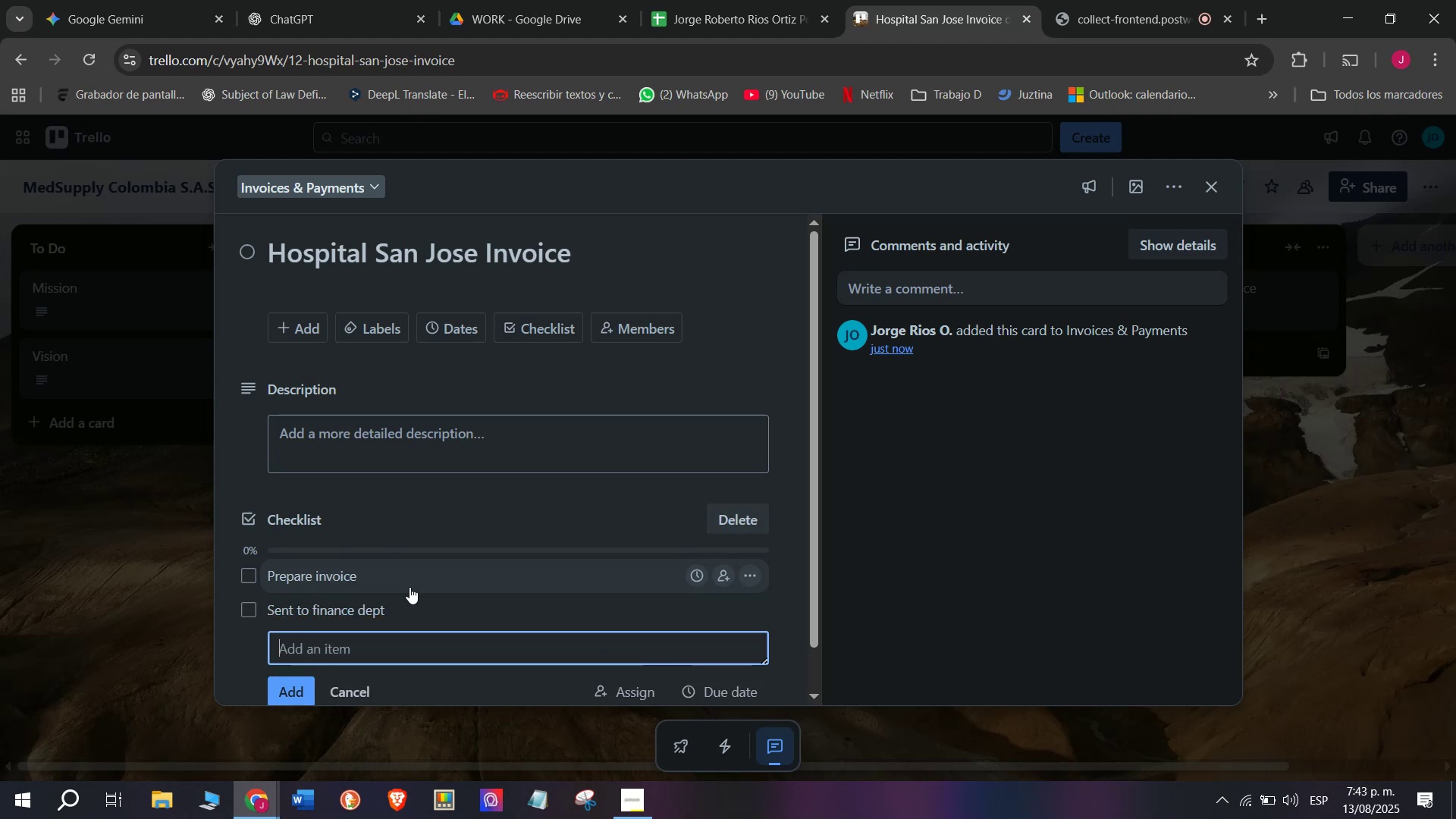 
type(Await payments )
key(Backspace)
key(Backspace)
type( )
 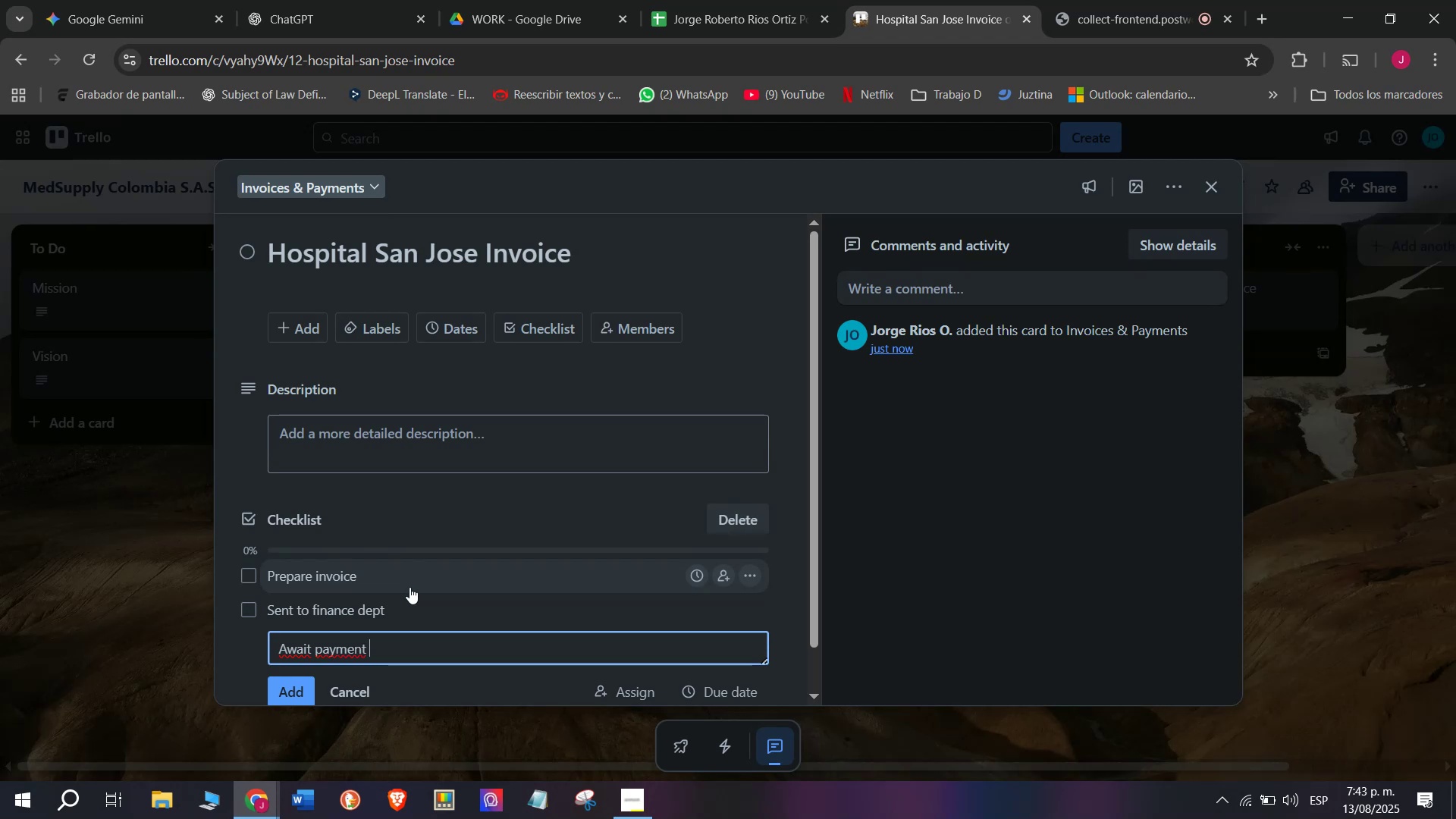 
wait(9.43)
 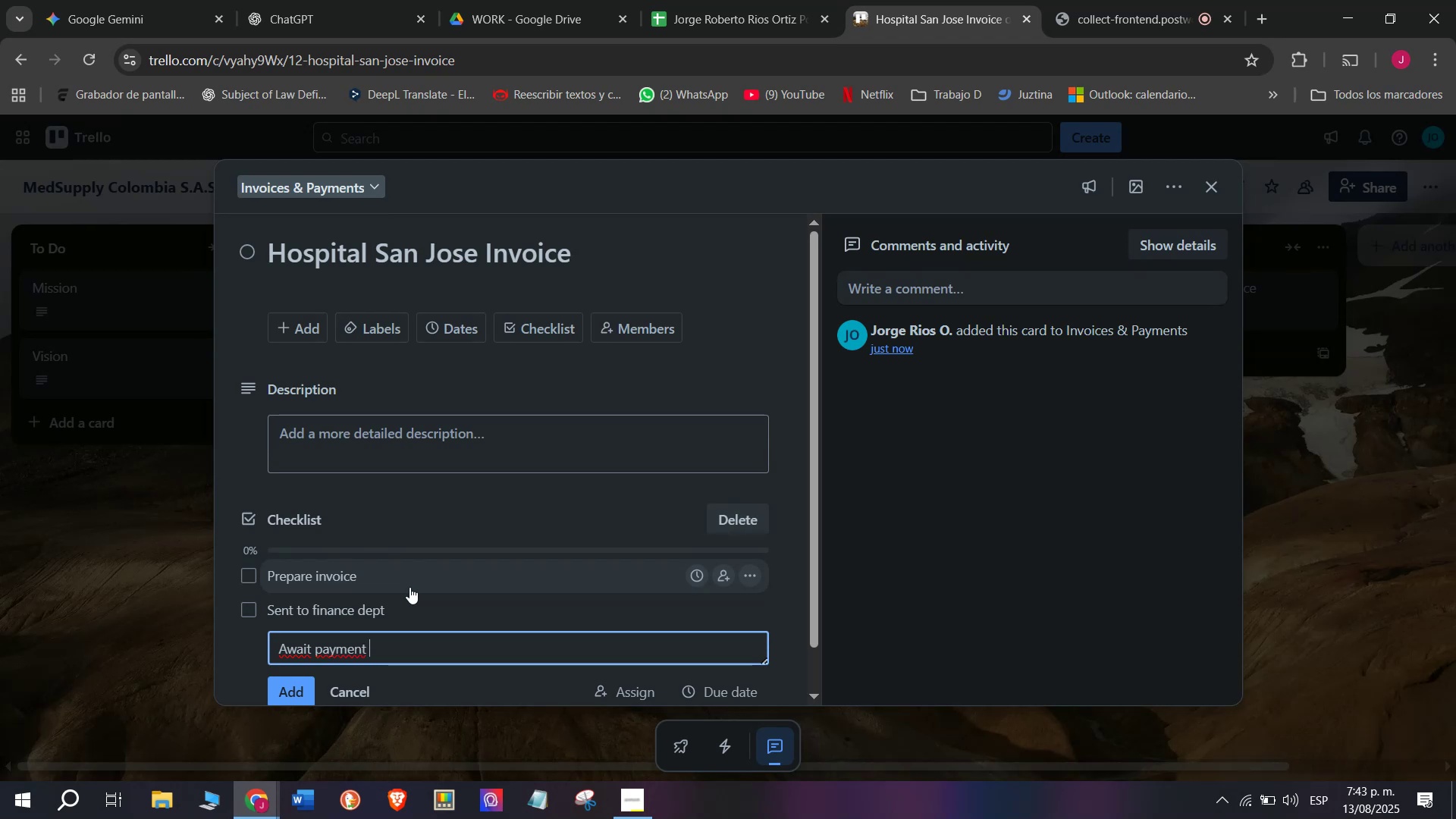 
type(confi)
 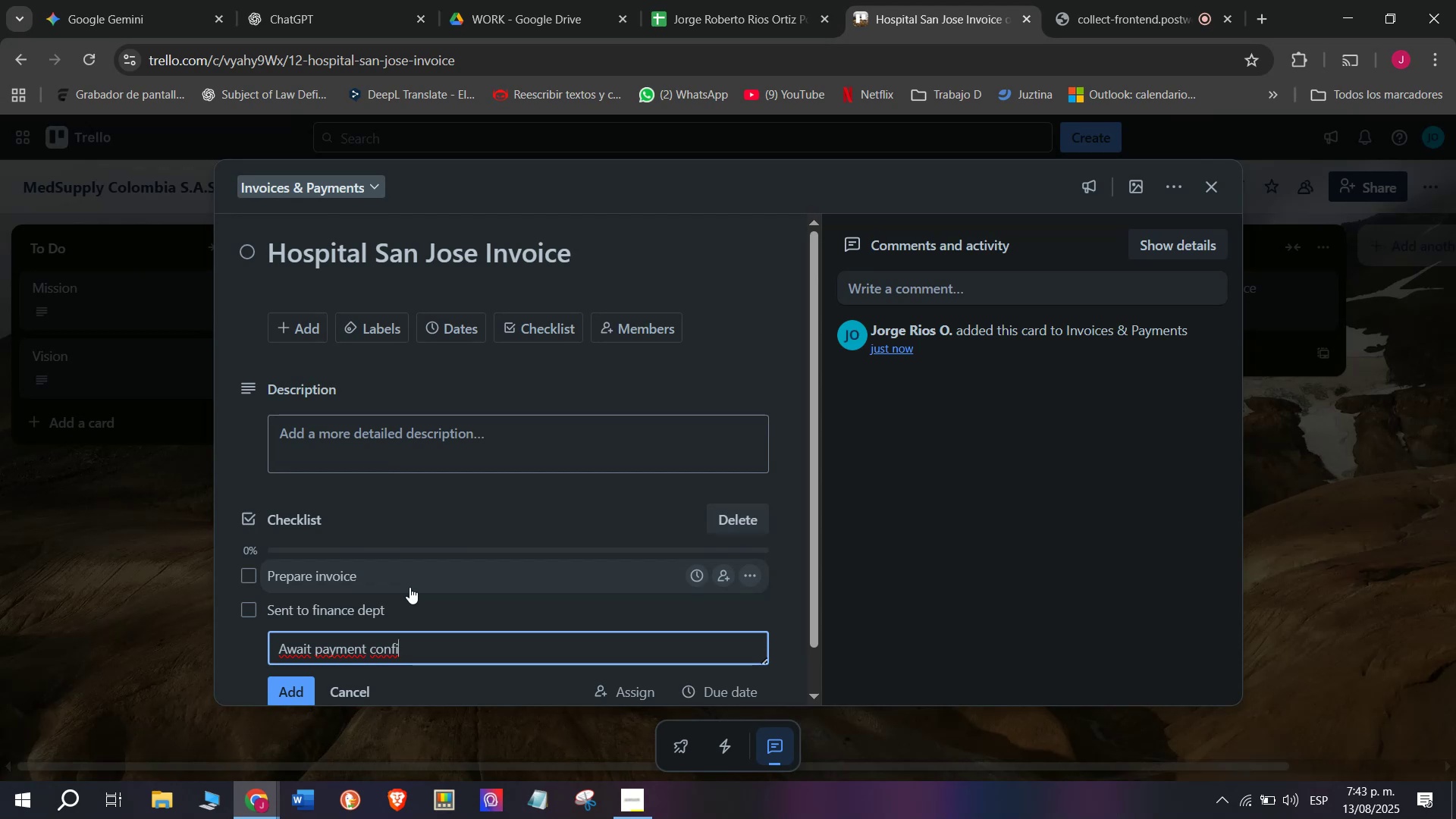 
type(rma)
 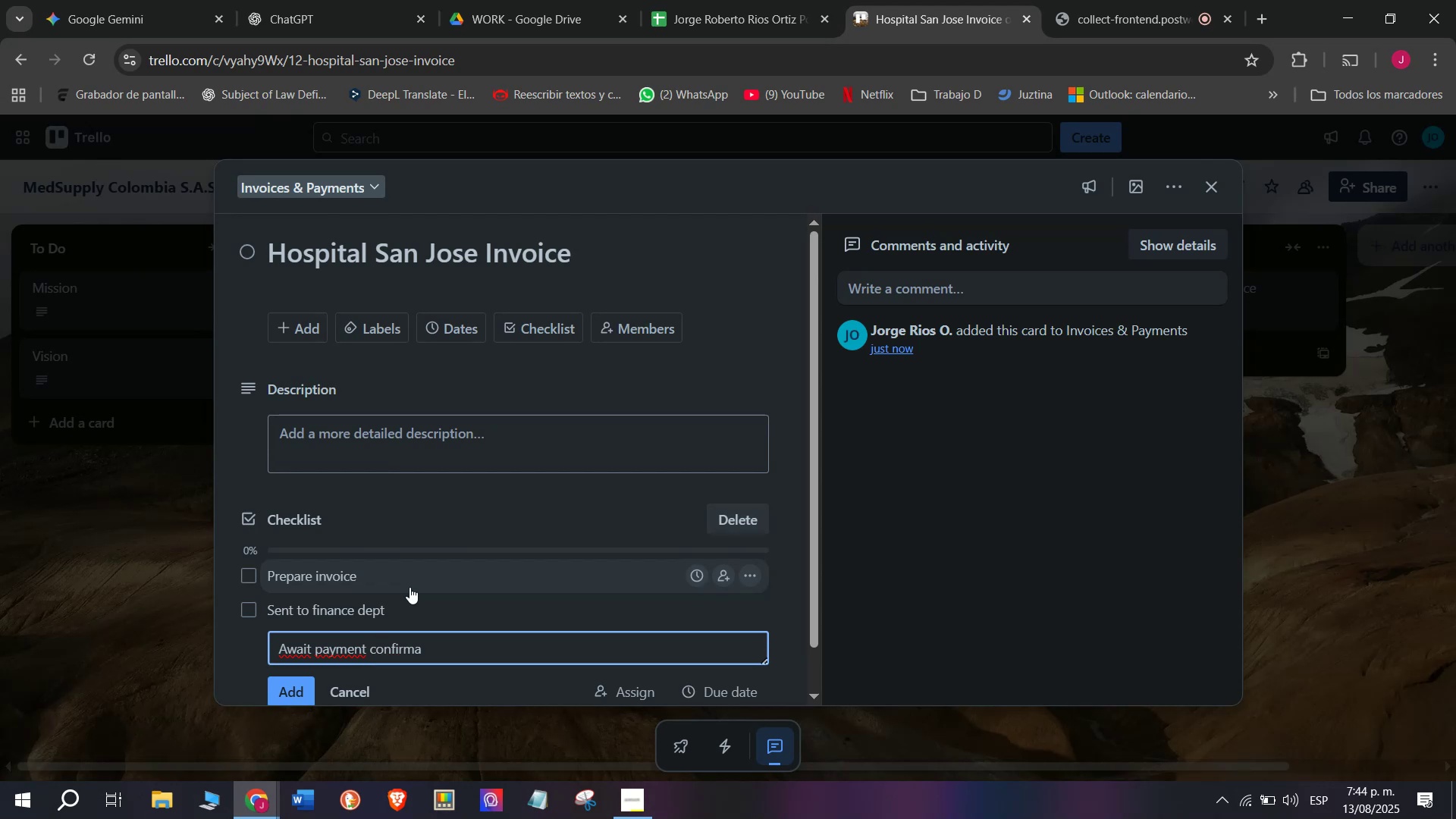 
type(tion )
 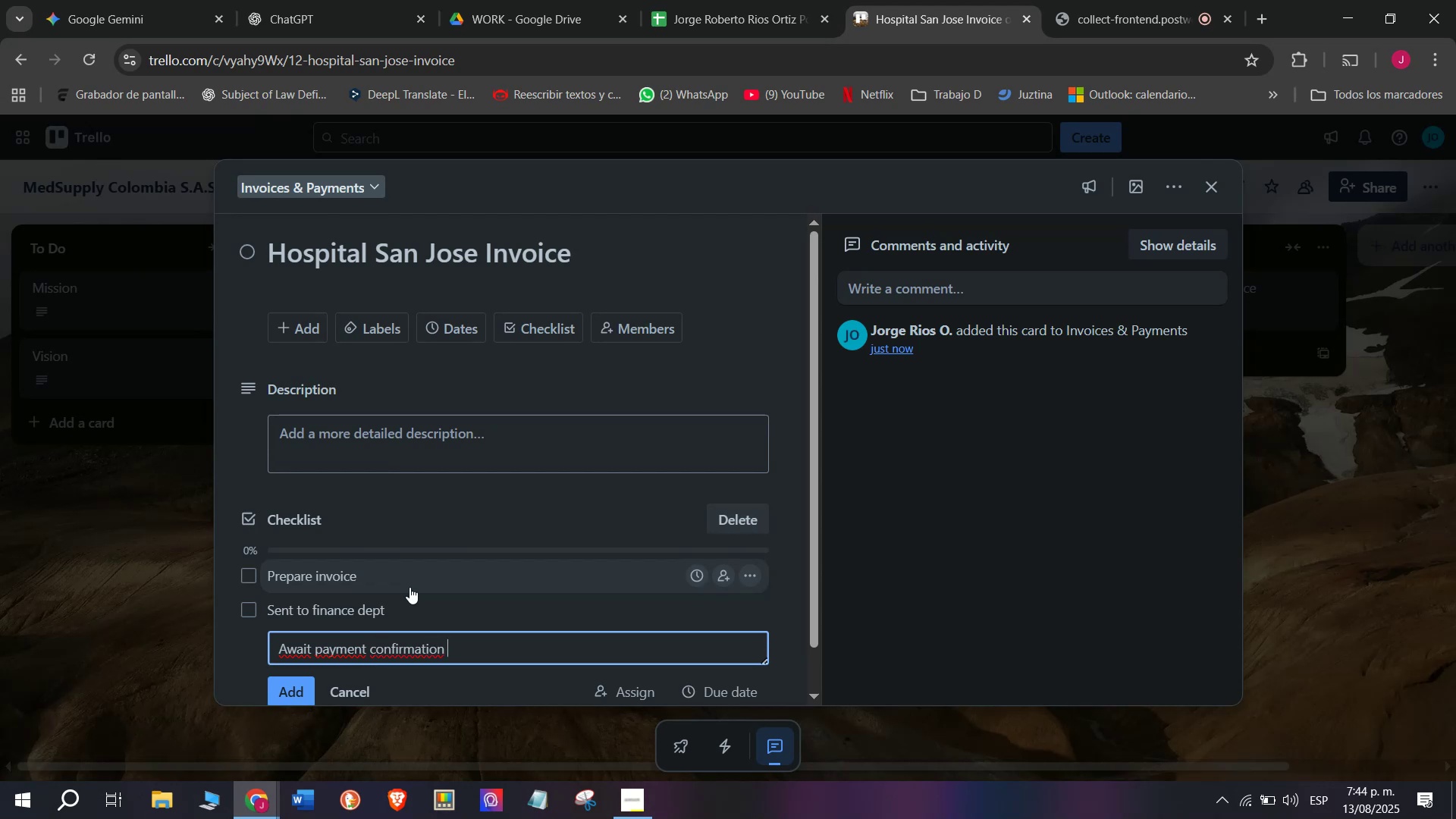 
wait(10.63)
 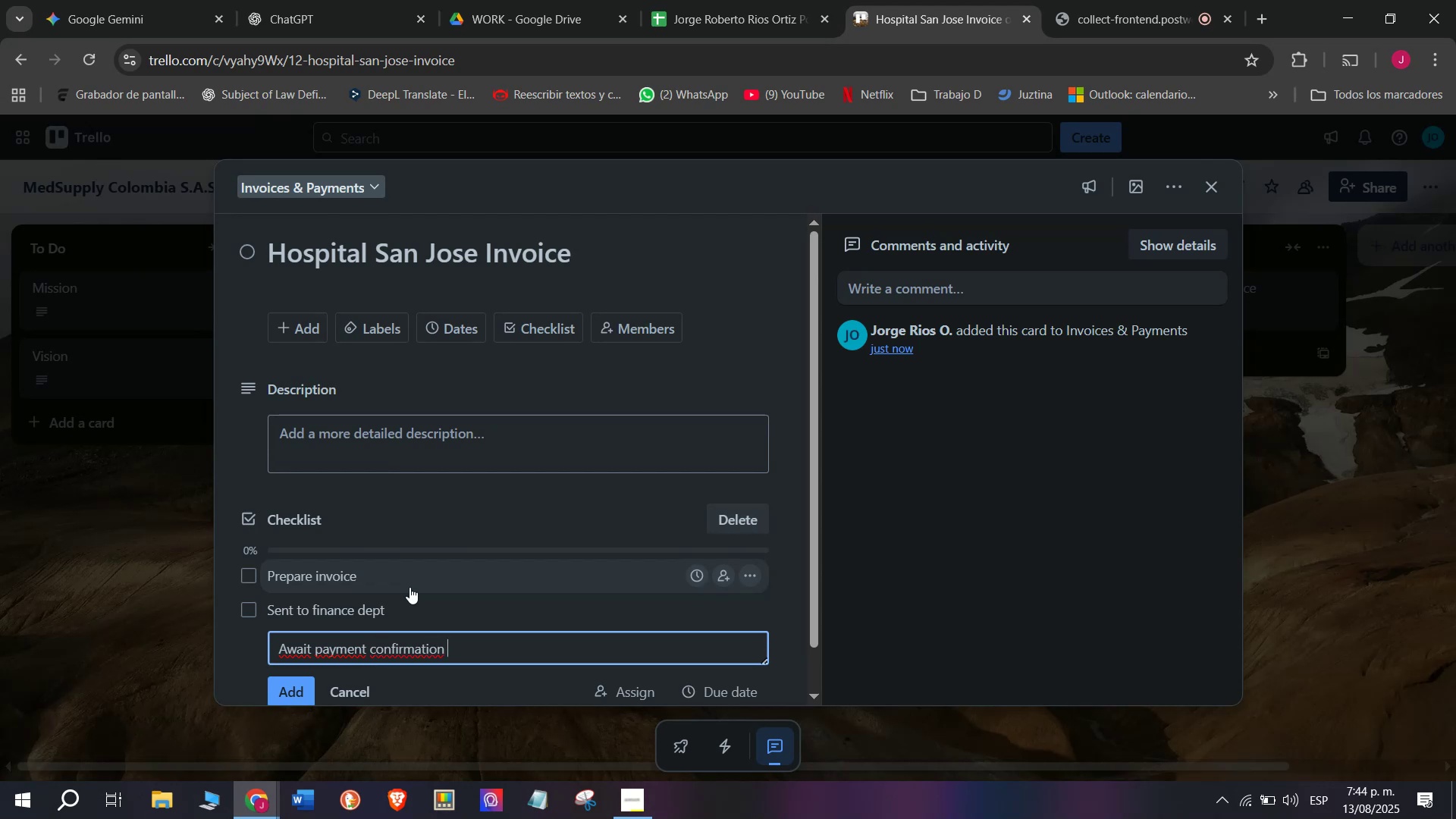 
key(Enter)
 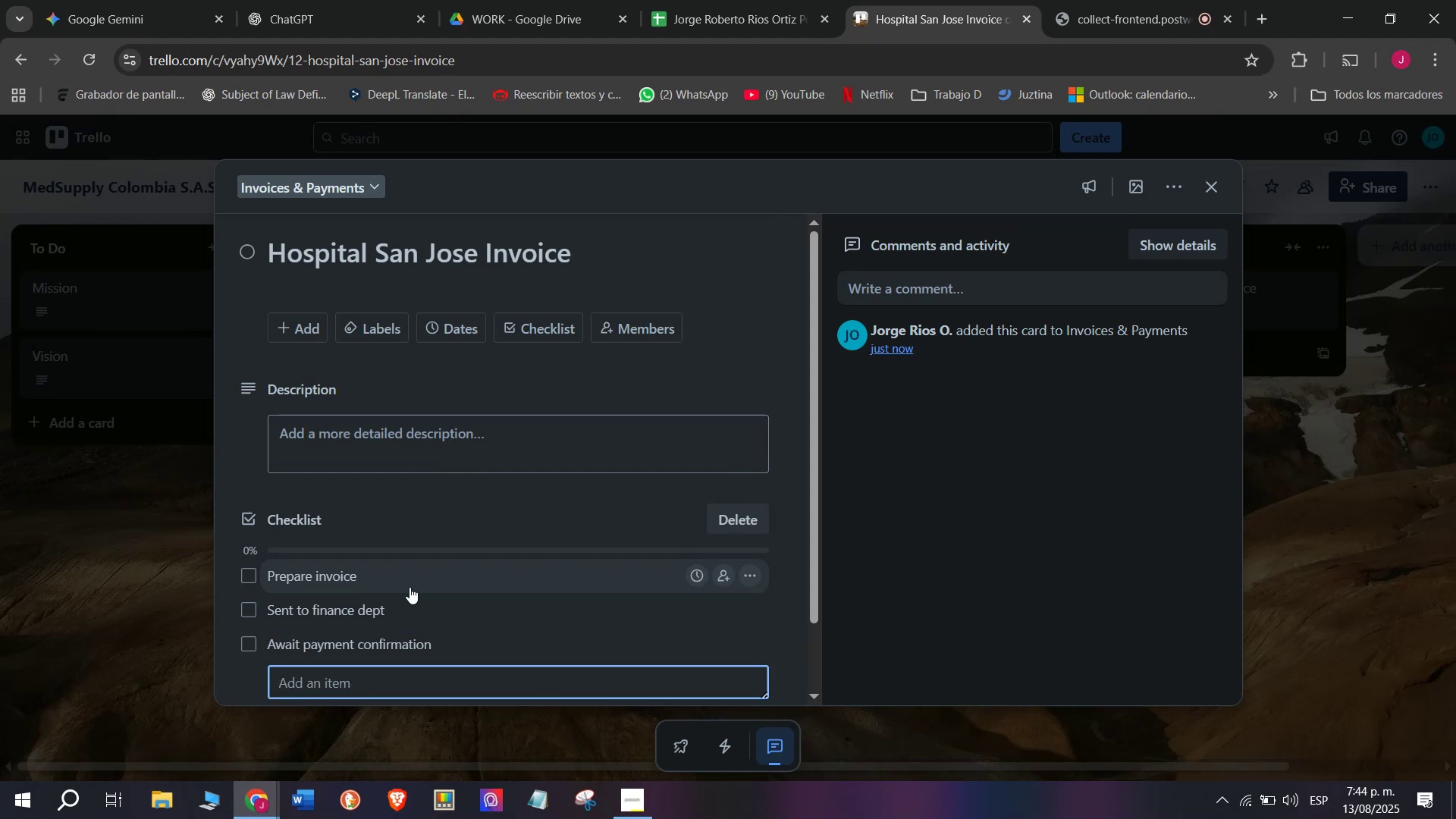 
type(Record paymnet)
key(Backspace)
key(Backspace)
key(Backspace)
type(ent )
 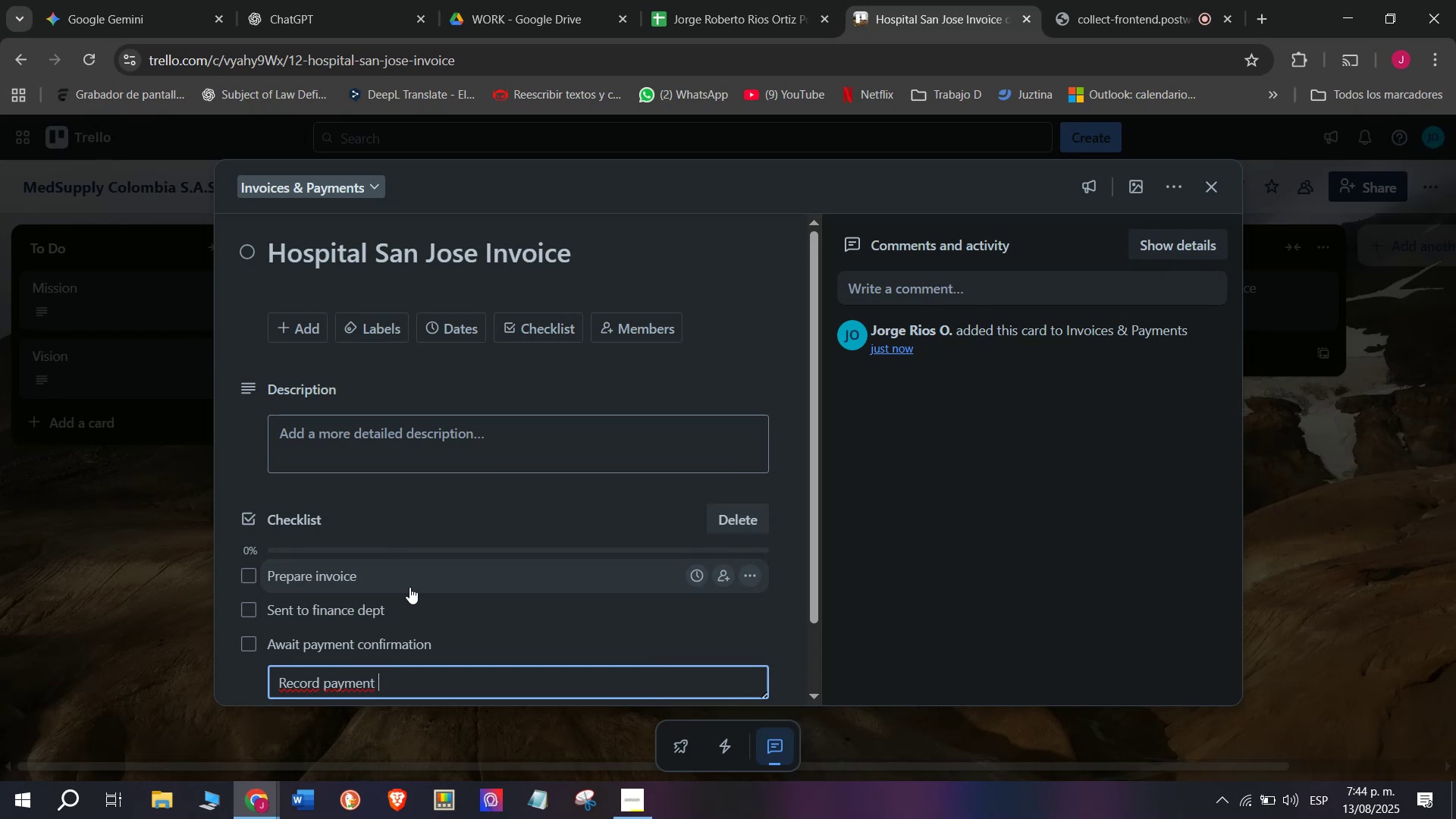 
key(Enter)
 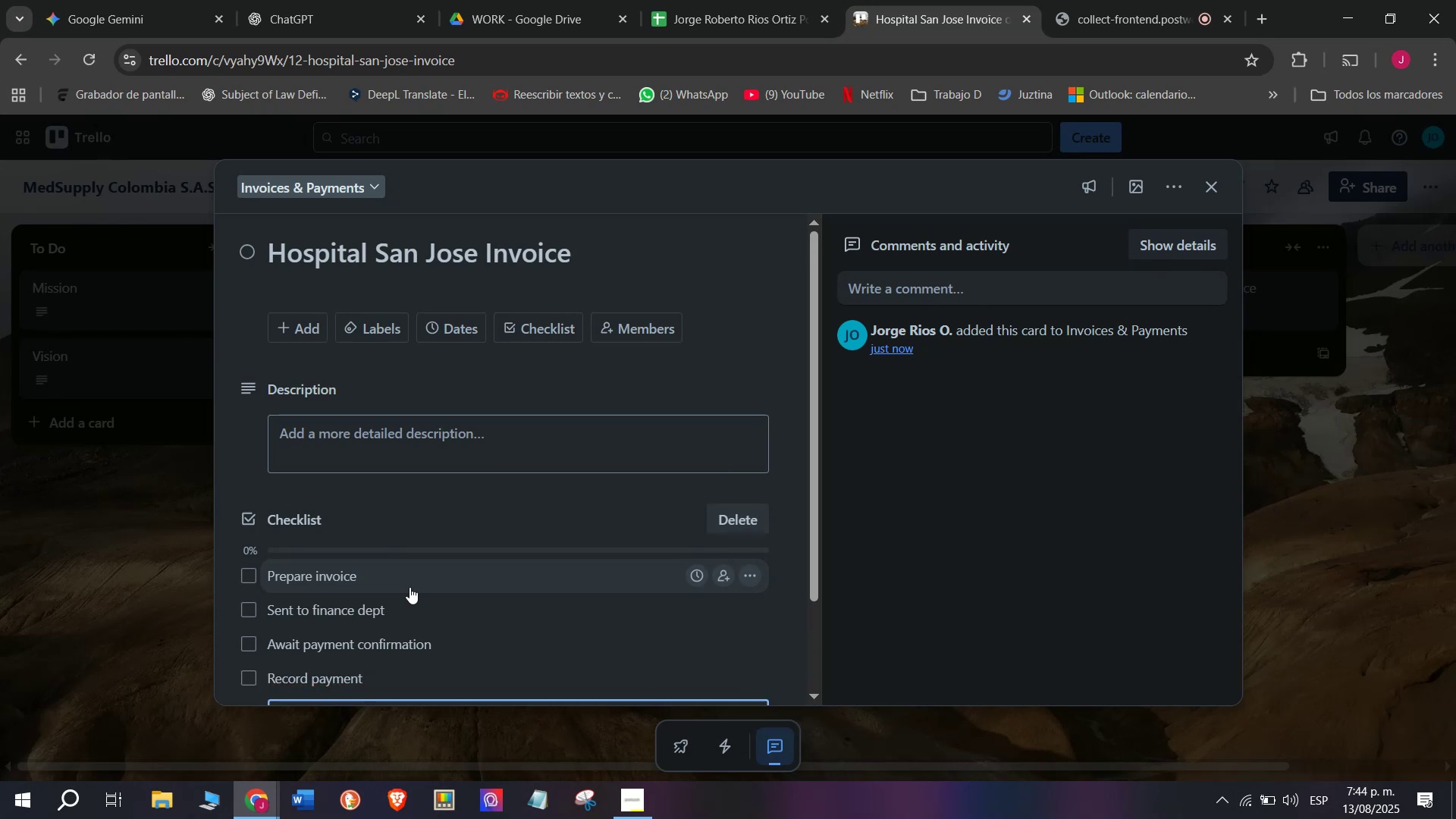 
type(File Dc)
key(Backspace)
key(Backspace)
type(document)
 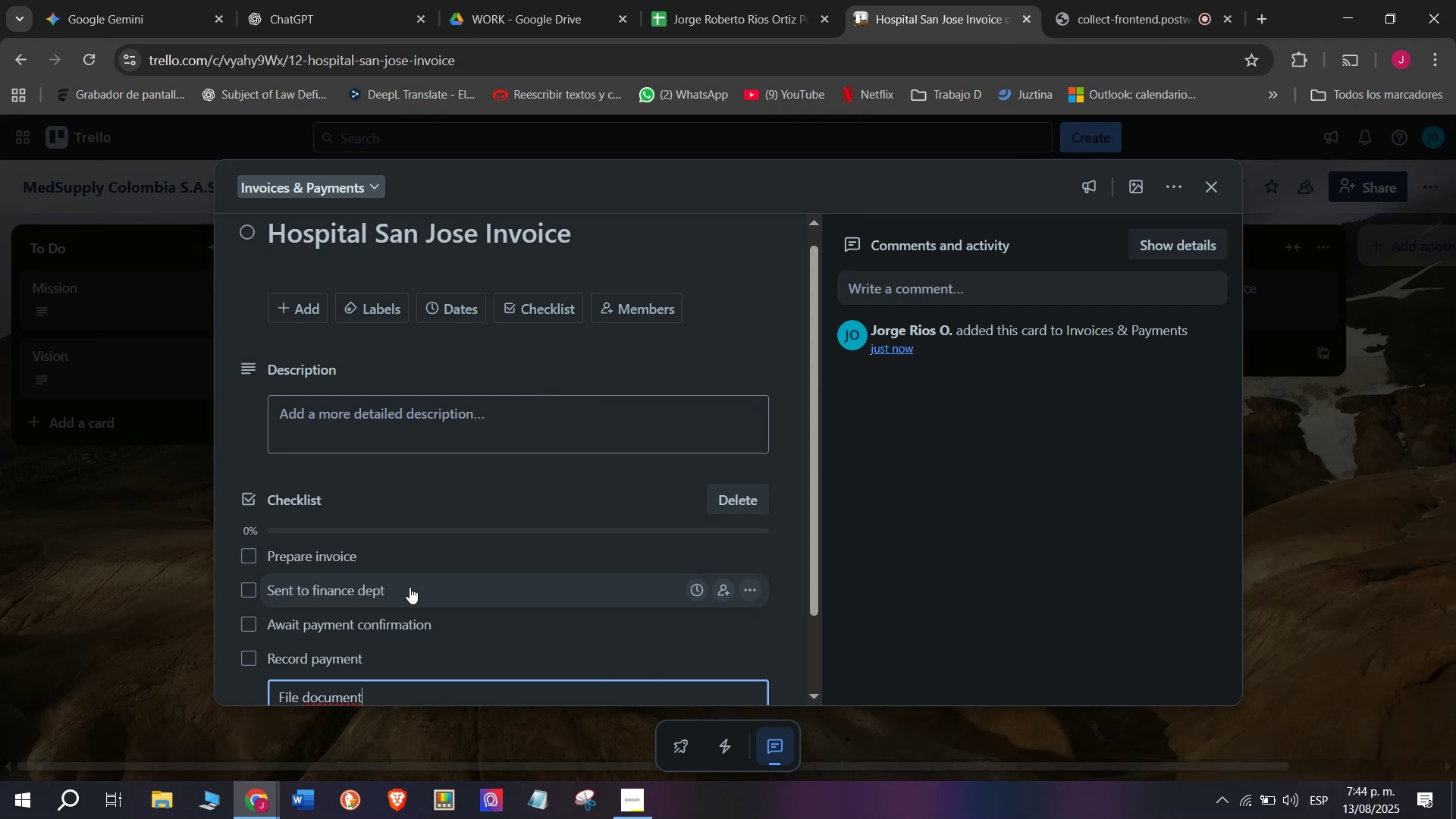 
type(ation )
 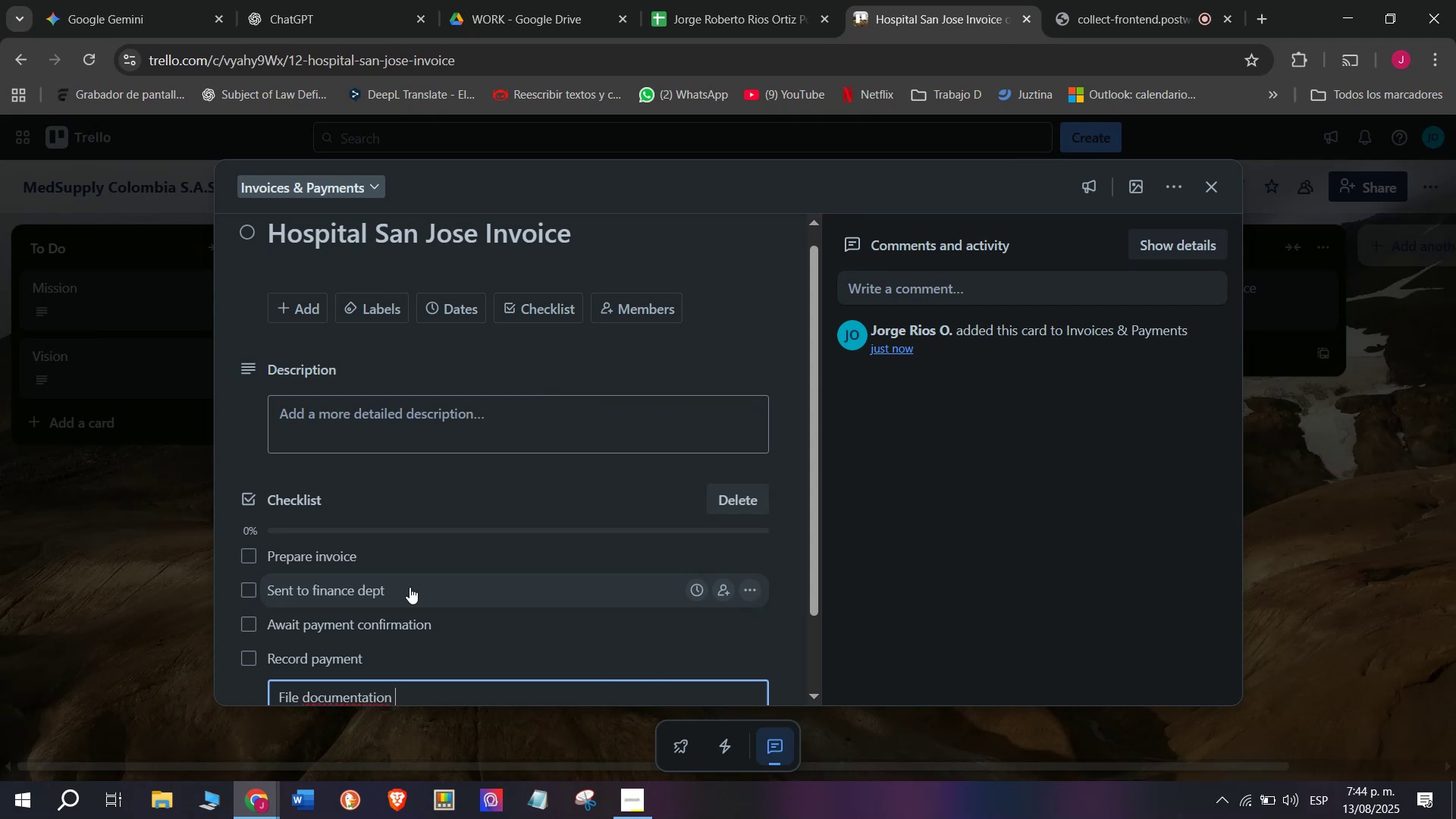 
key(Enter)
 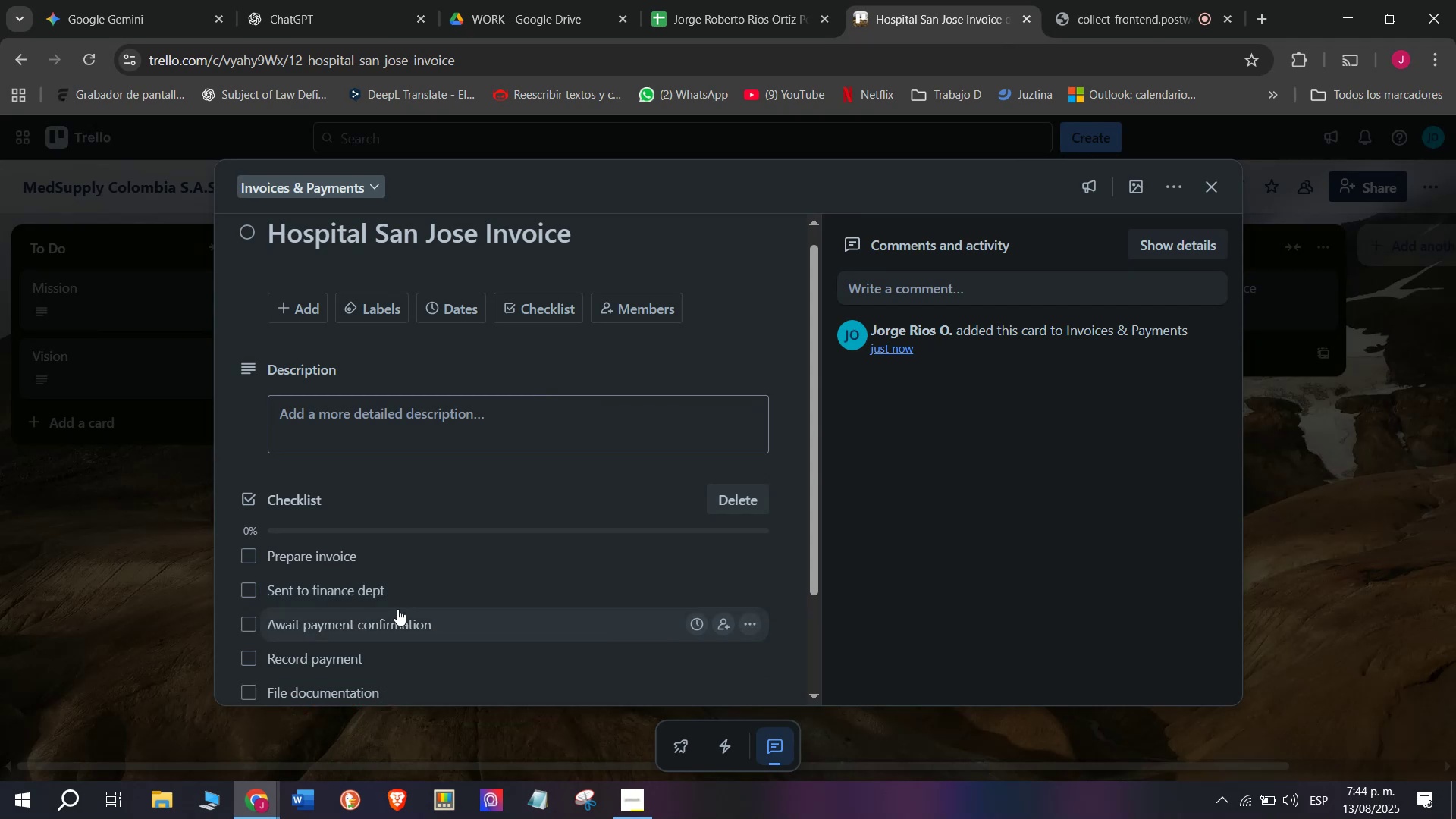 
scroll: coordinate [397, 609], scroll_direction: down, amount: 1.0
 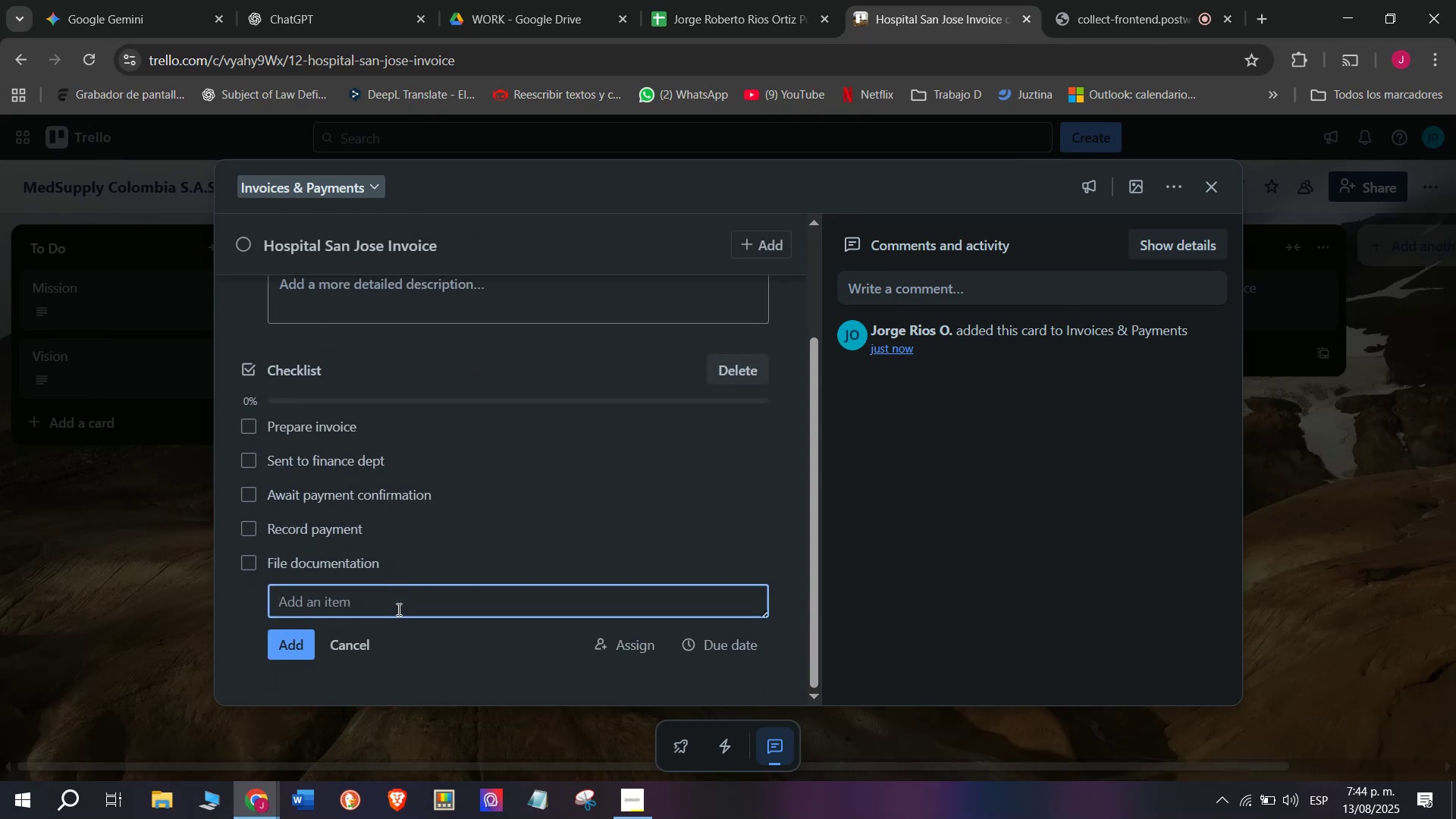 
wait(6.88)
 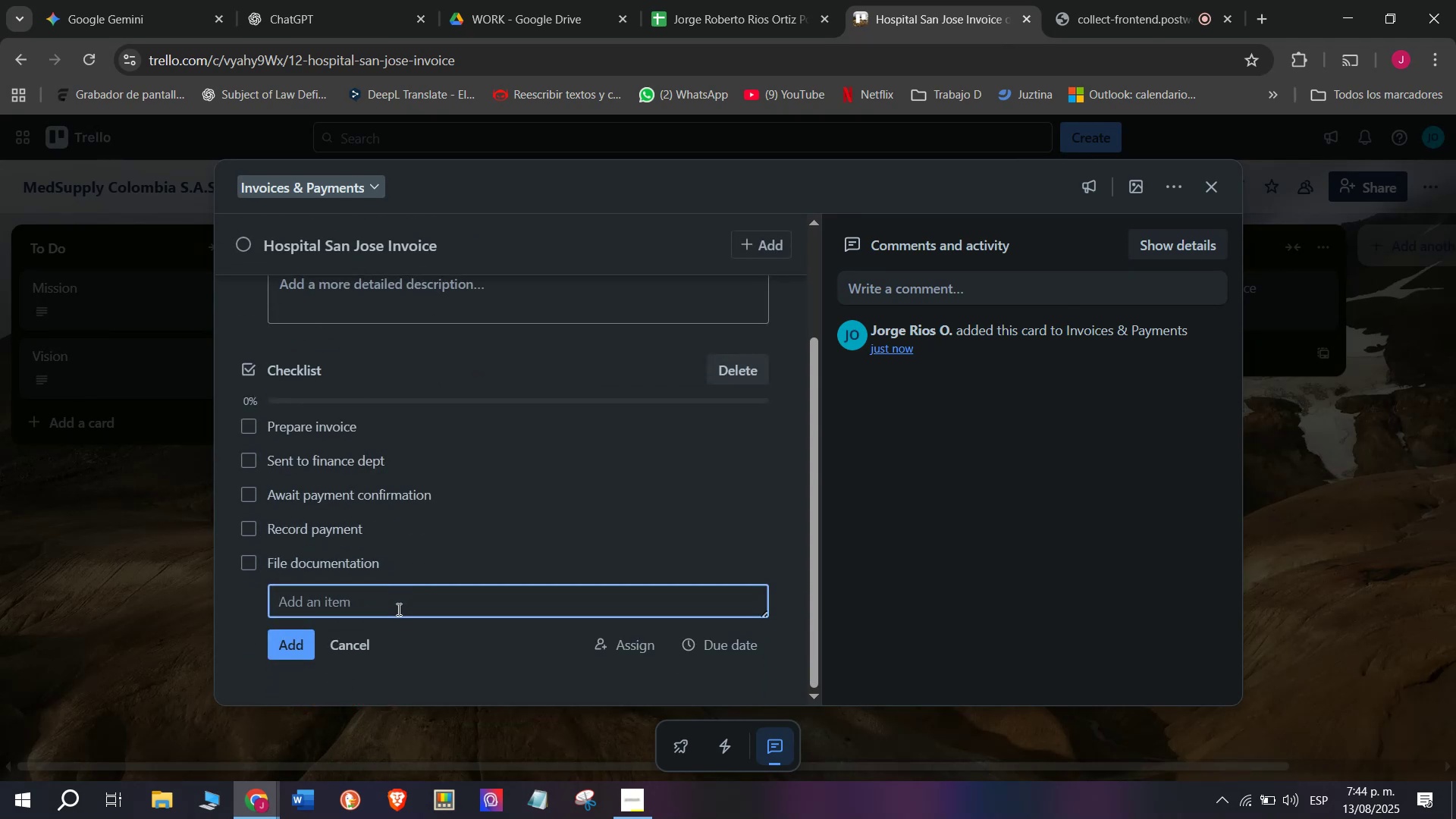 
type(Update acce)
 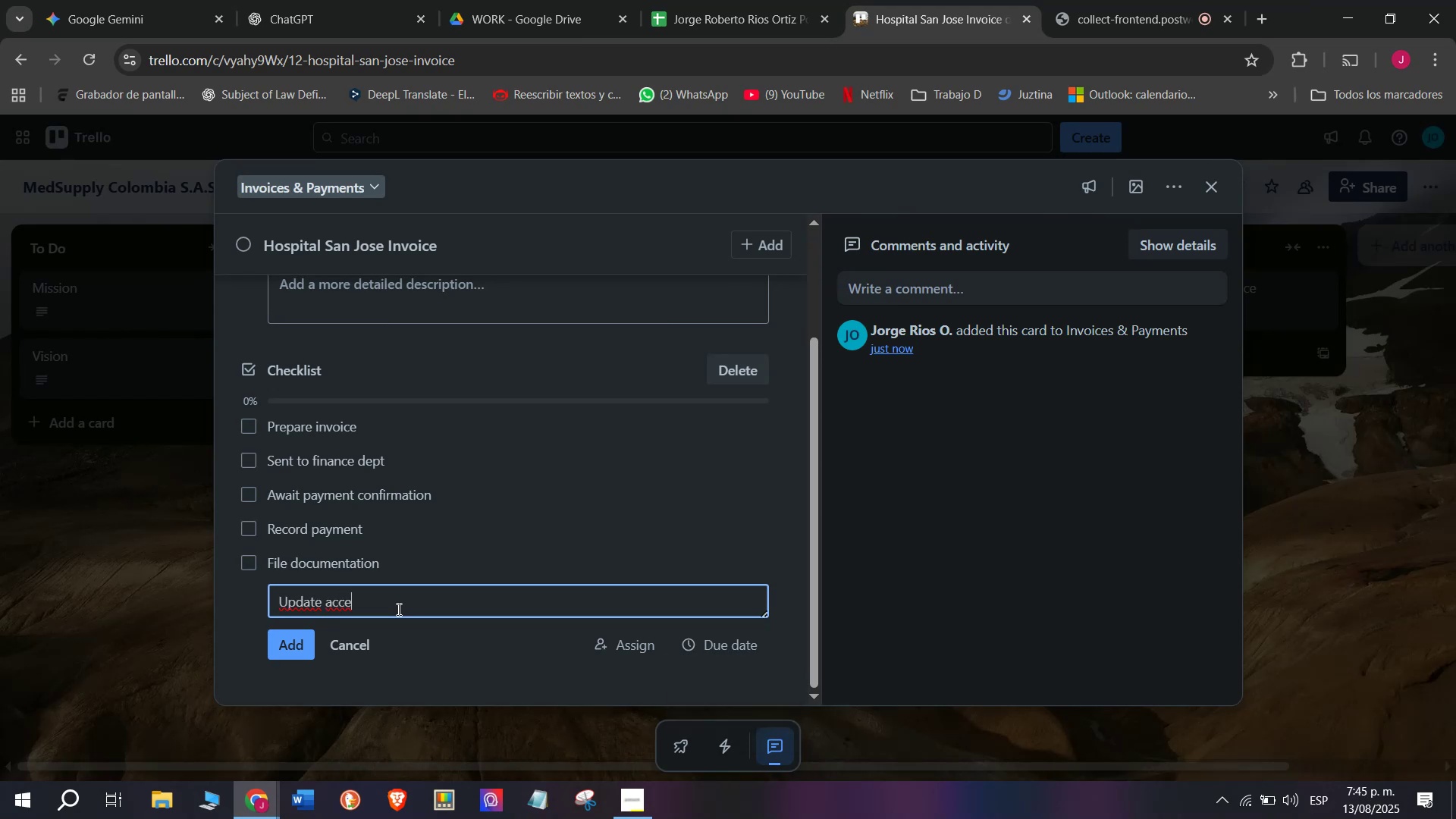 
key(Backspace)
type(o8u)
key(Backspace)
key(Backspace)
type(unt)
 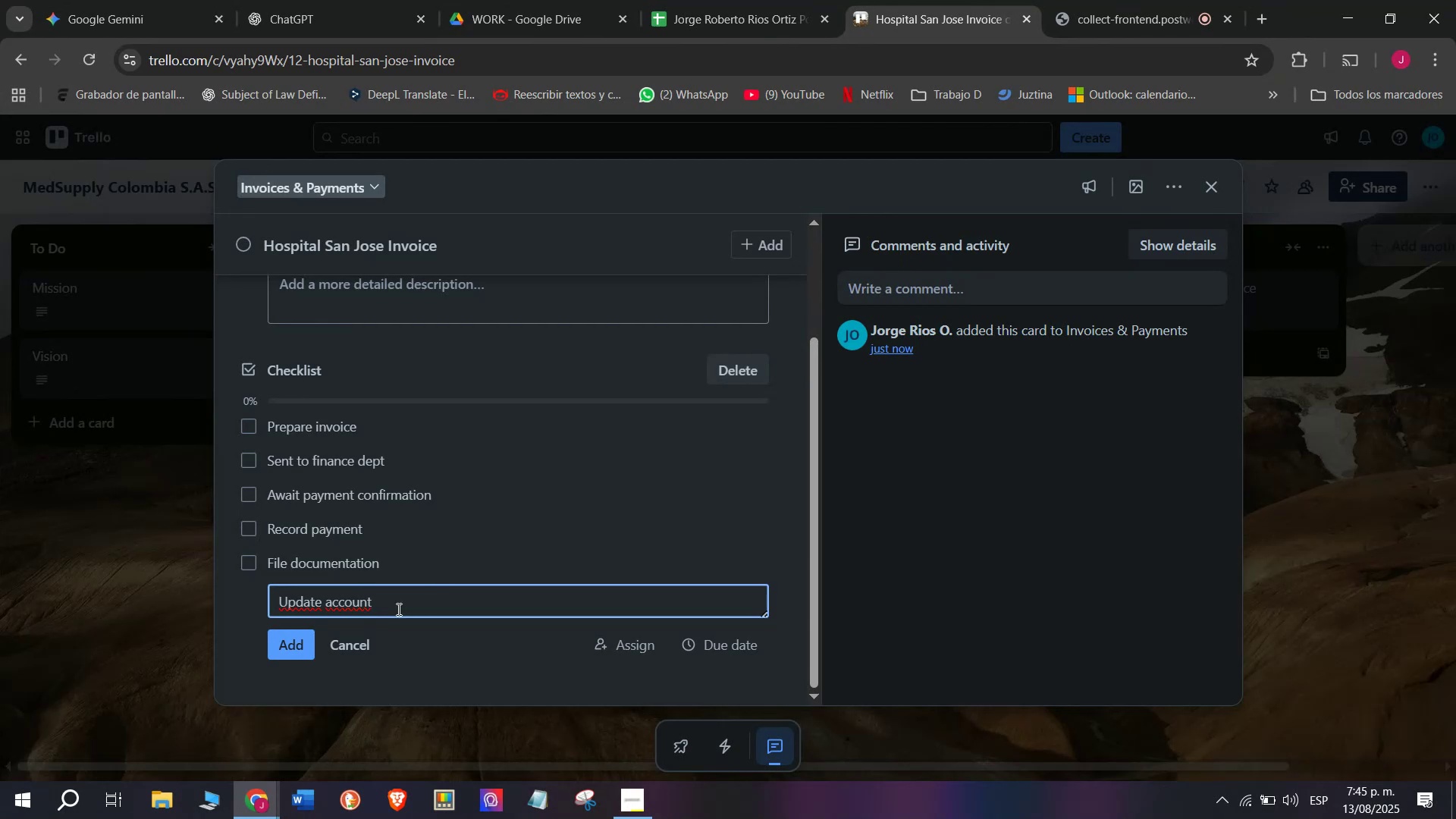 
wait(6.62)
 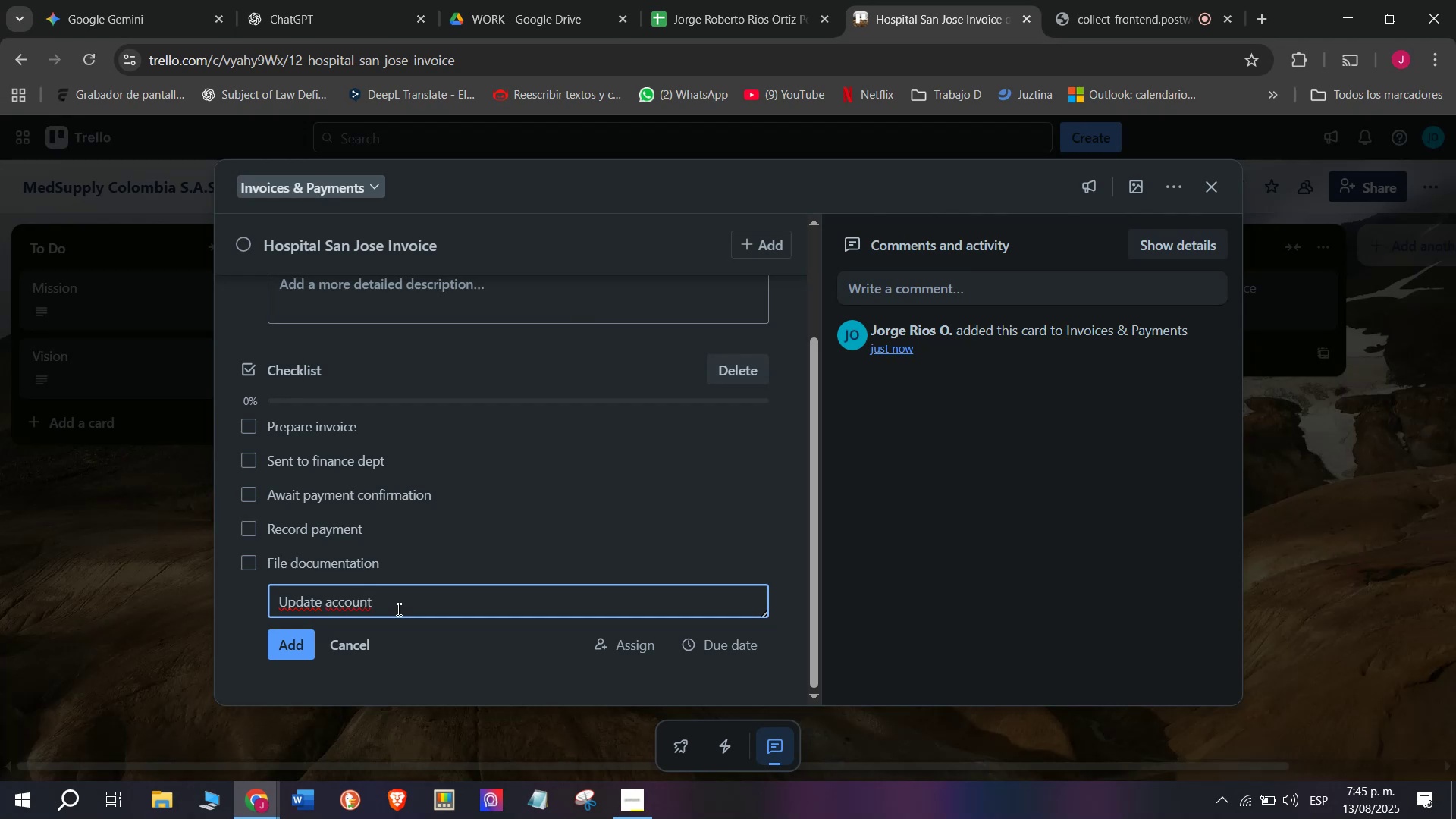 
type( st6at)
key(Backspace)
key(Backspace)
key(Backspace)
type(atus)
 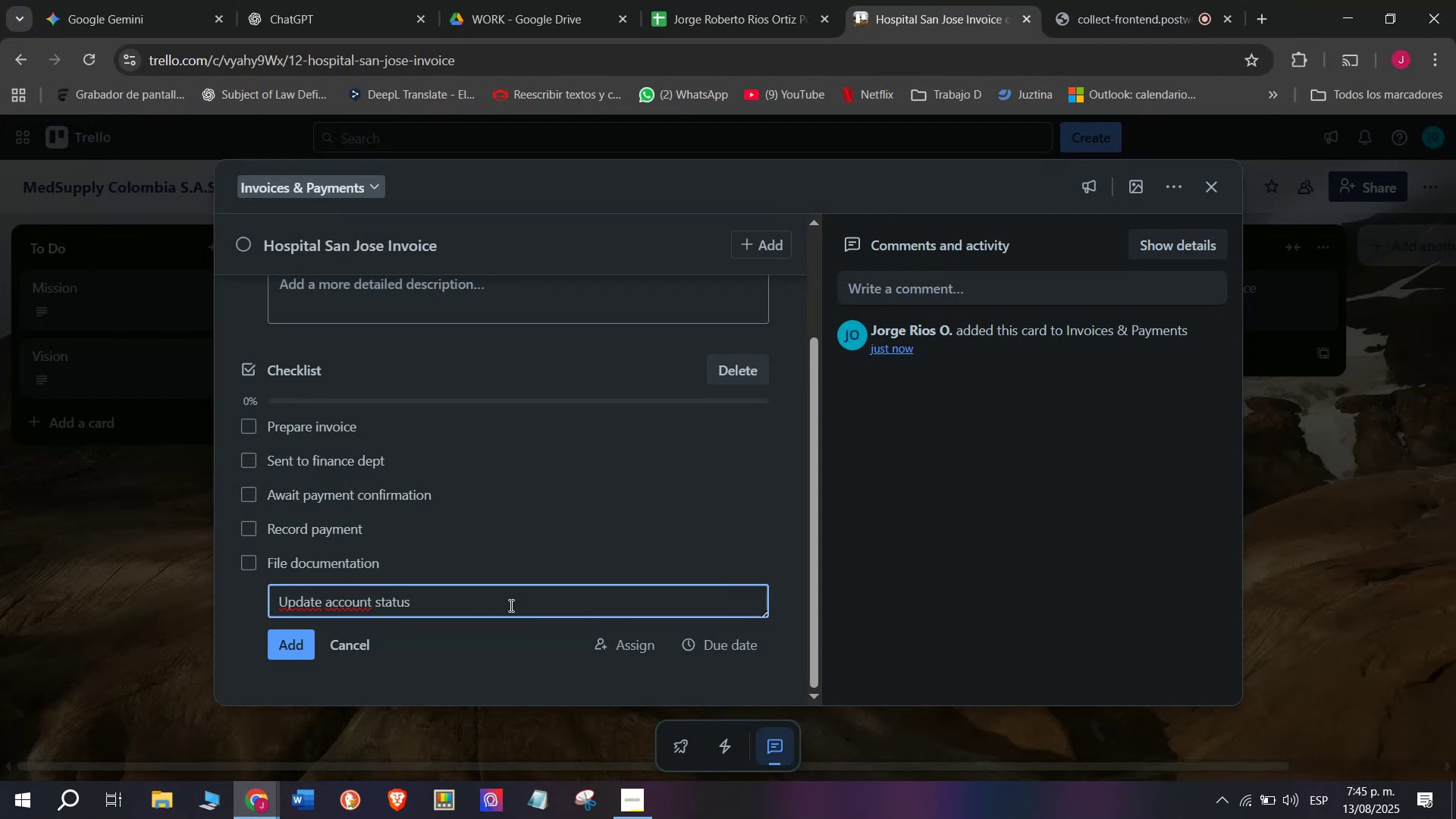 
key(Enter)
 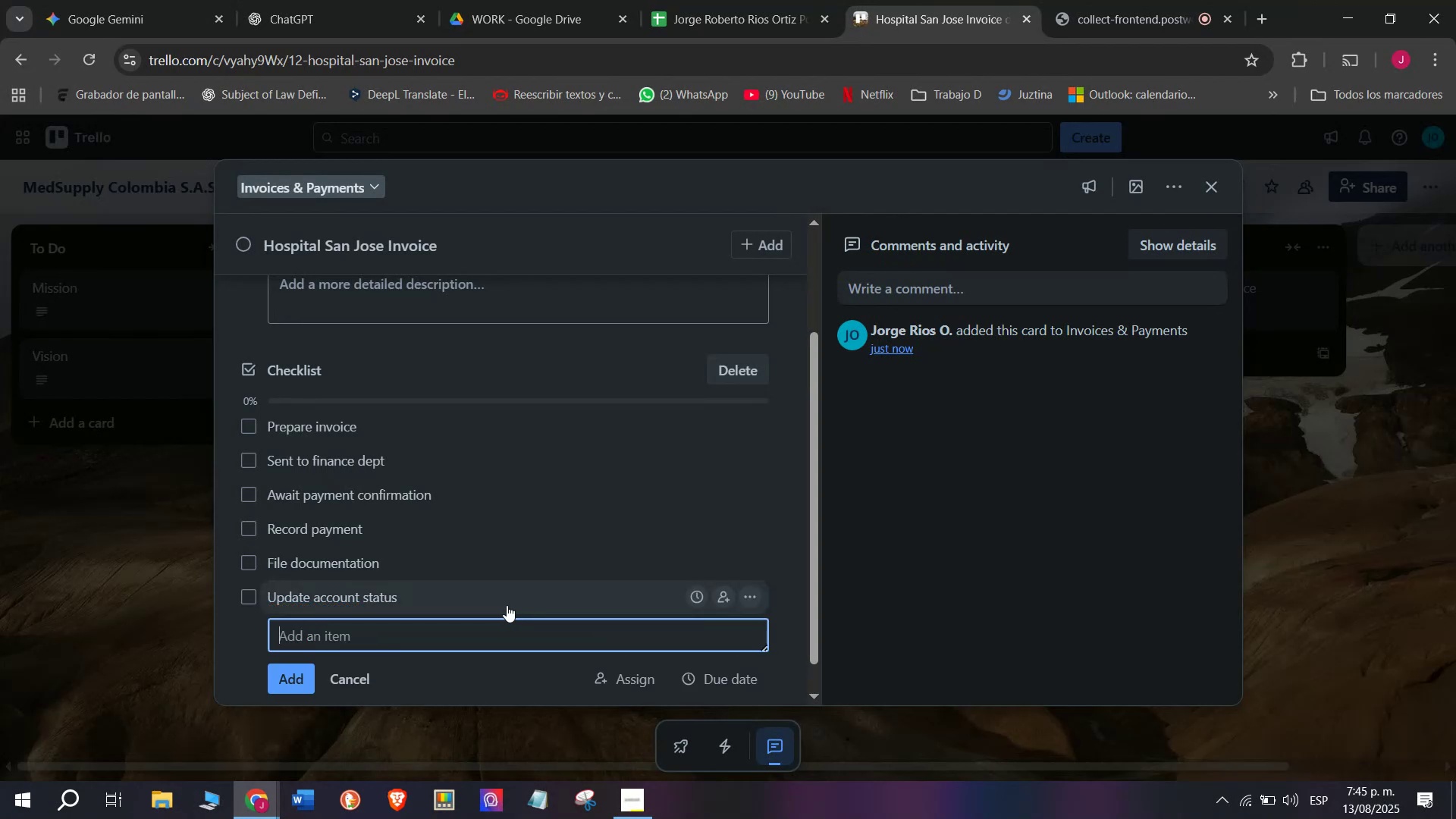 
scroll: coordinate [519, 576], scroll_direction: up, amount: 5.0
 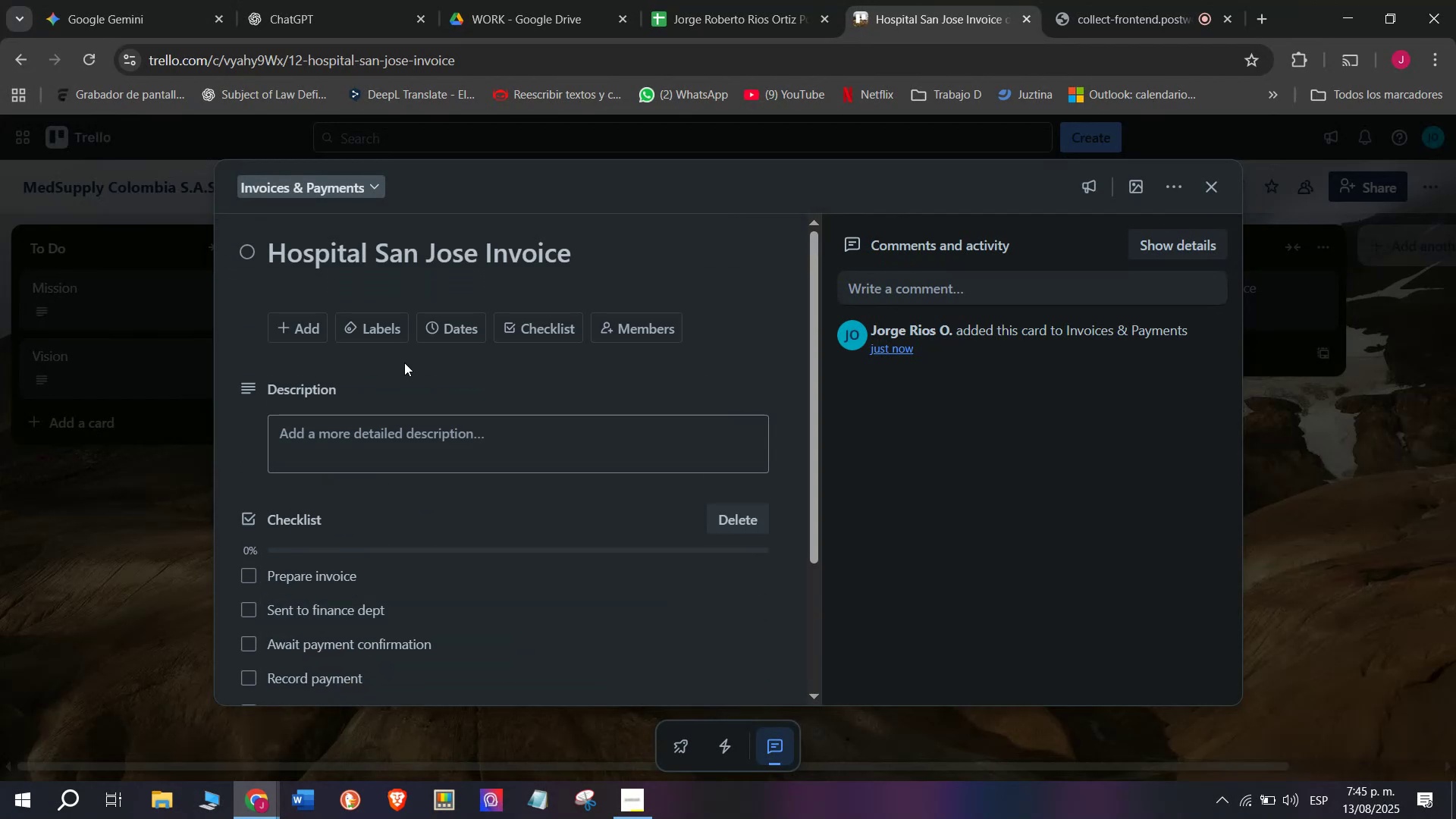 
mouse_move([412, 331])
 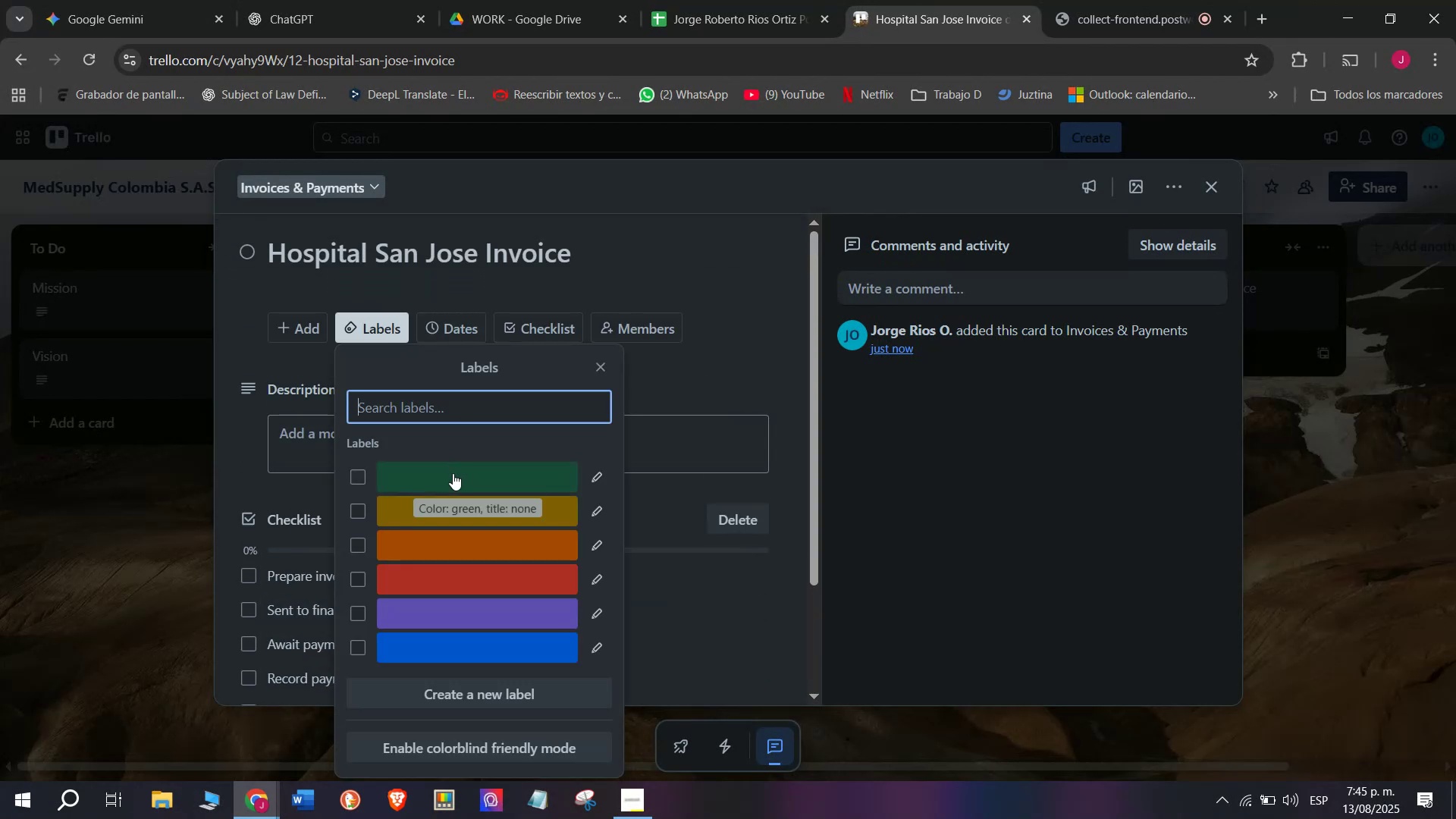 
left_click([453, 473])
 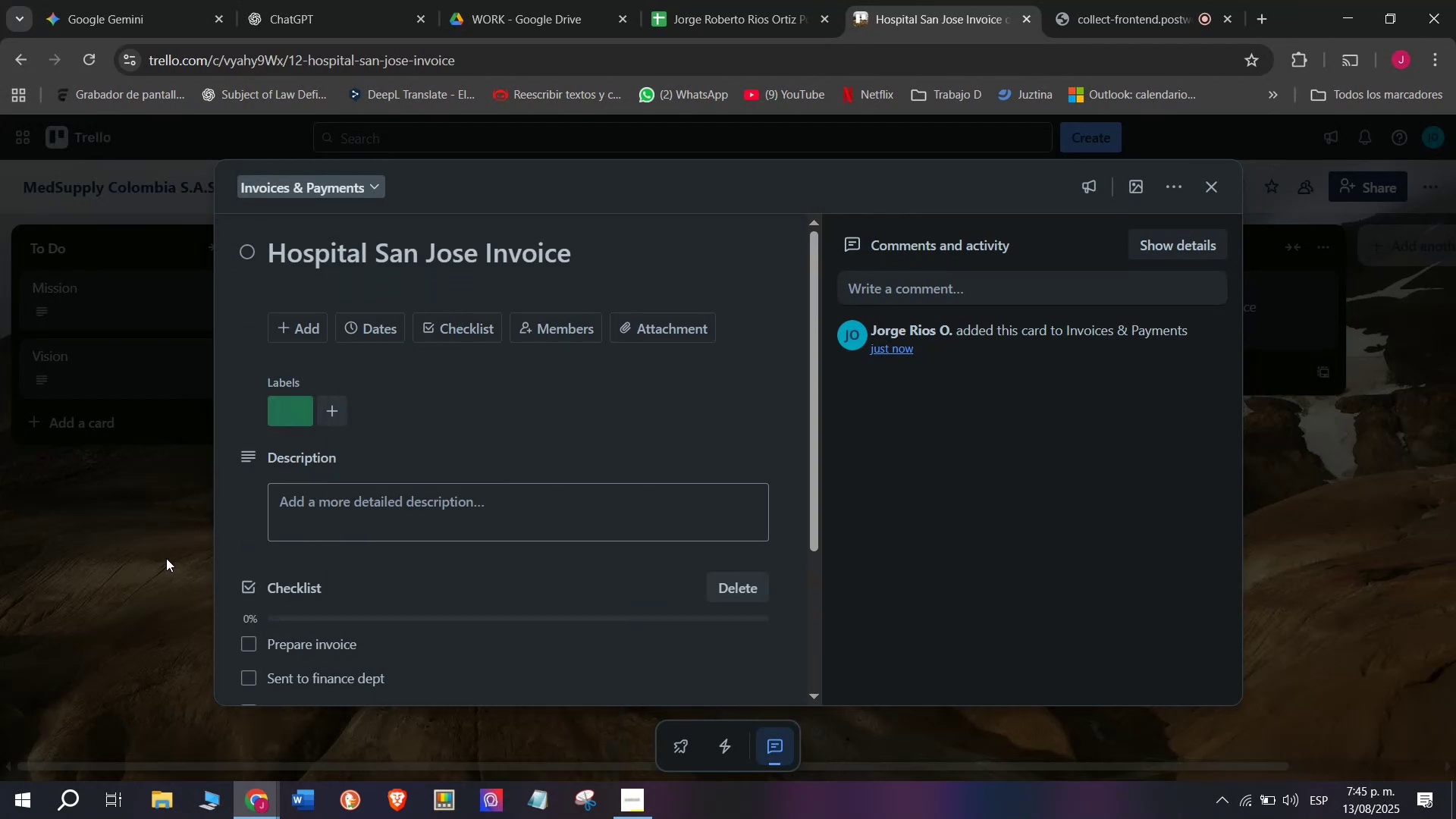 
double_click([166, 558])
 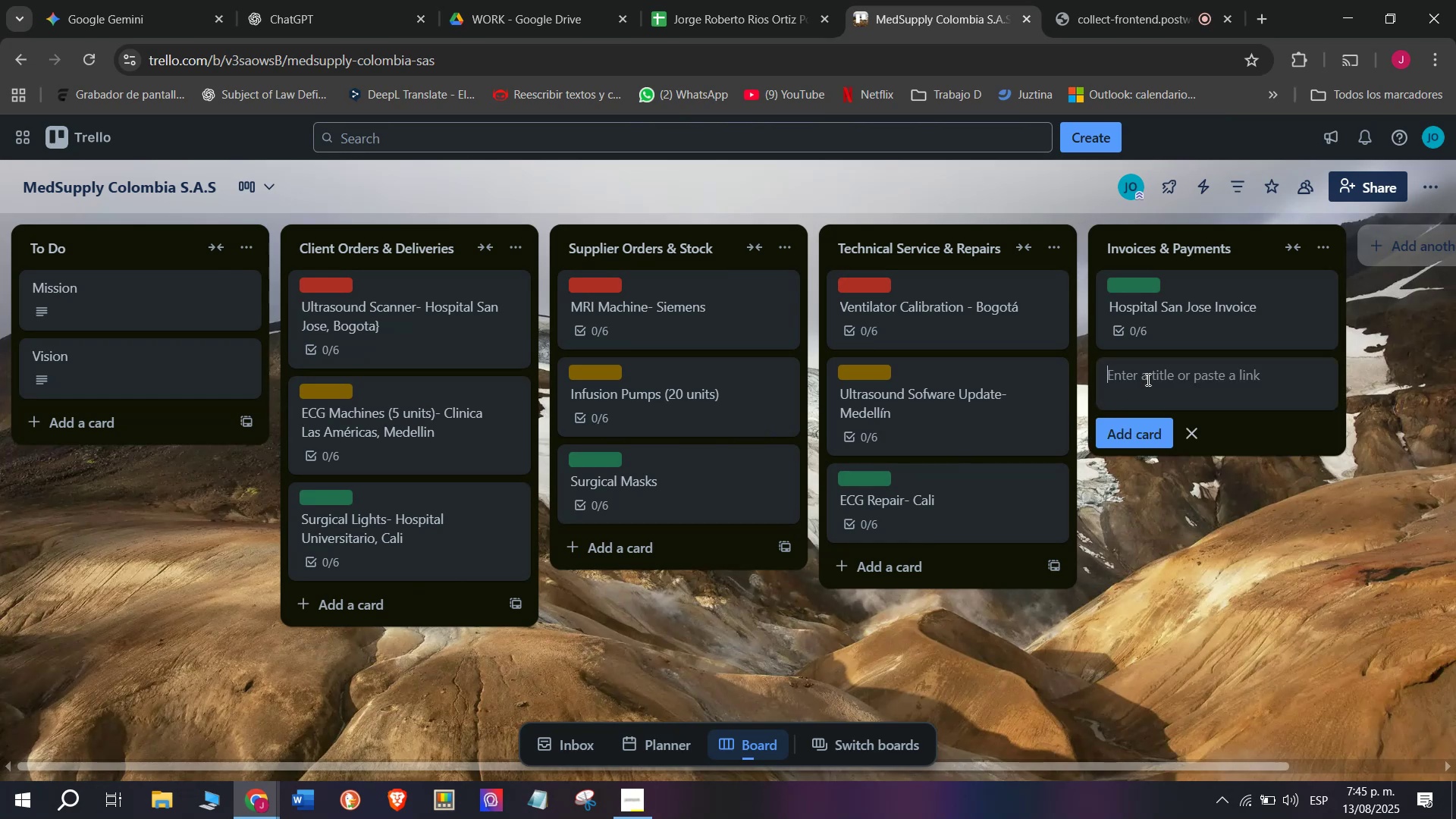 
left_click([1150, 390])
 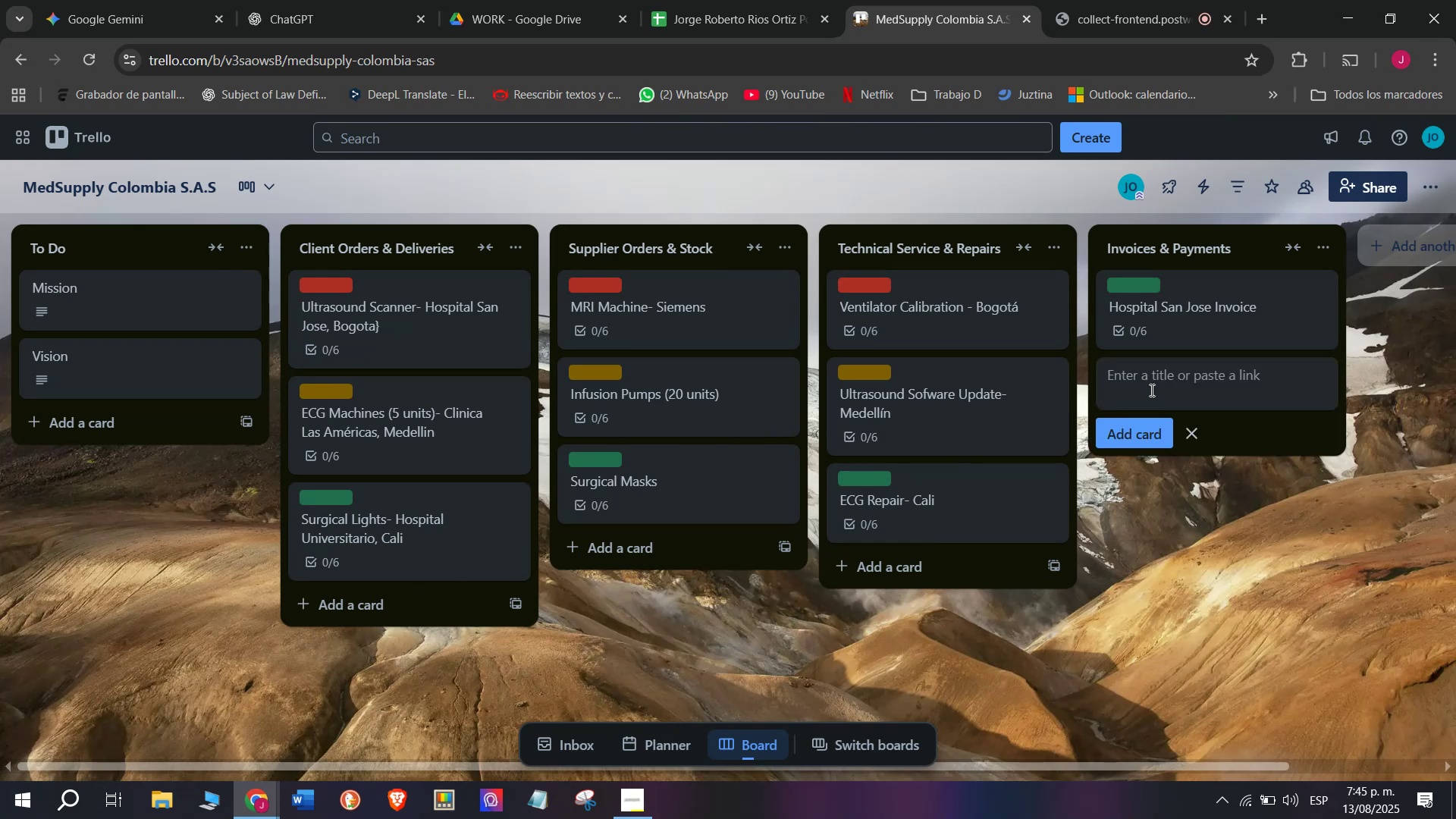 
type(Clicina)
key(Backspace)
key(Backspace)
key(Backspace)
key(Backspace)
type(nica )
 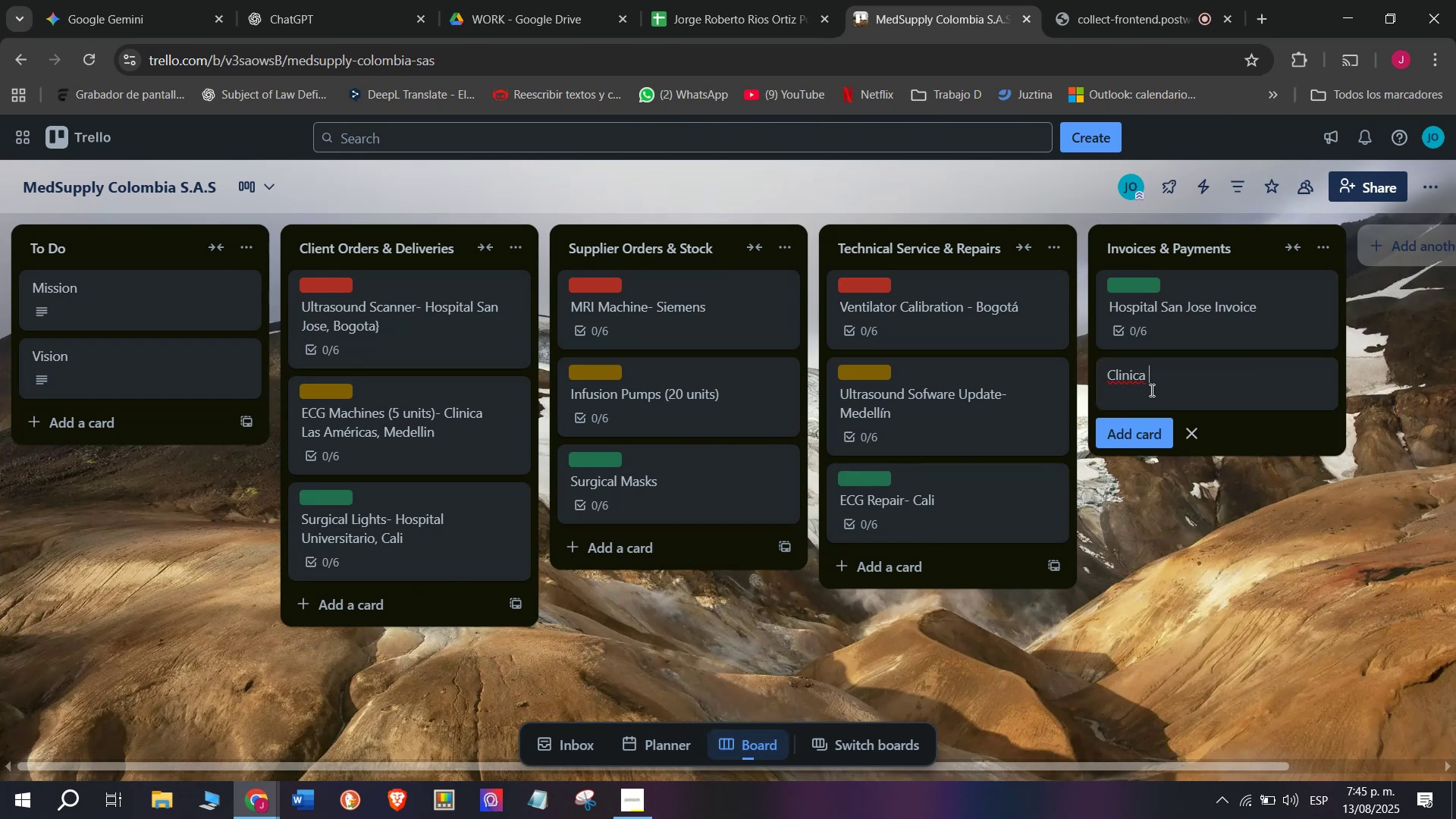 
type(Las Anme]])
key(Backspace)
key(Backspace)
key(Backspace)
key(Backspace)
key(Backspace)
type(m;ericas Paymenrt)
key(Backspace)
key(Backspace)
type(t)
 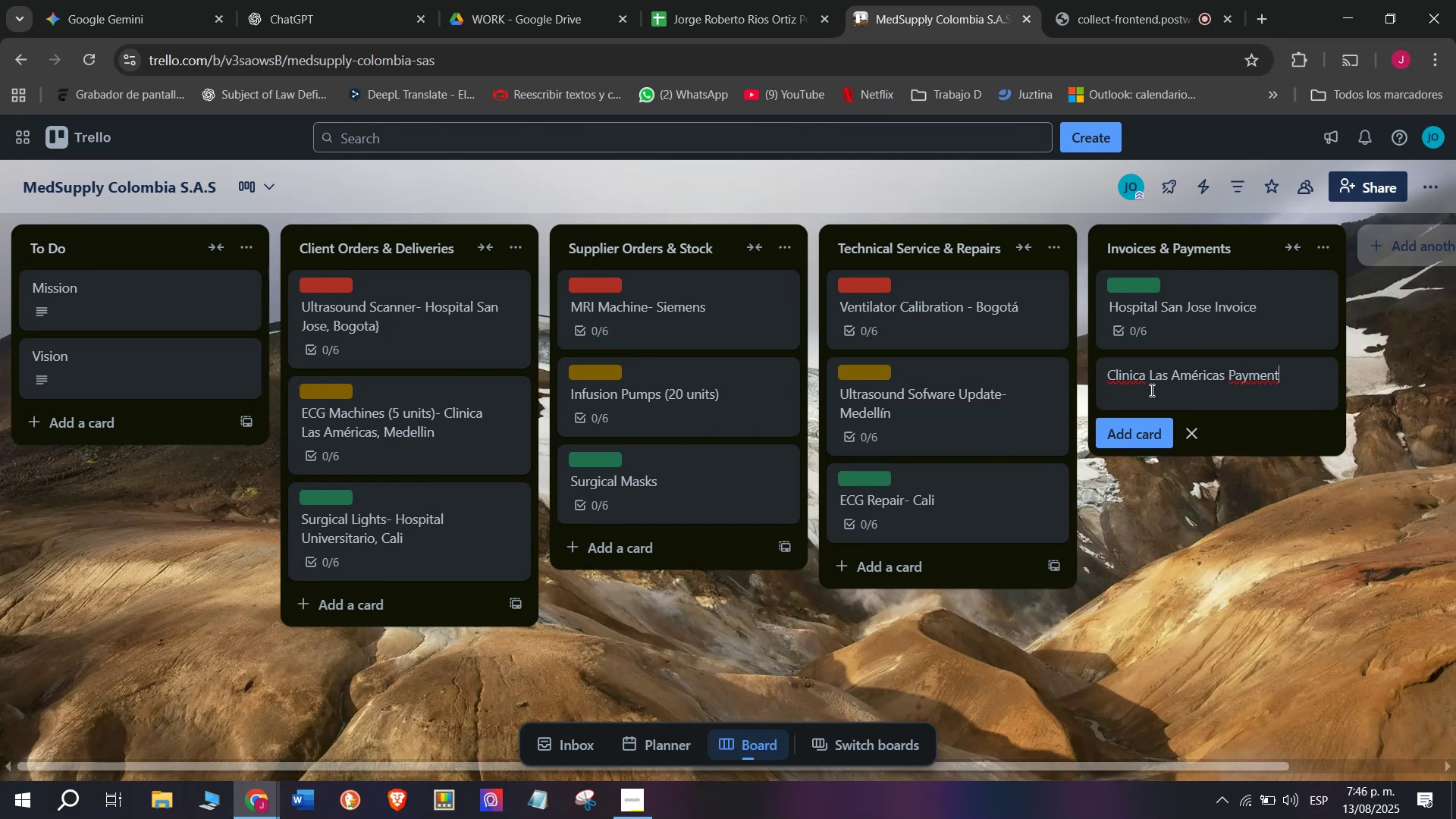 
type( D3e)
key(Backspace)
key(Backspace)
type(elay )
key(Backspace)
 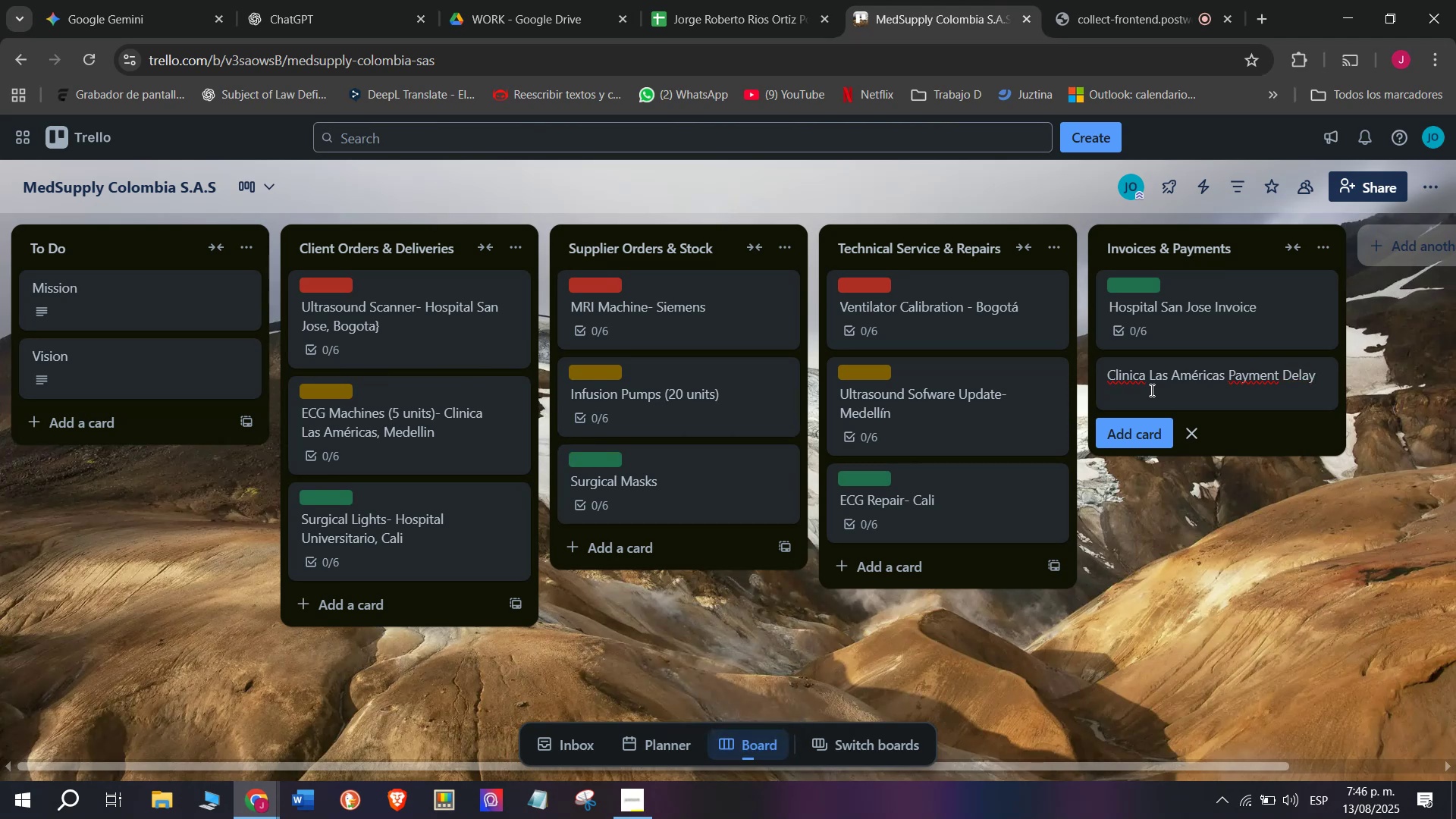 
key(Enter)
 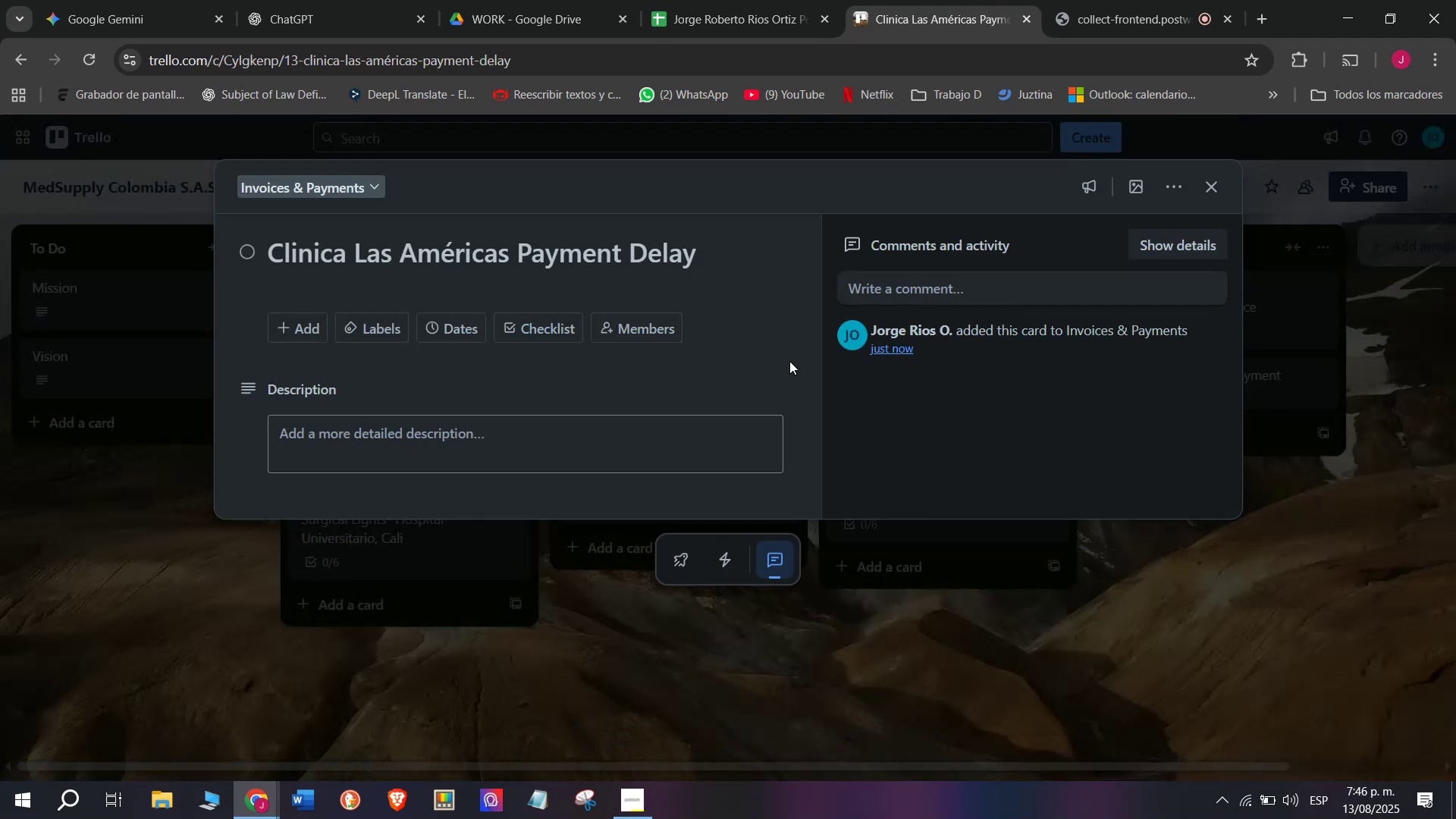 
left_click([551, 328])
 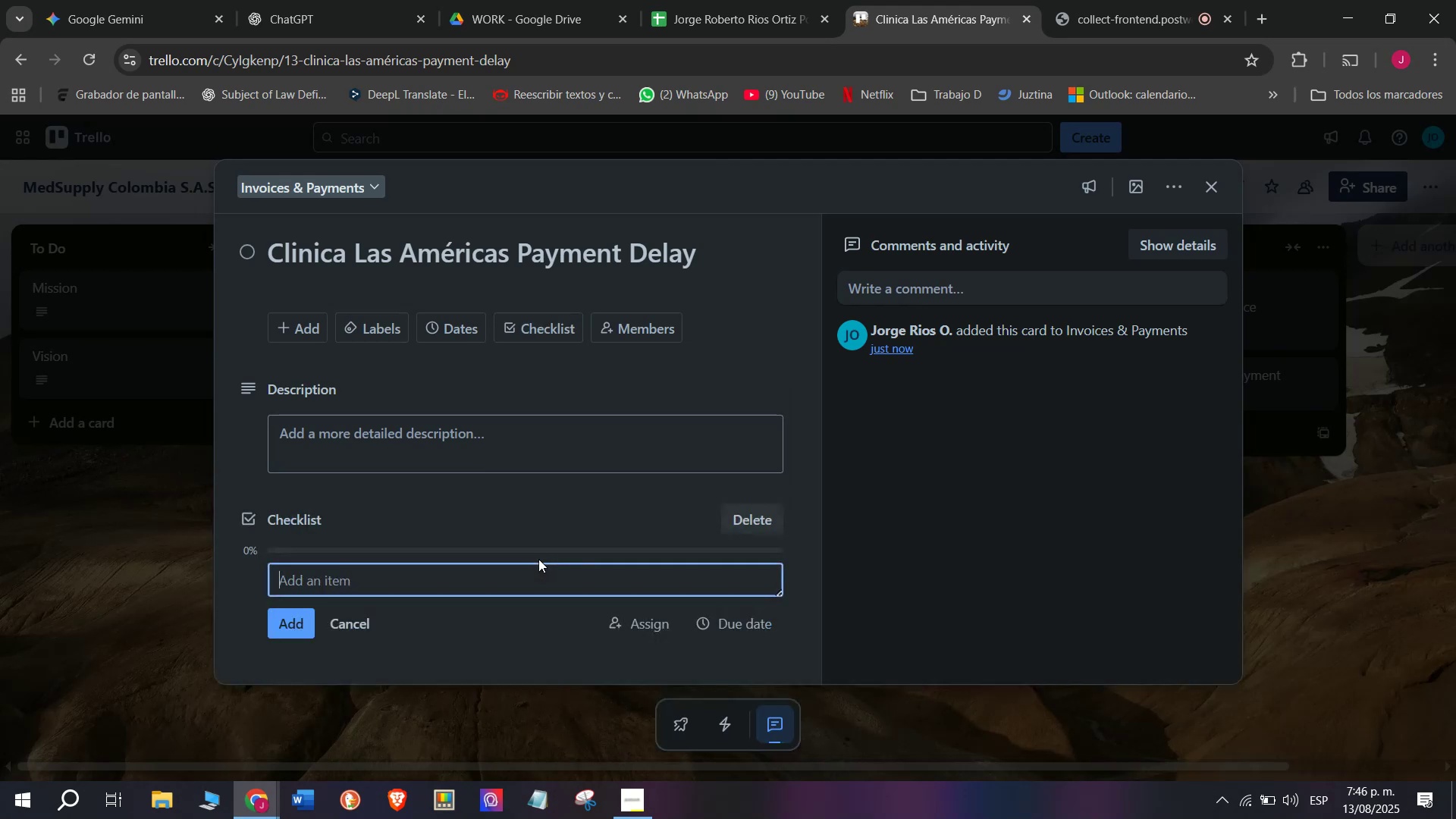 
left_click([375, 582])
 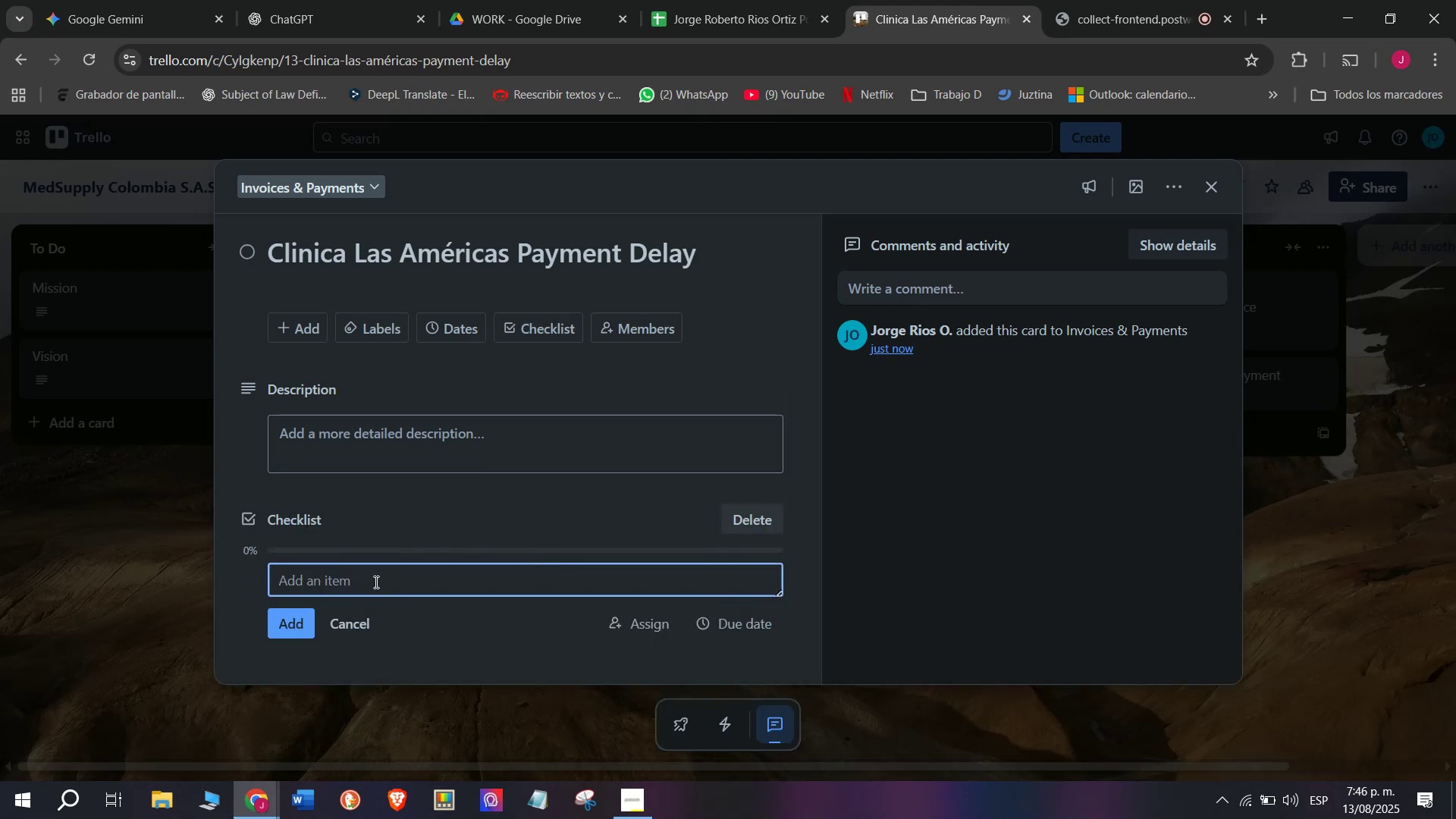 
type(DCon)
key(Backspace)
key(Backspace)
key(Backspace)
key(Backspace)
key(Backspace)
type(Contacx)
key(Backspace)
type(t client )
 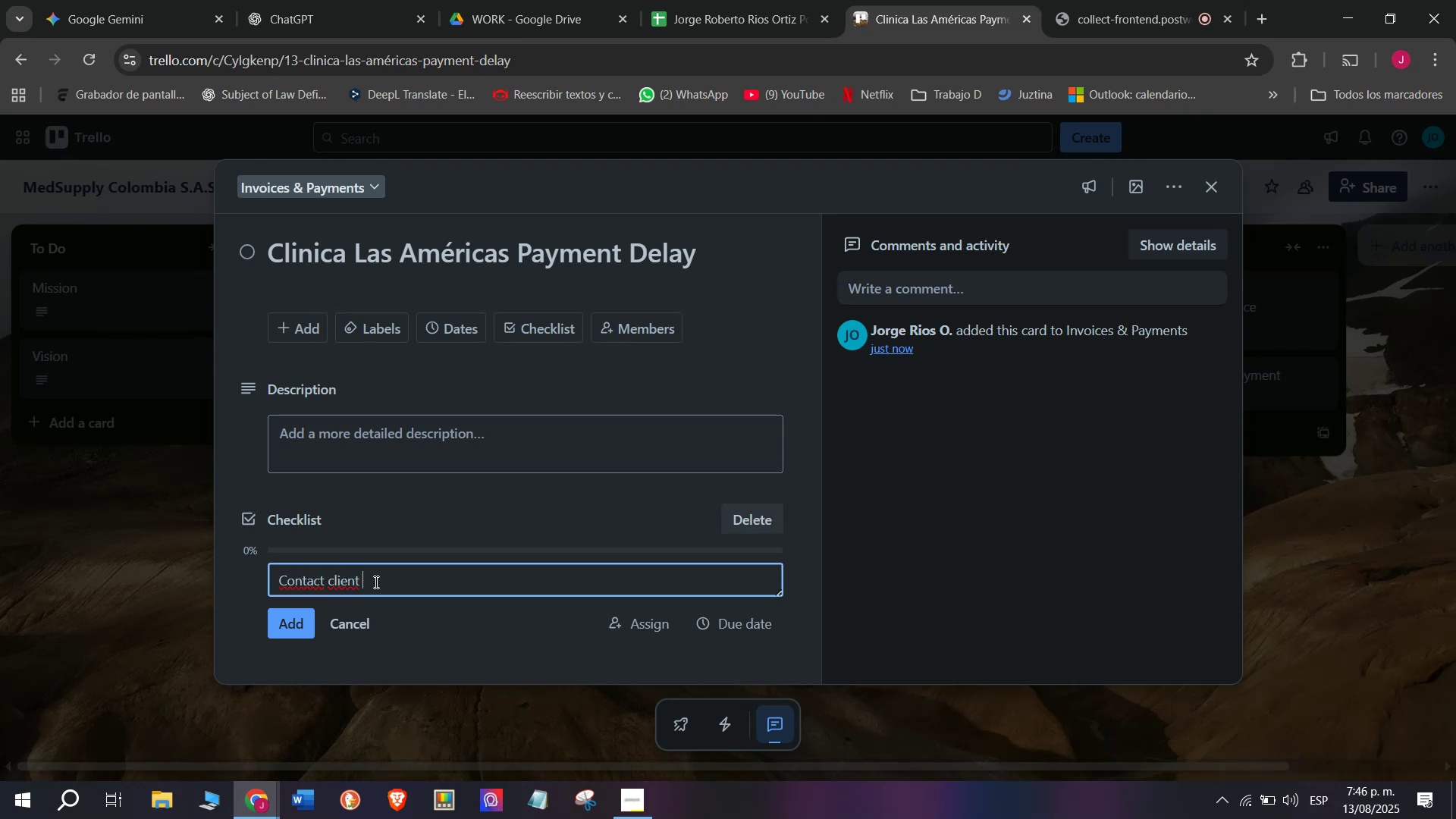 
key(Enter)
 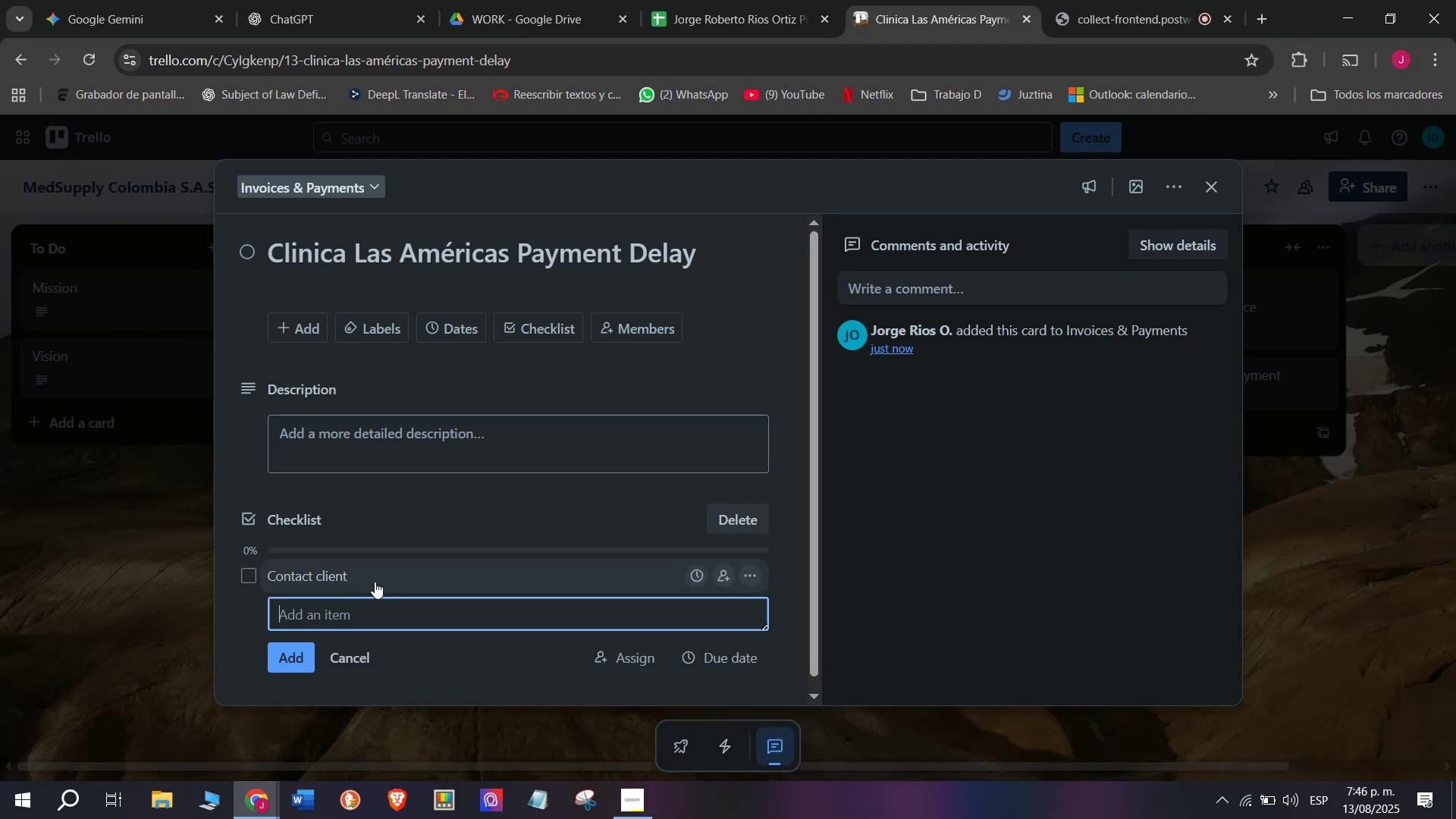 
type(Sent poa)
key(Backspace)
key(Backspace)
type(ayment )
 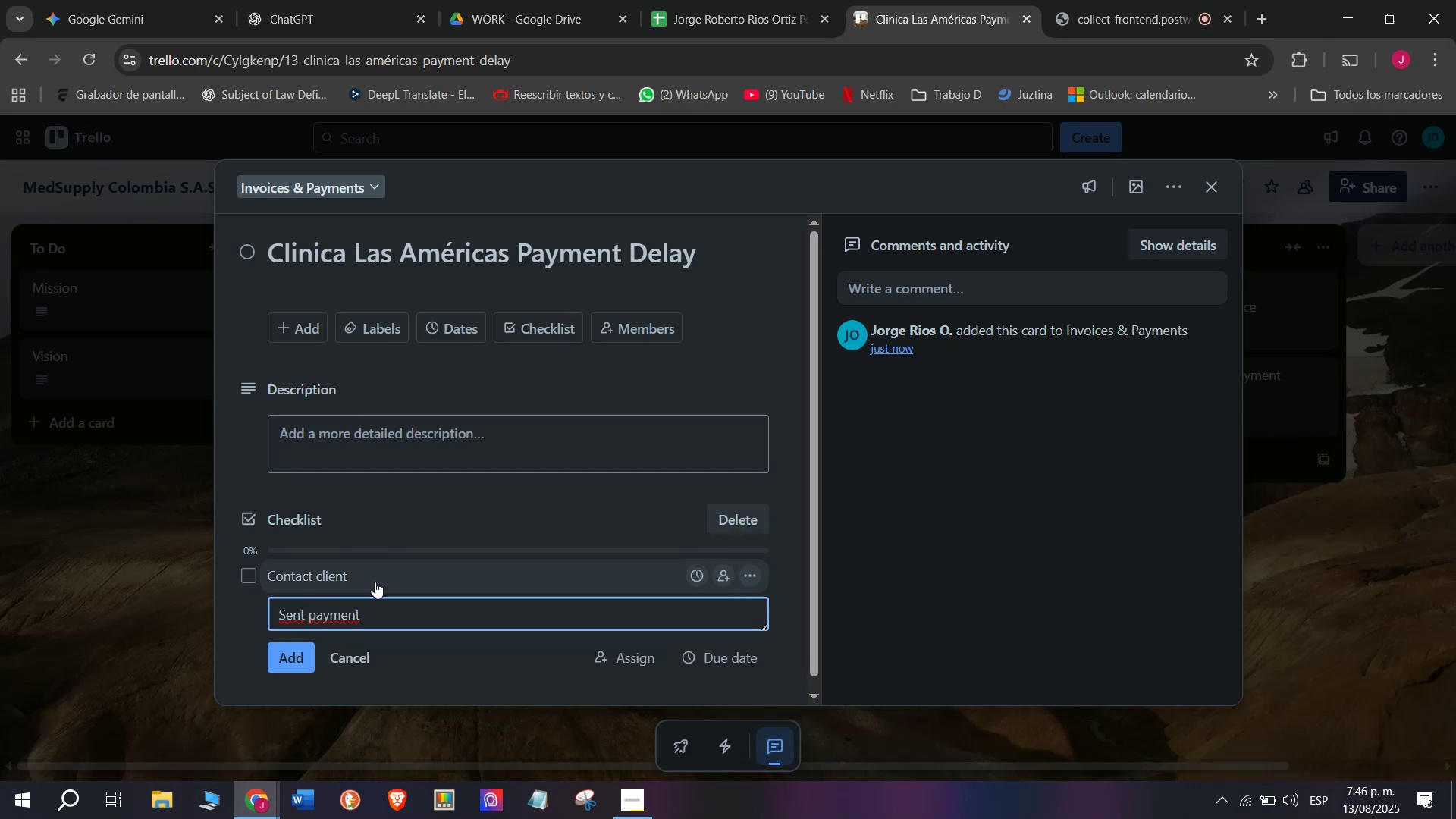 
type(reminder )
 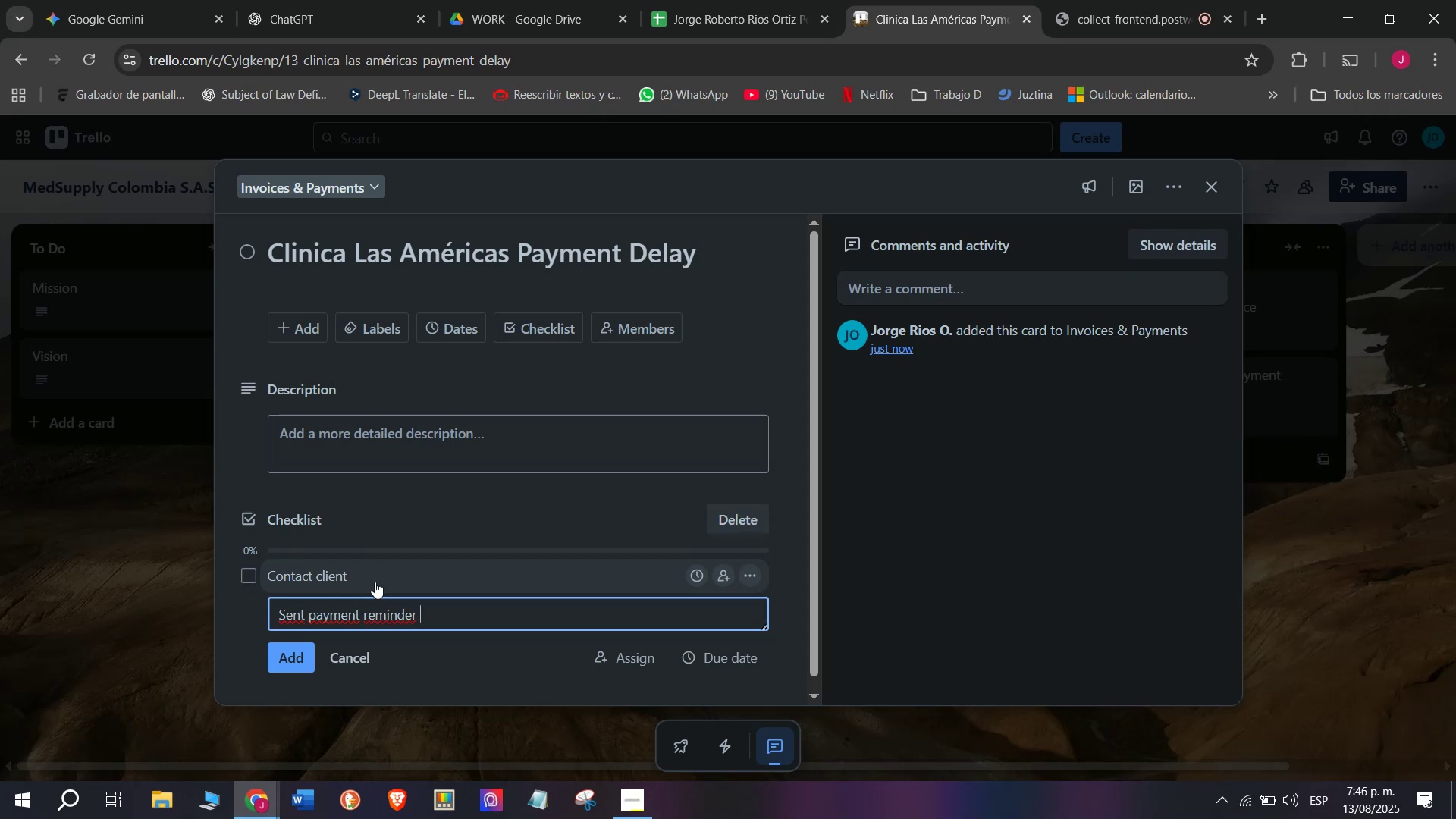 
wait(5.76)
 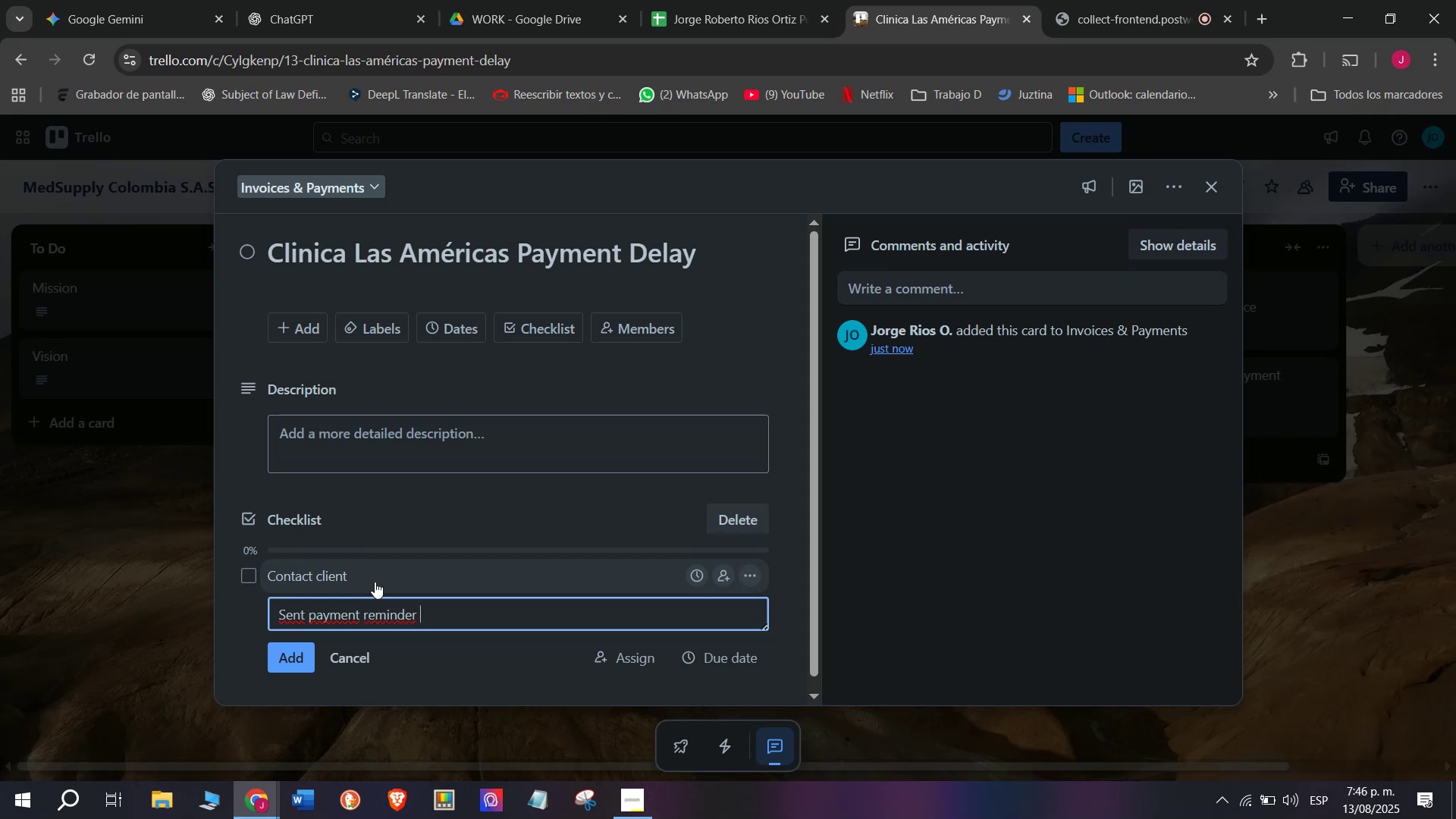 
key(Enter)
 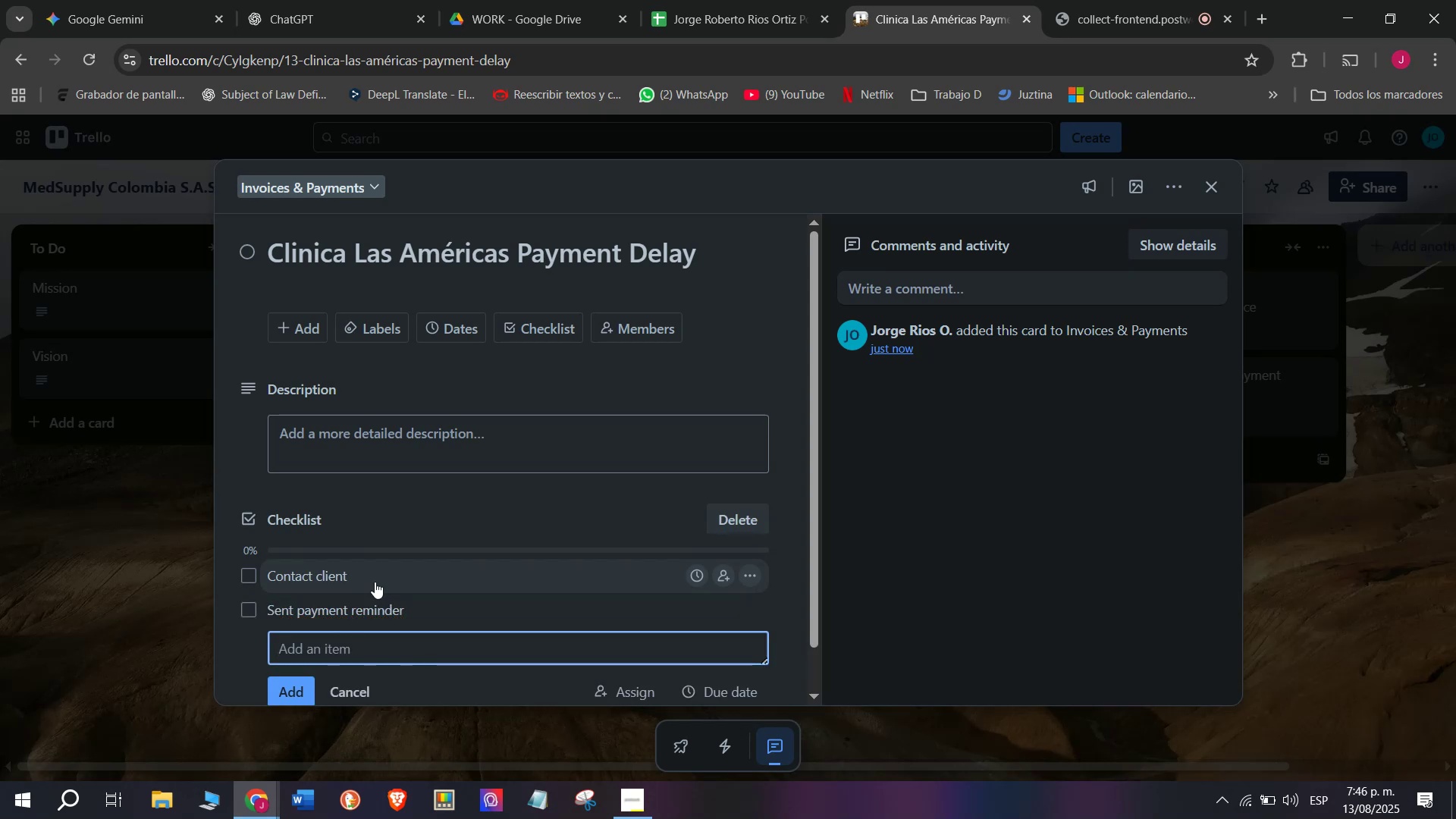 
type(Profvi)
key(Backspace)
key(Backspace)
key(Backspace)
type(vide dupli)
 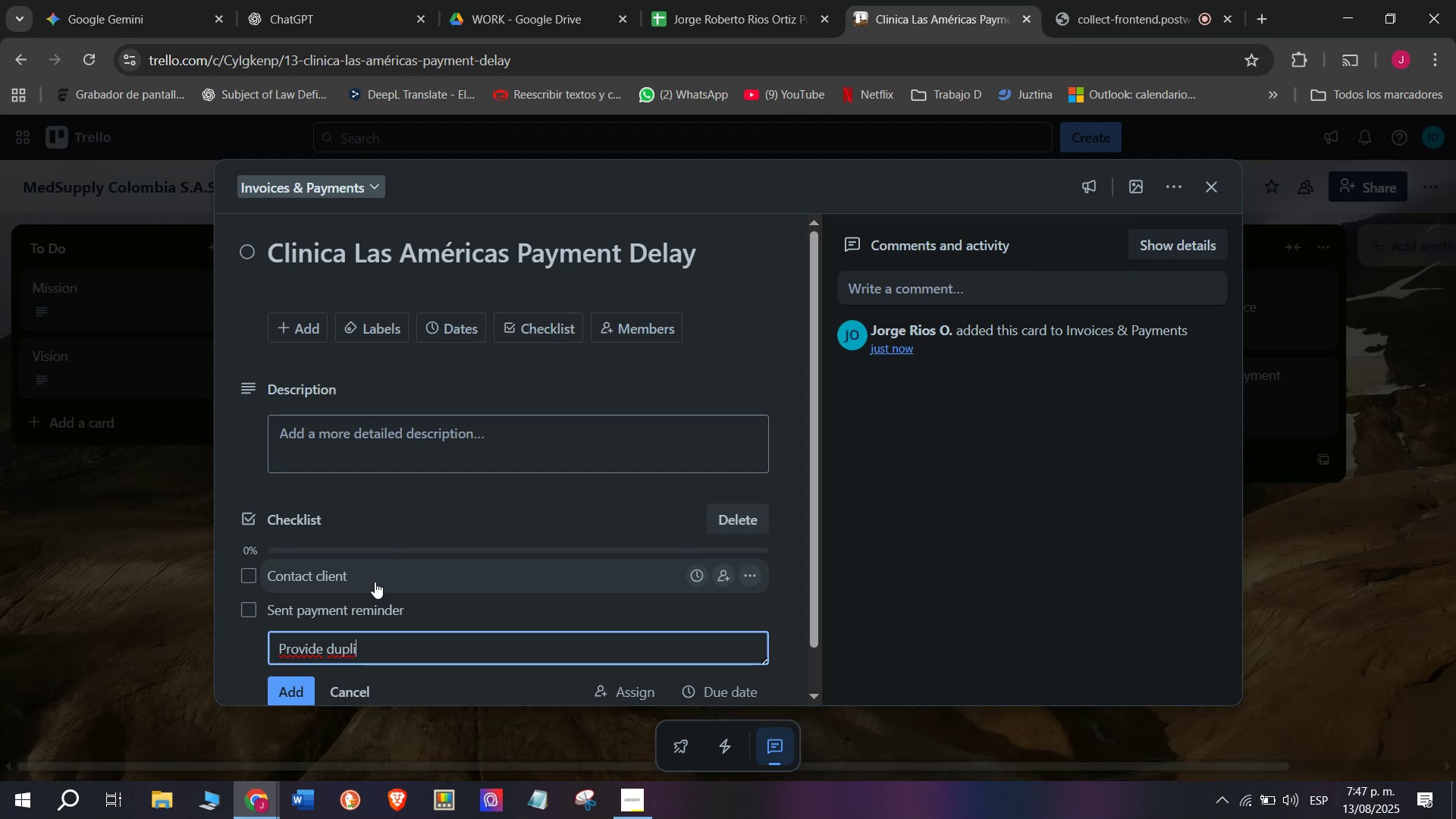 
type(x)
key(Backspace)
type(cate )
 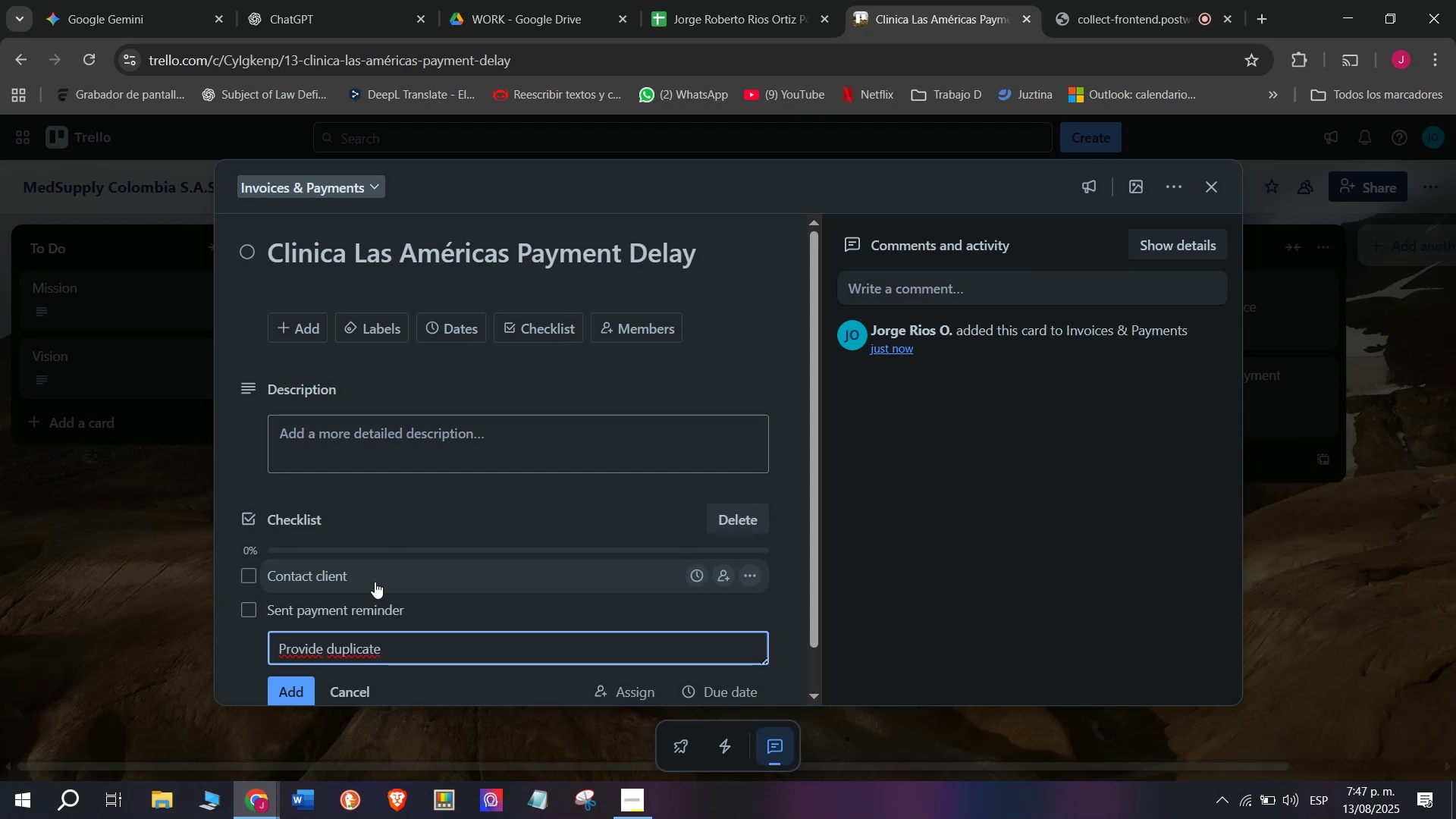 
wait(6.65)
 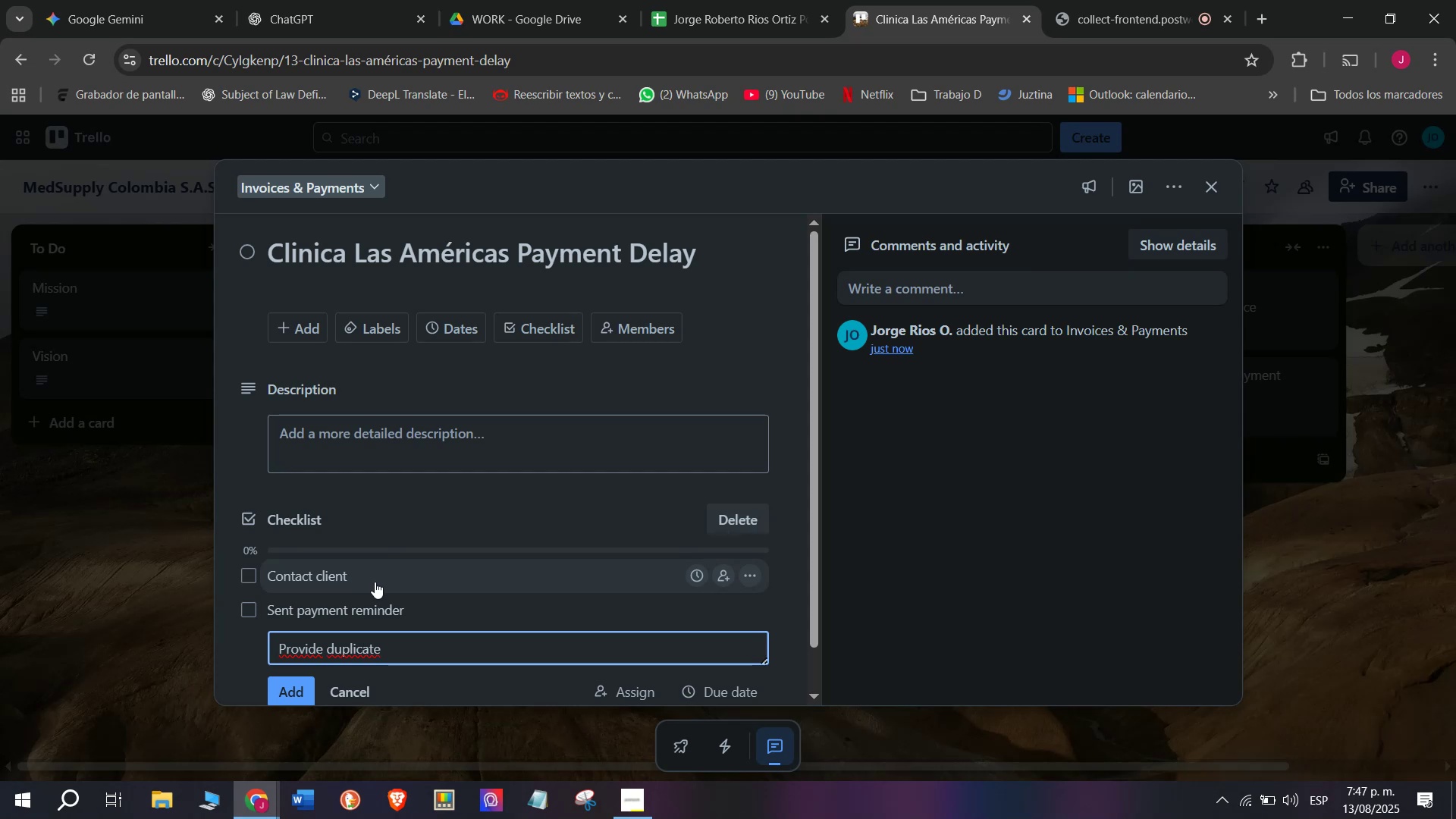 
type(invouice)
key(Backspace)
key(Backspace)
key(Backspace)
key(Backspace)
type(ice )
 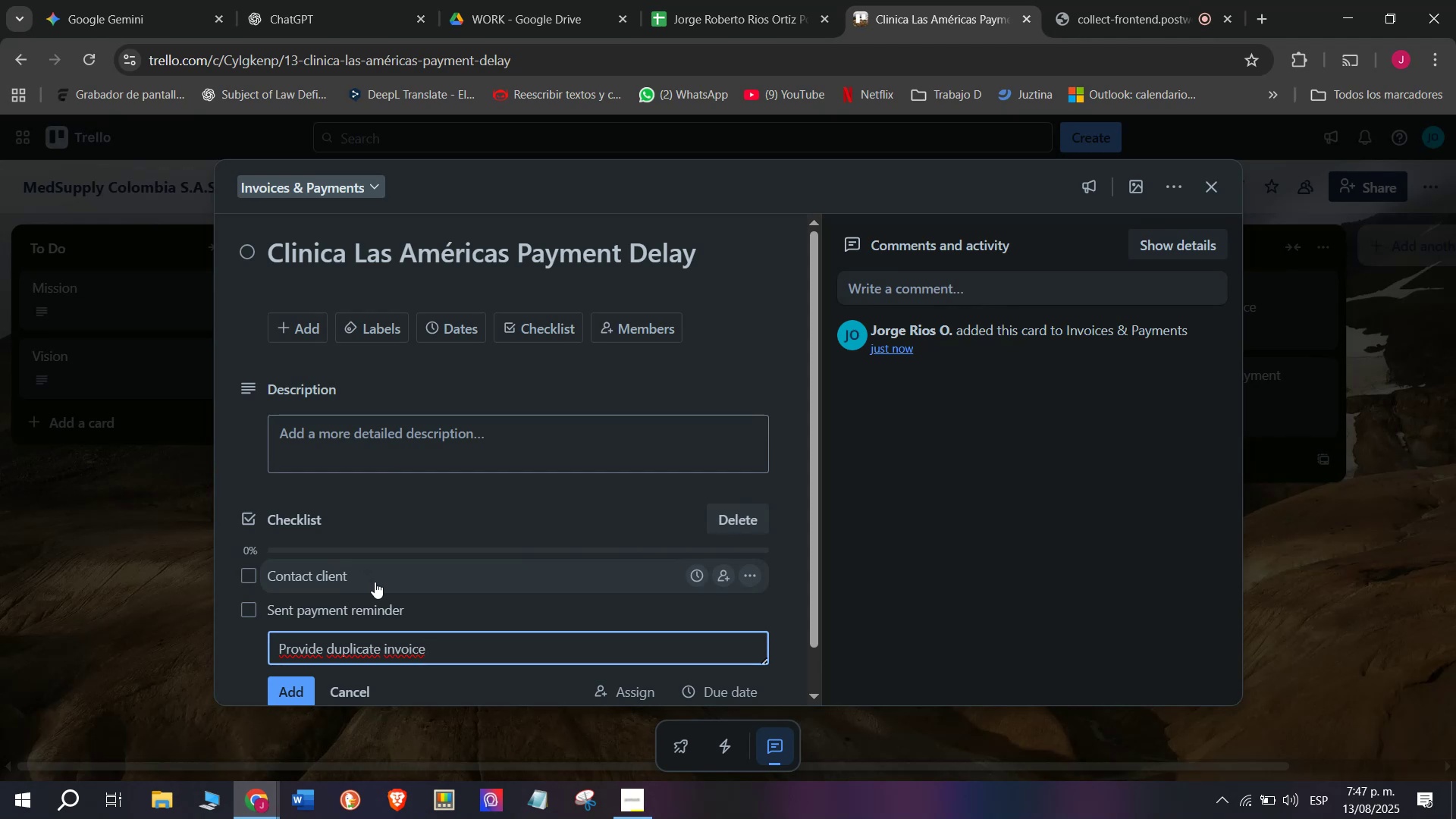 
wait(6.45)
 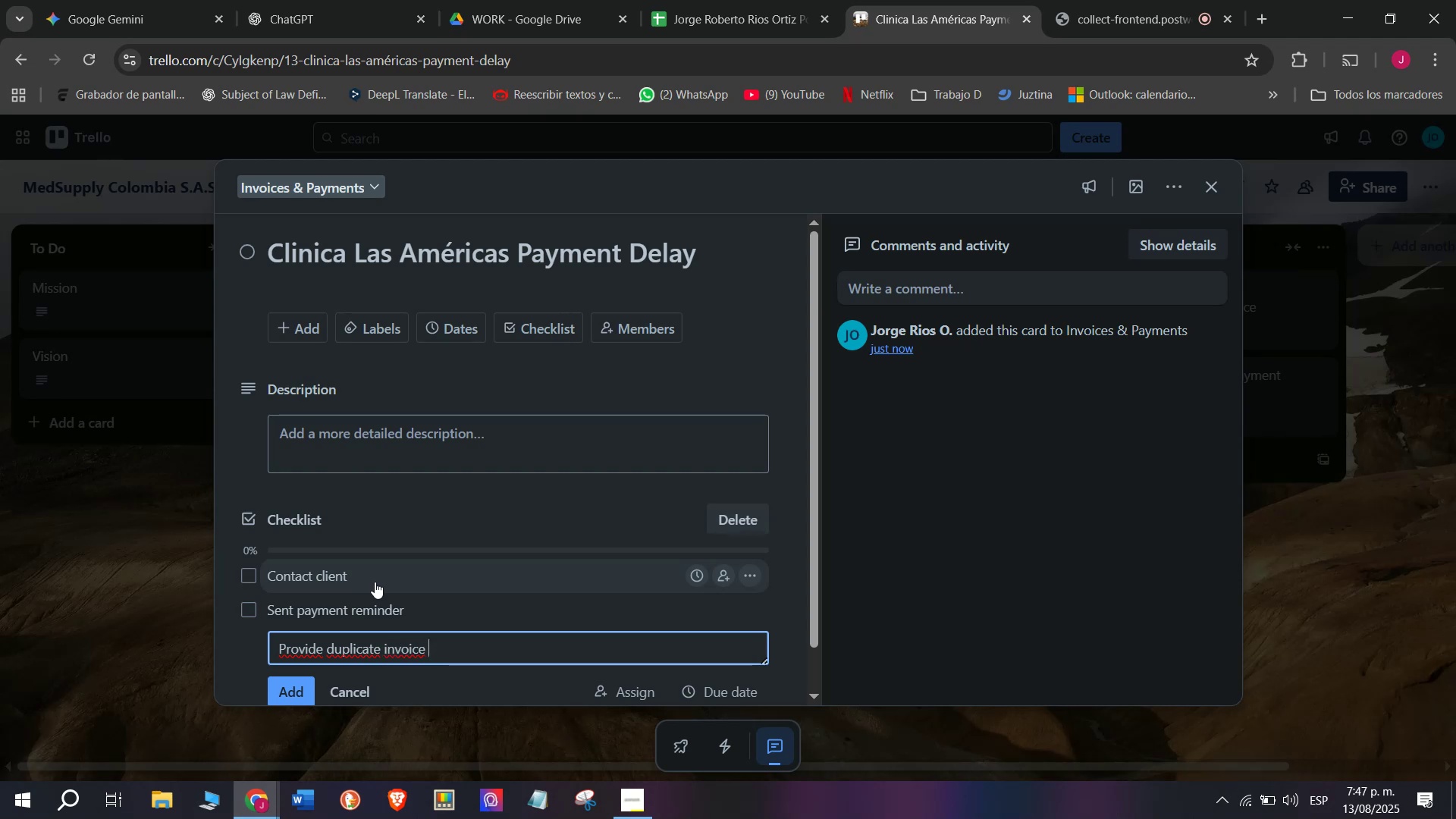 
key(Enter)
 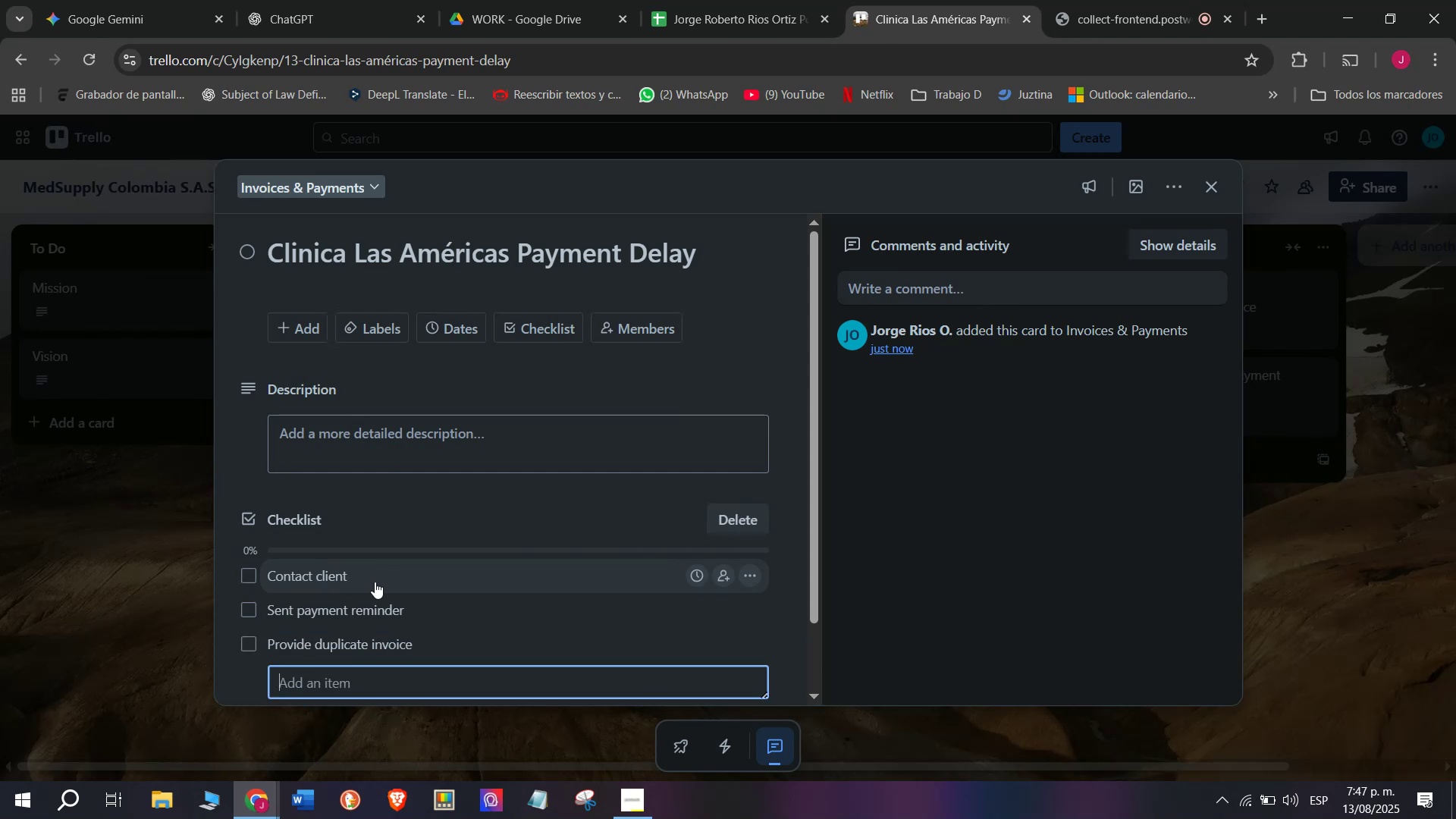 
type(NEGIO)
key(Backspace)
key(Backspace)
key(Backspace)
key(Backspace)
type(egio)
key(Backspace)
key(Backspace)
type(otiate)
 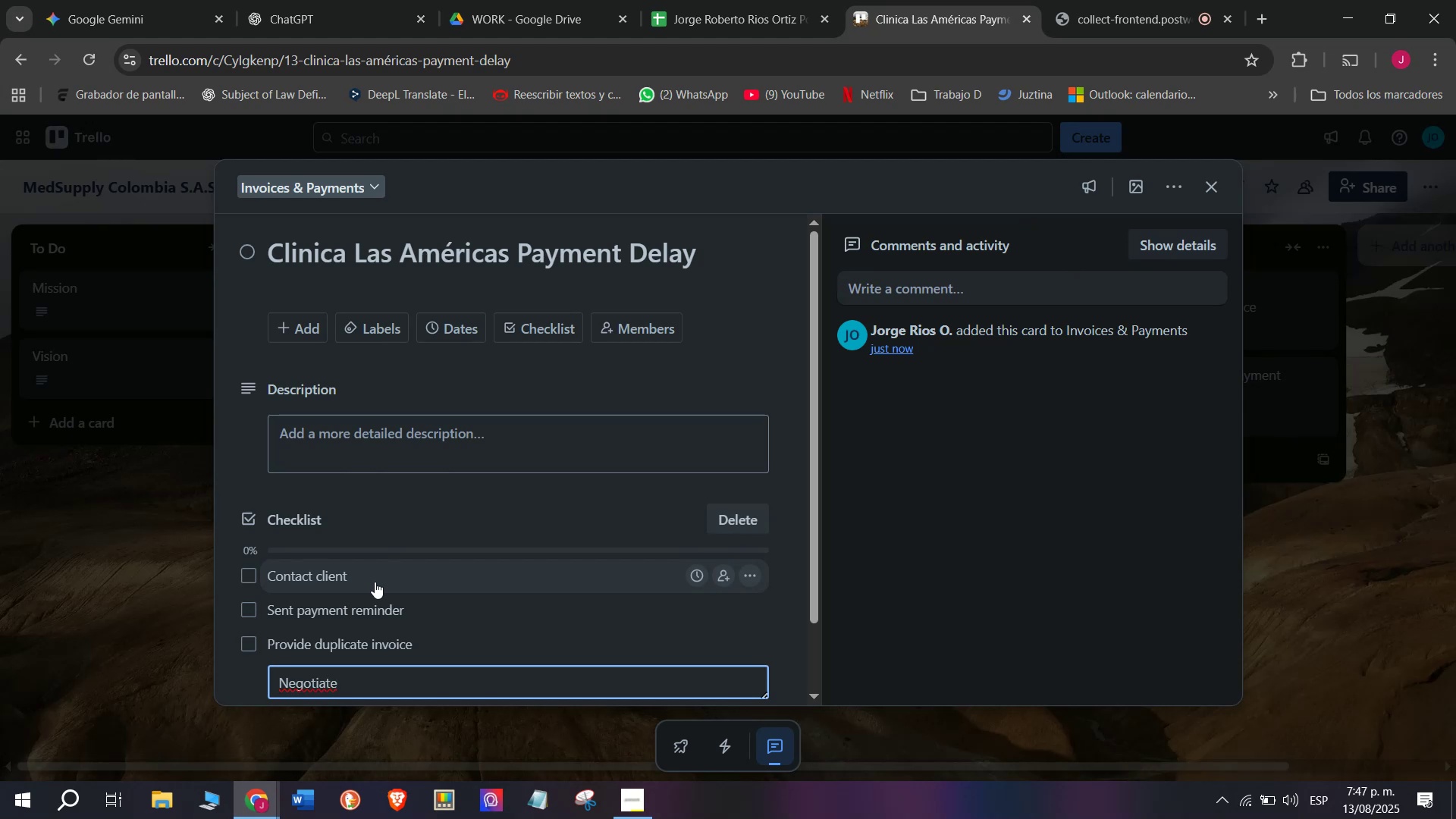 
type( ter)
 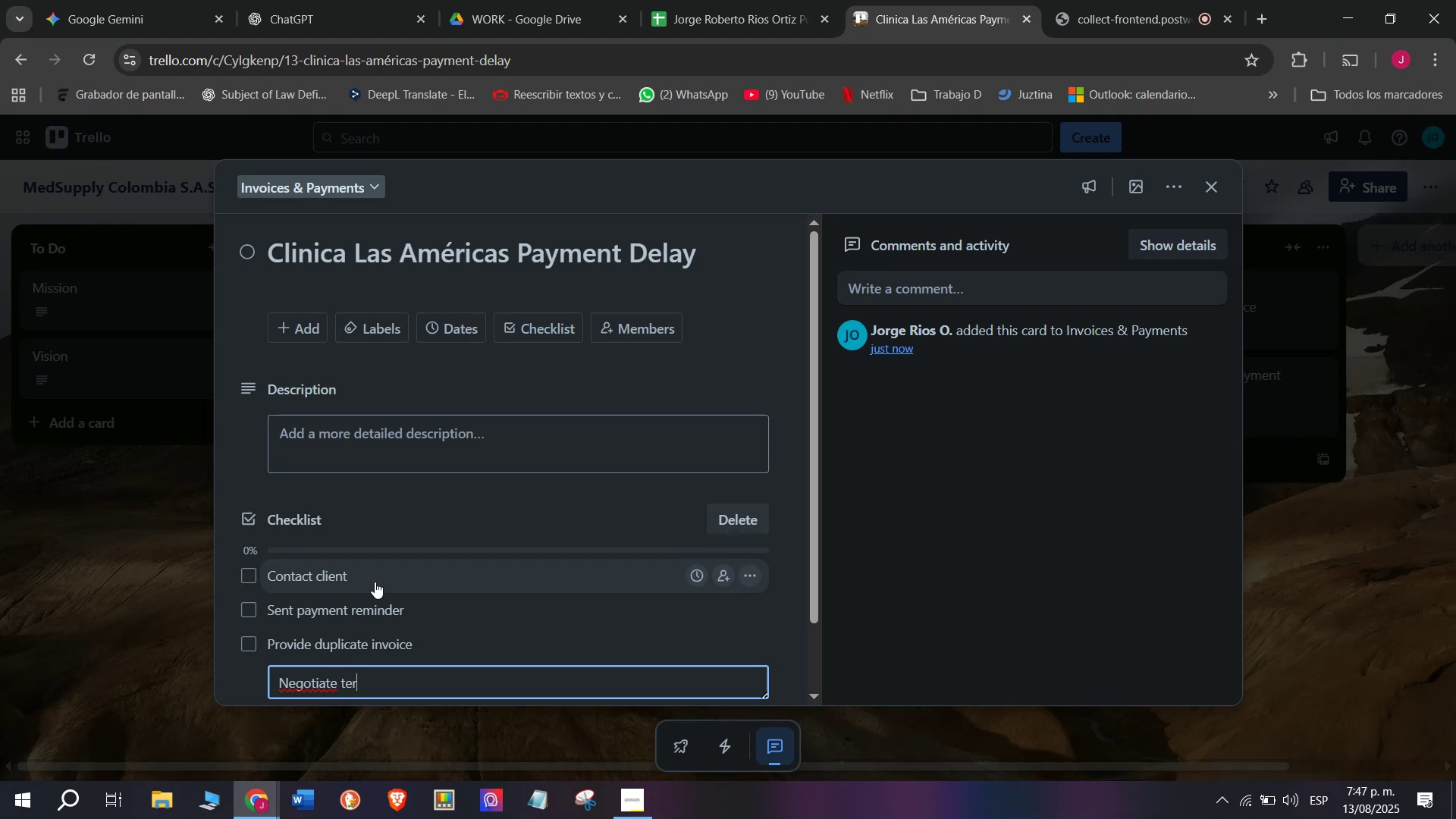 
type(ms)
 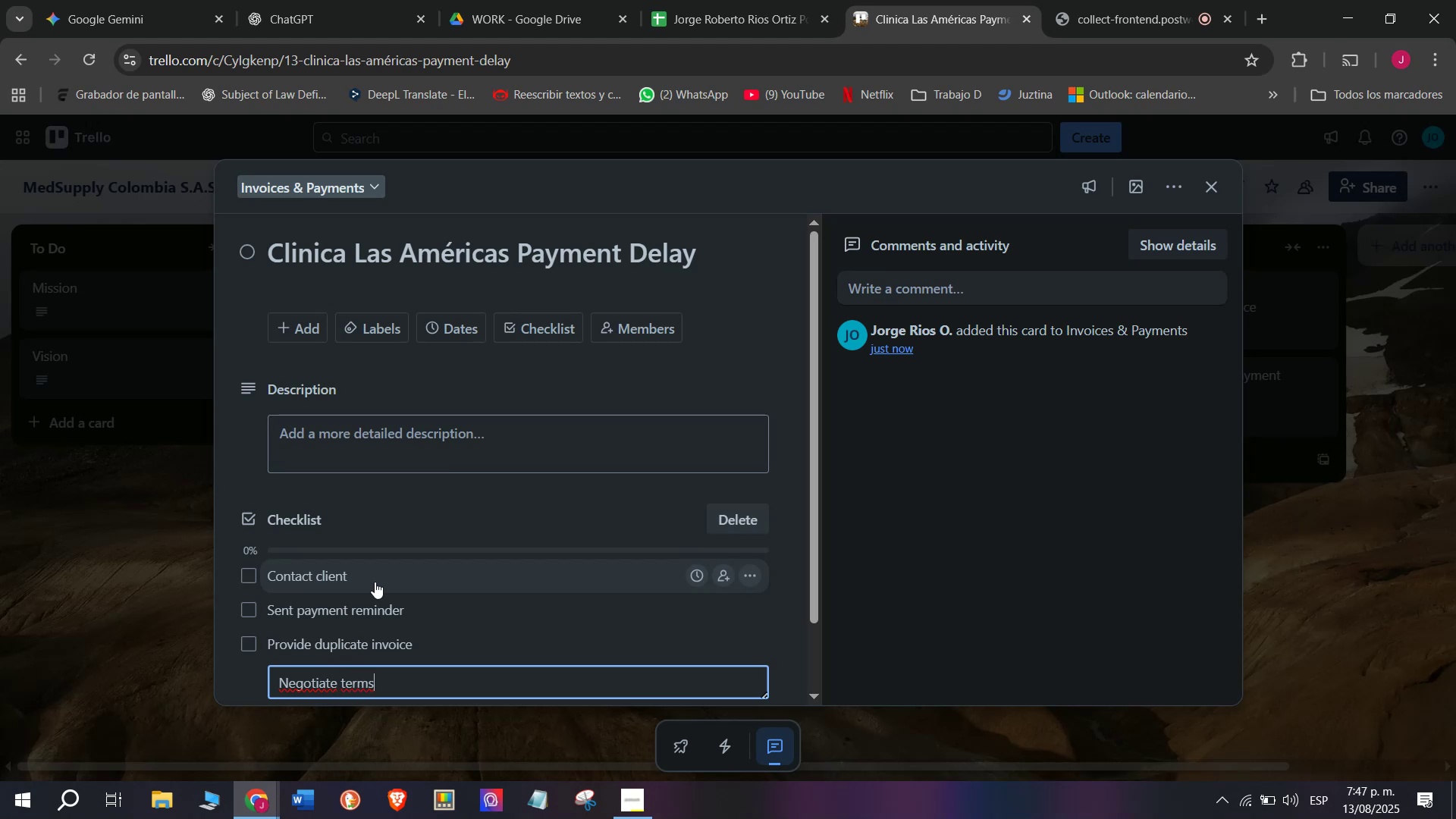 
key(Enter)
 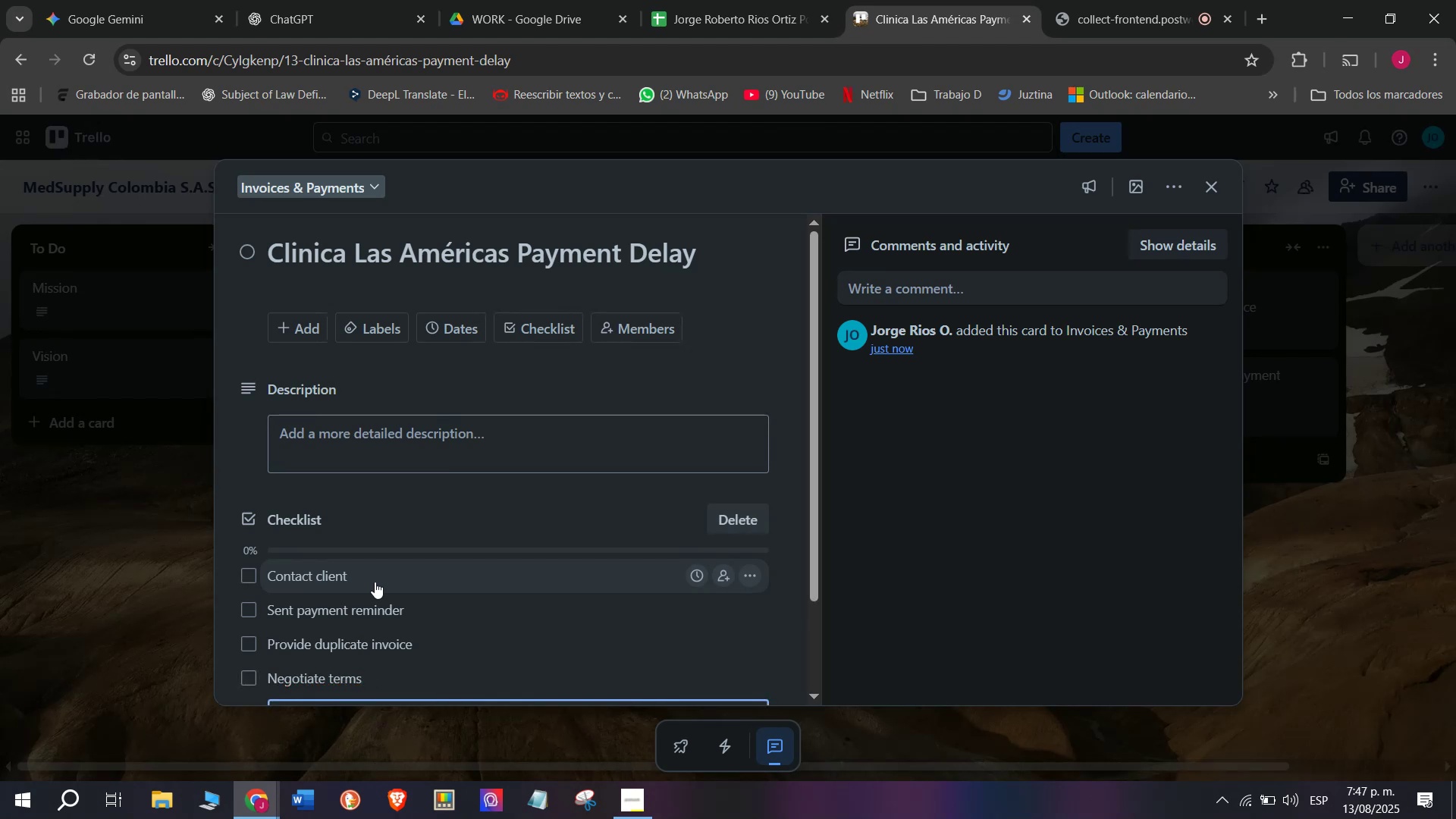 
type(Condrui)
key(Backspace)
key(Backspace)
key(Backspace)
key(Backspace)
type(d)
key(Backspace)
type(fir)
 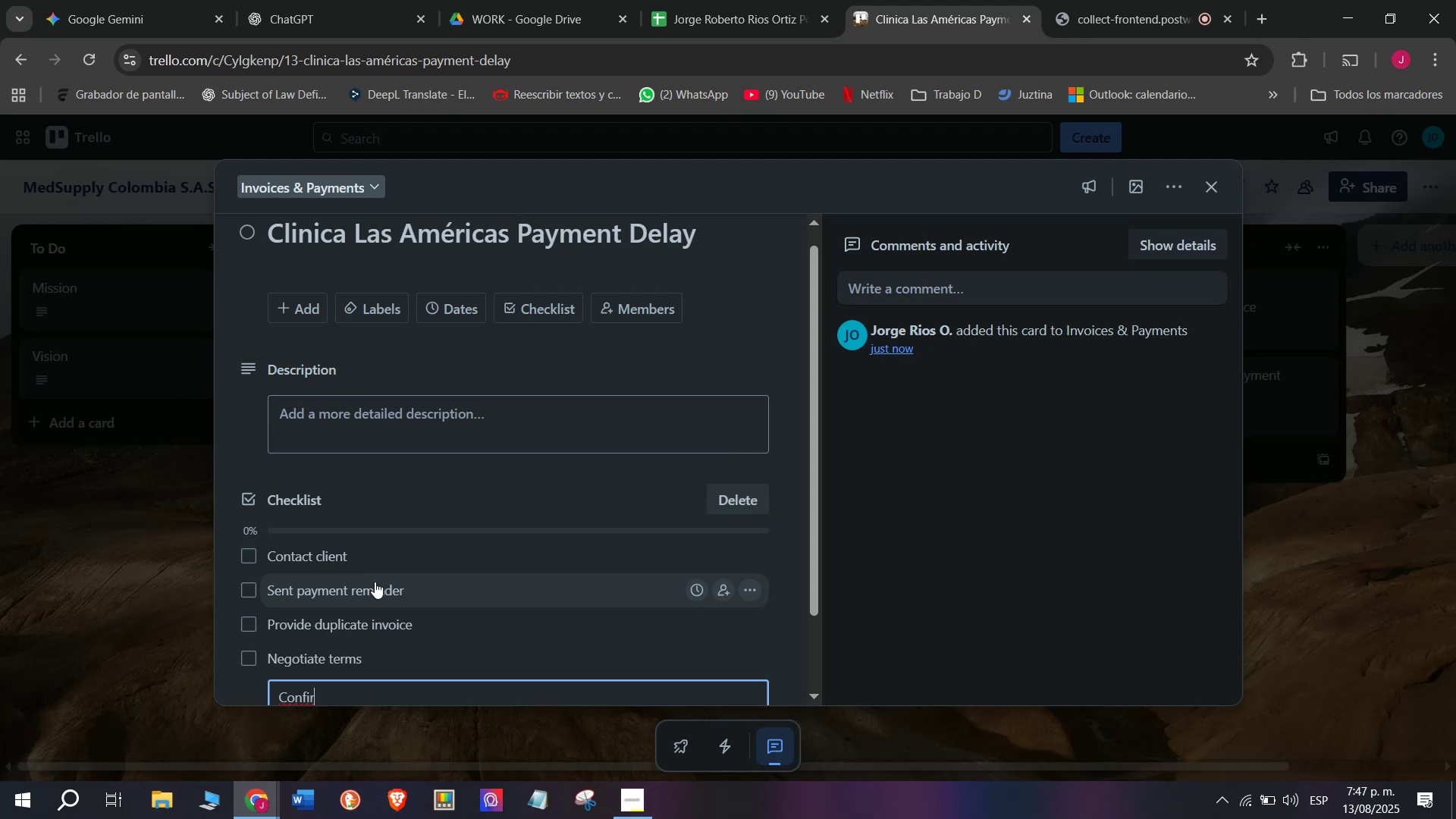 
type(m payment )
 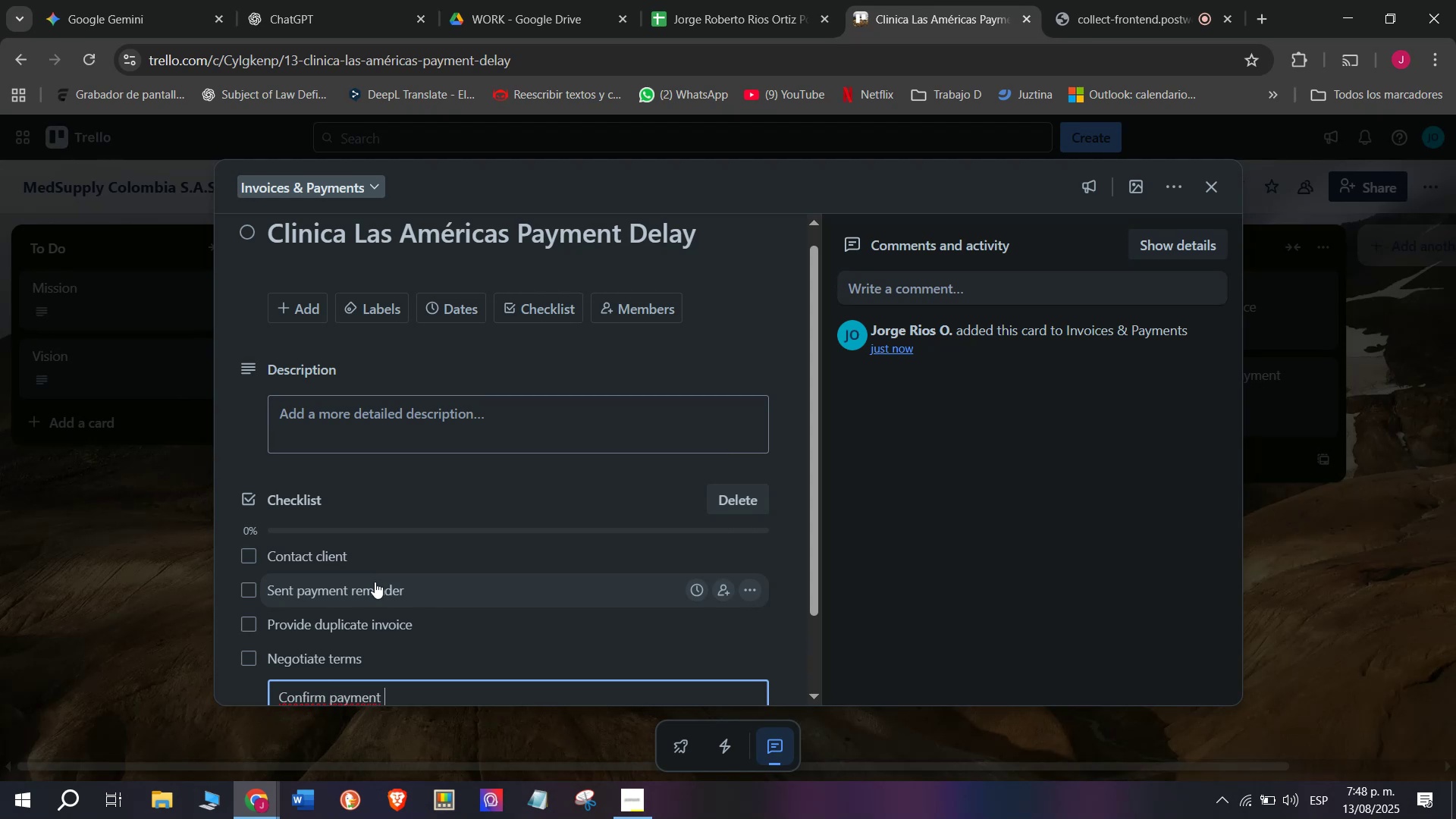 
key(Enter)
 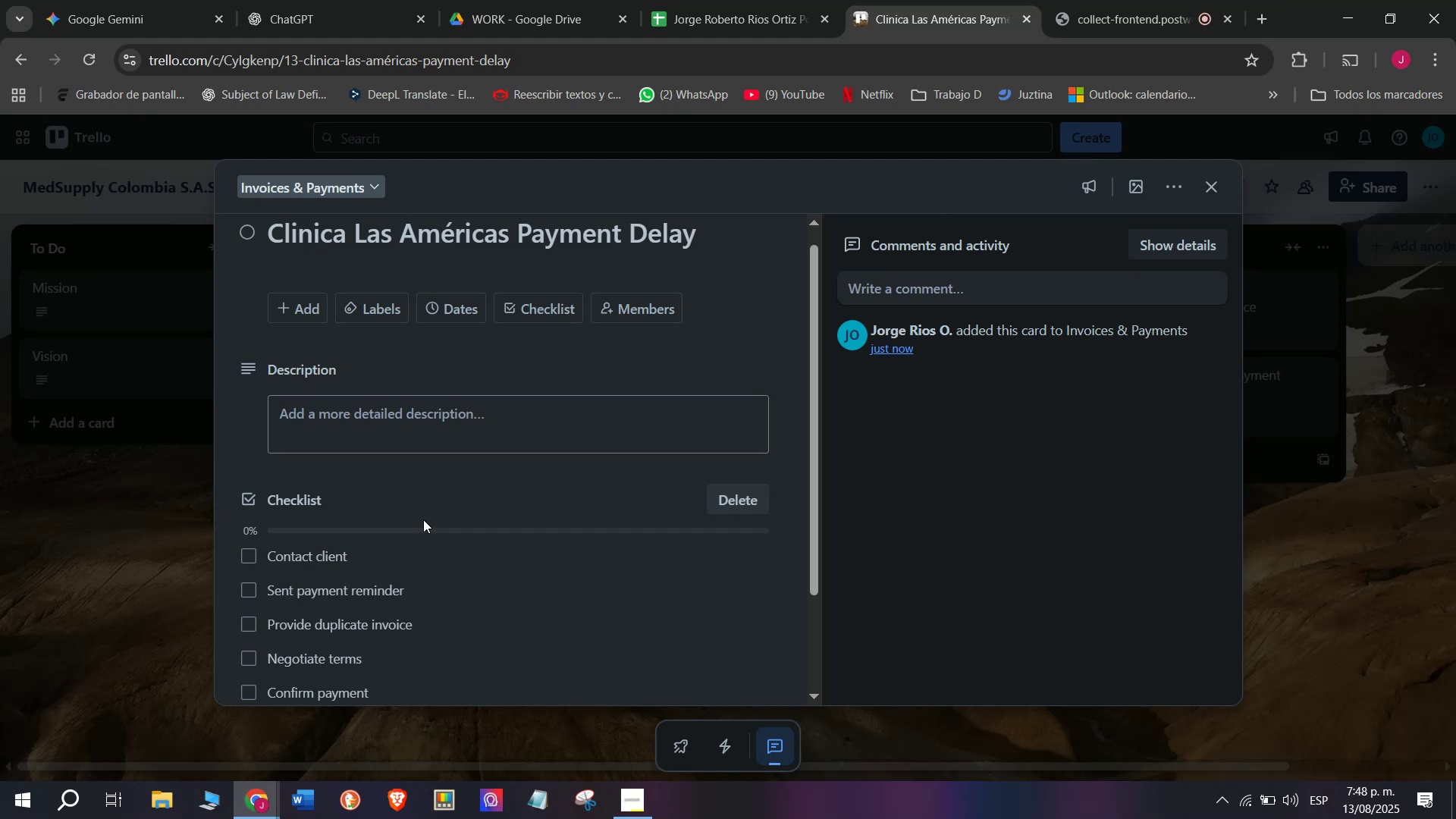 
scroll: coordinate [423, 519], scroll_direction: down, amount: 4.0
 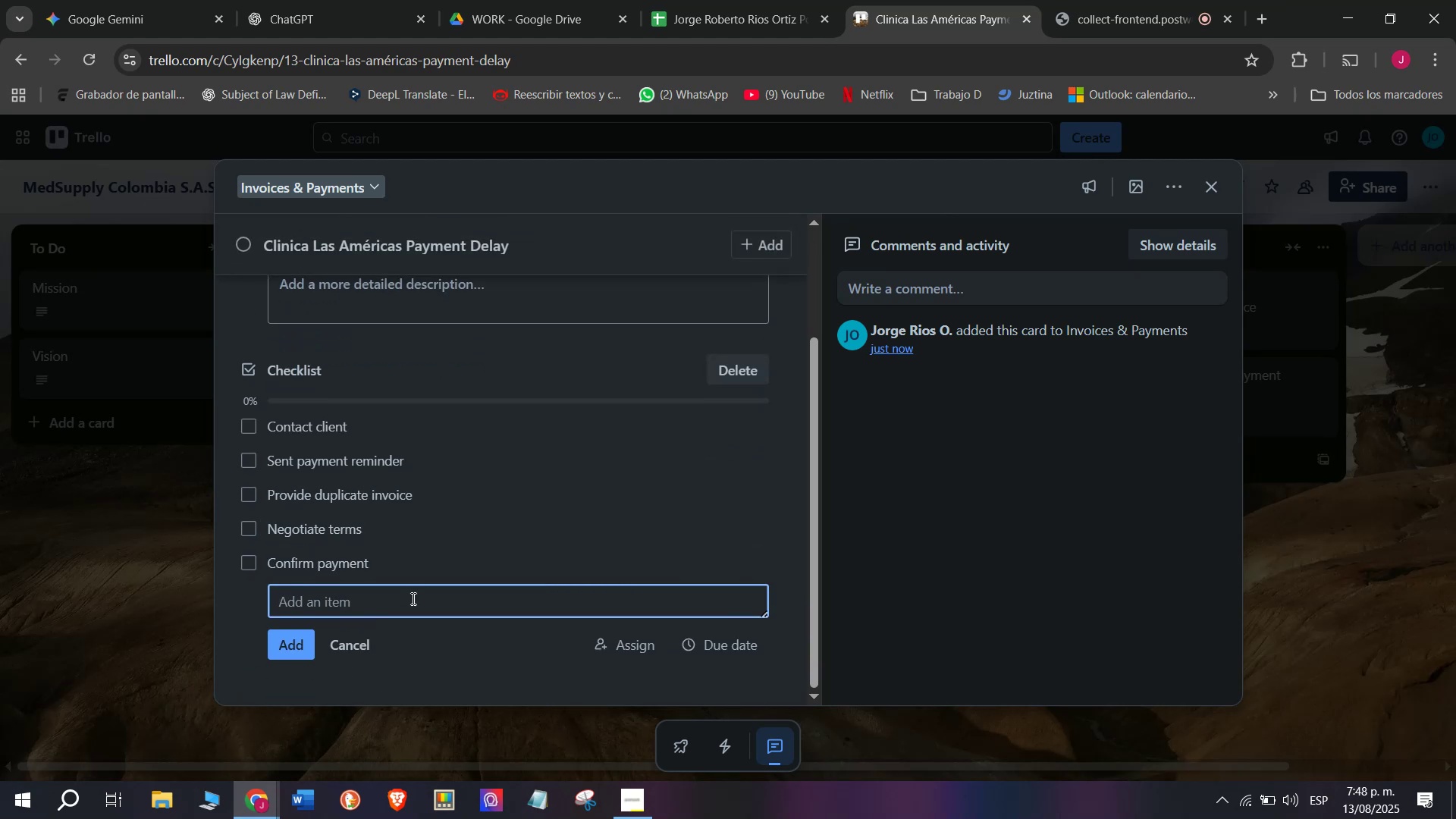 
type(Close case)
 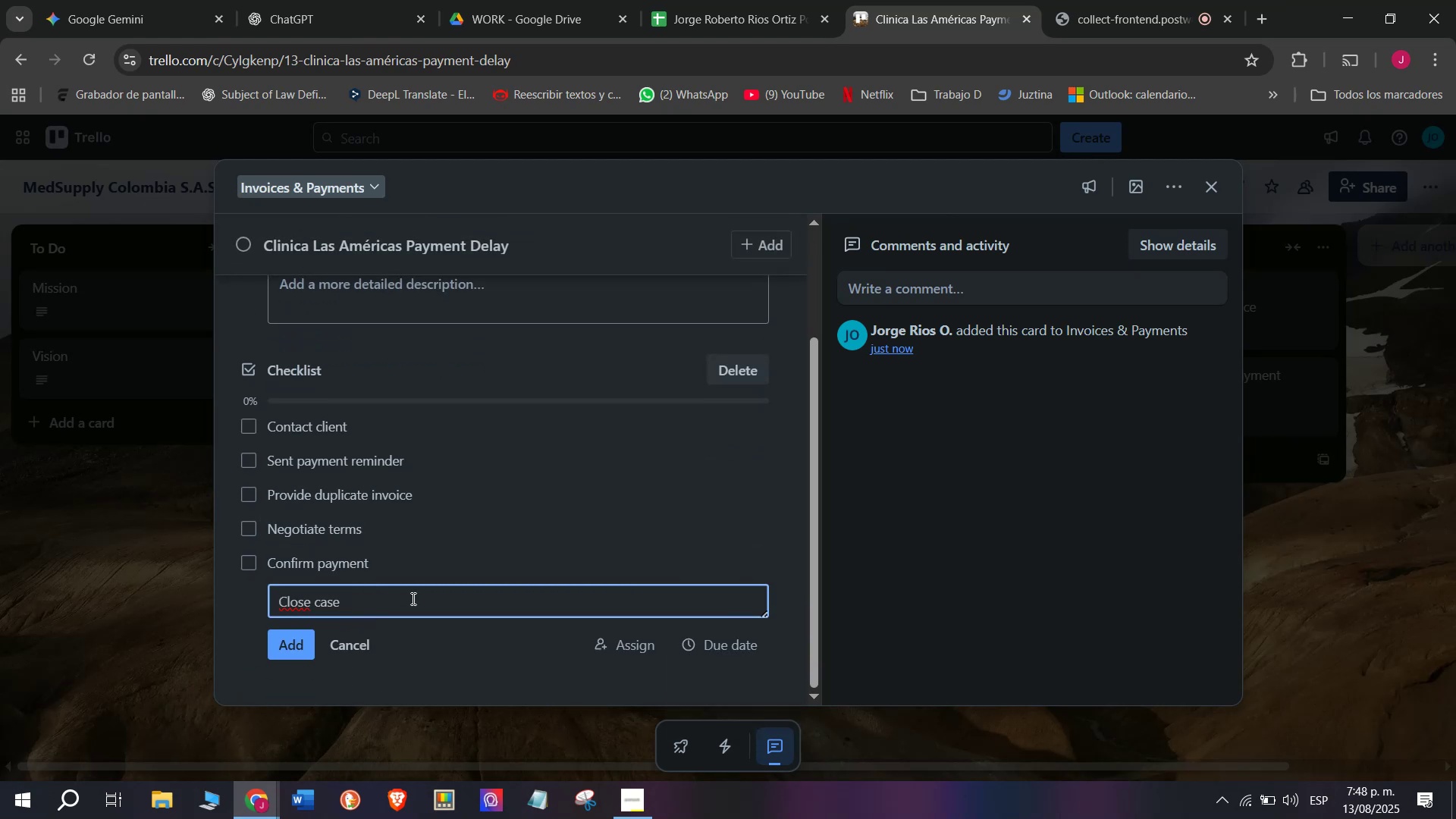 
key(Enter)
 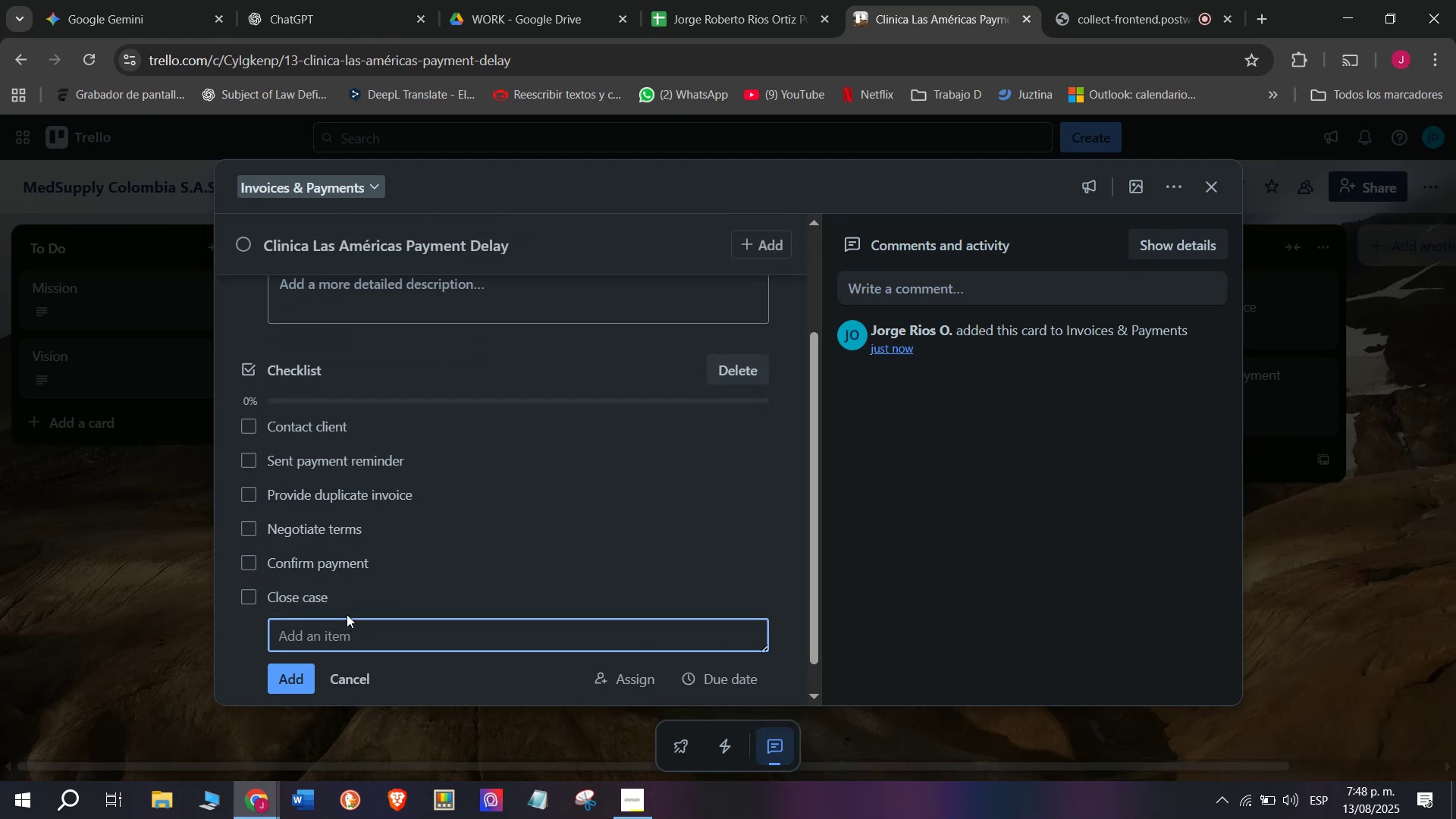 
scroll: coordinate [437, 464], scroll_direction: up, amount: 4.0
 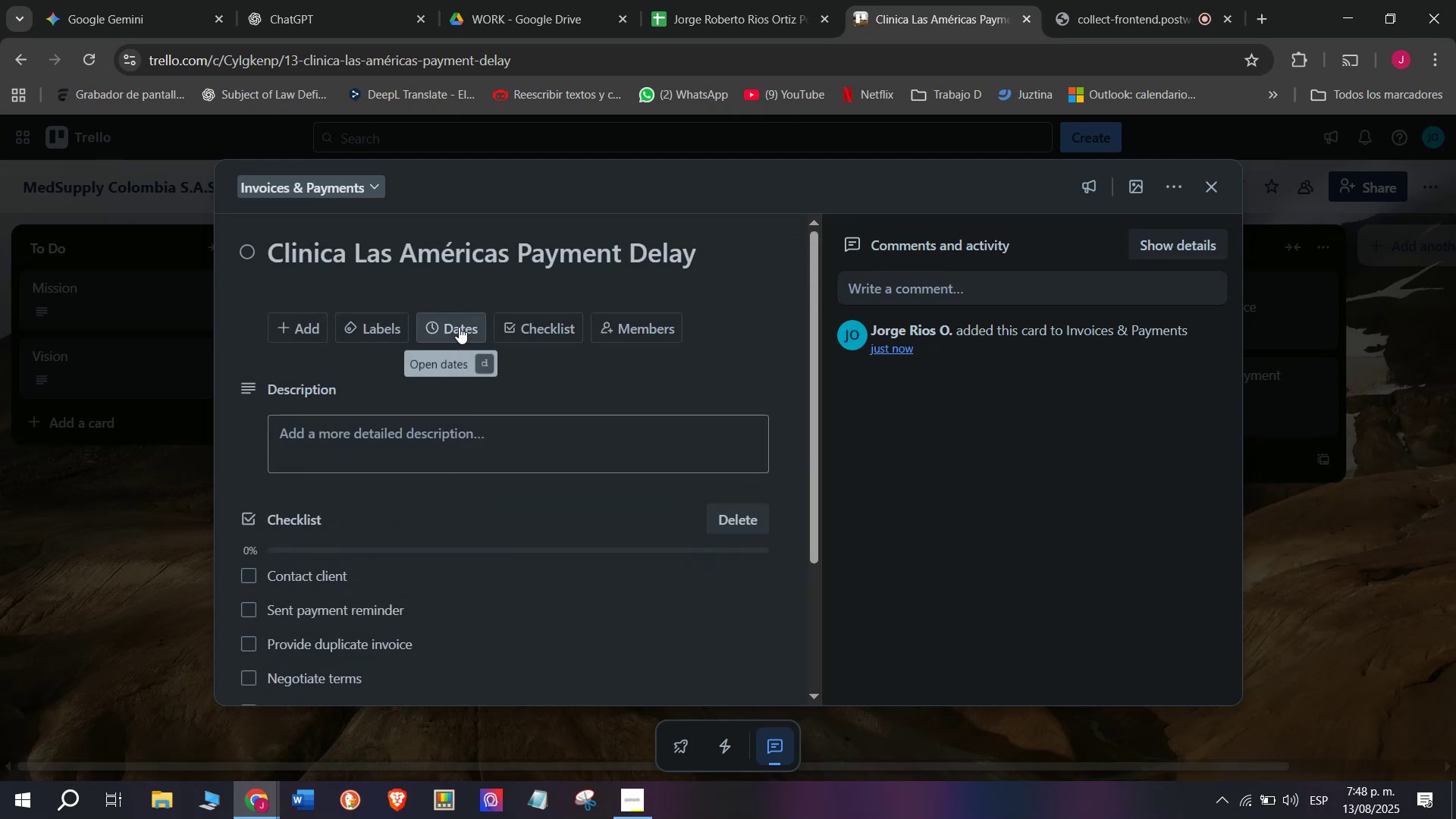 
left_click([359, 385])
 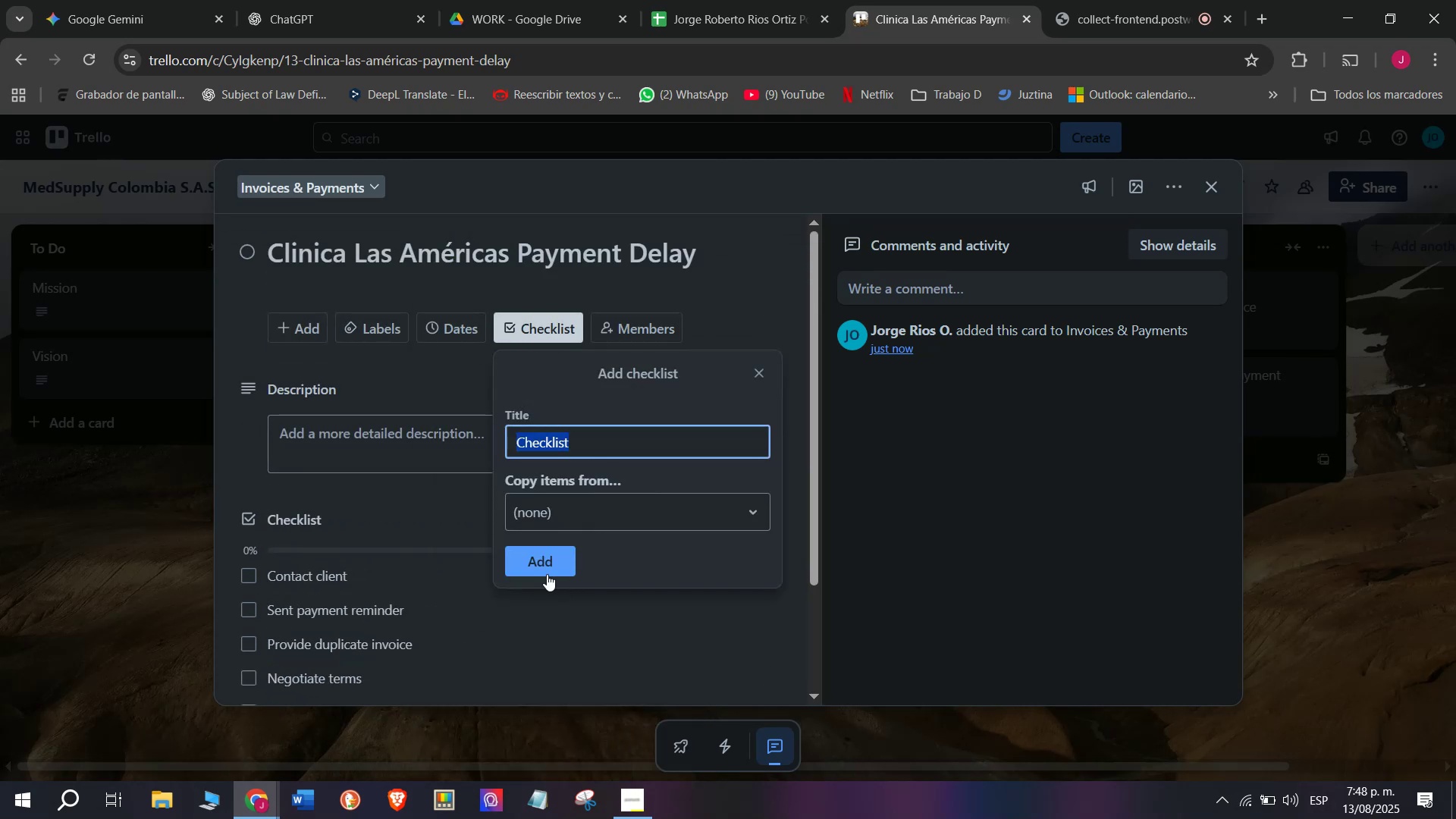 
left_click([444, 368])
 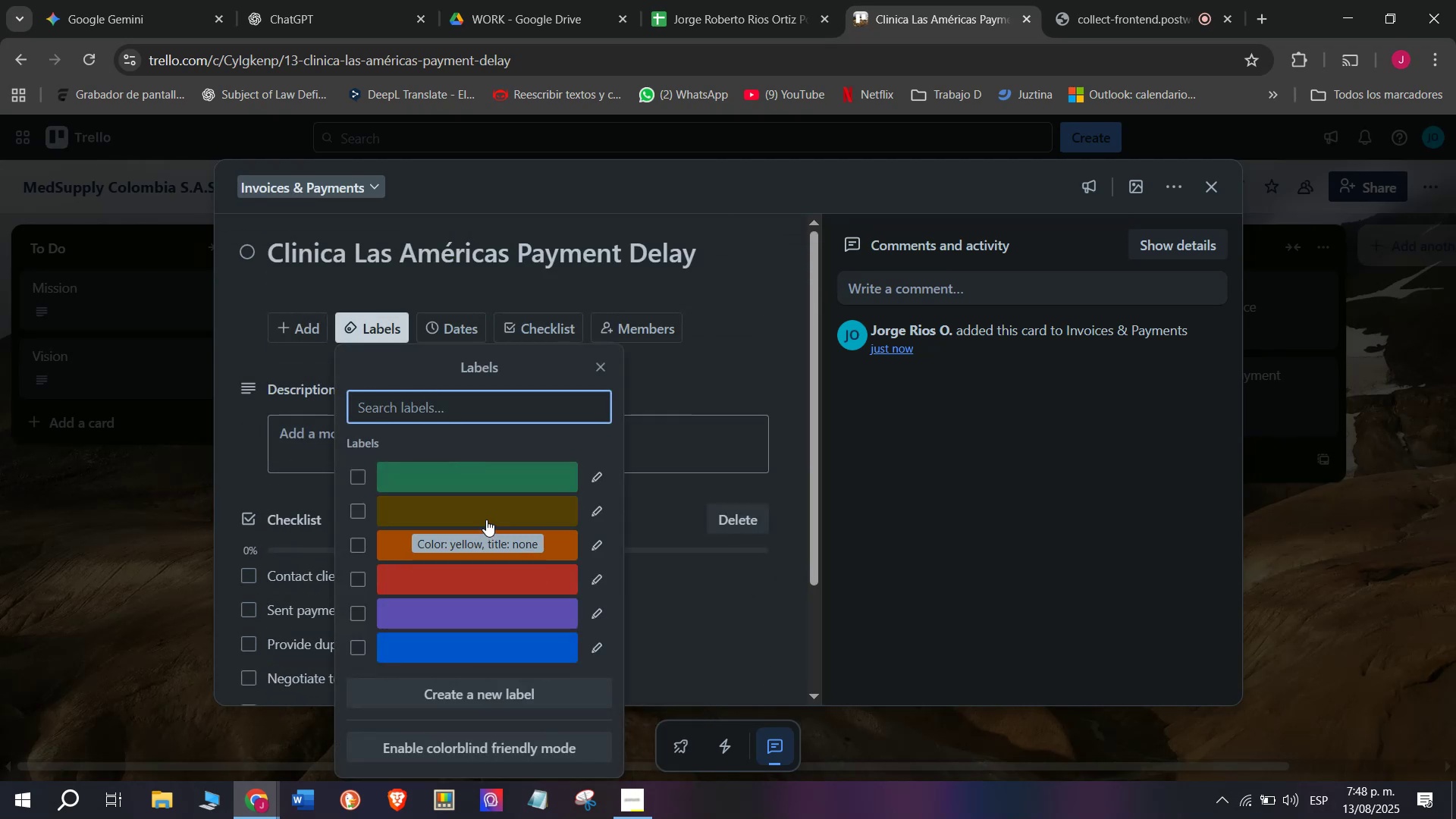 
left_click([486, 519])
 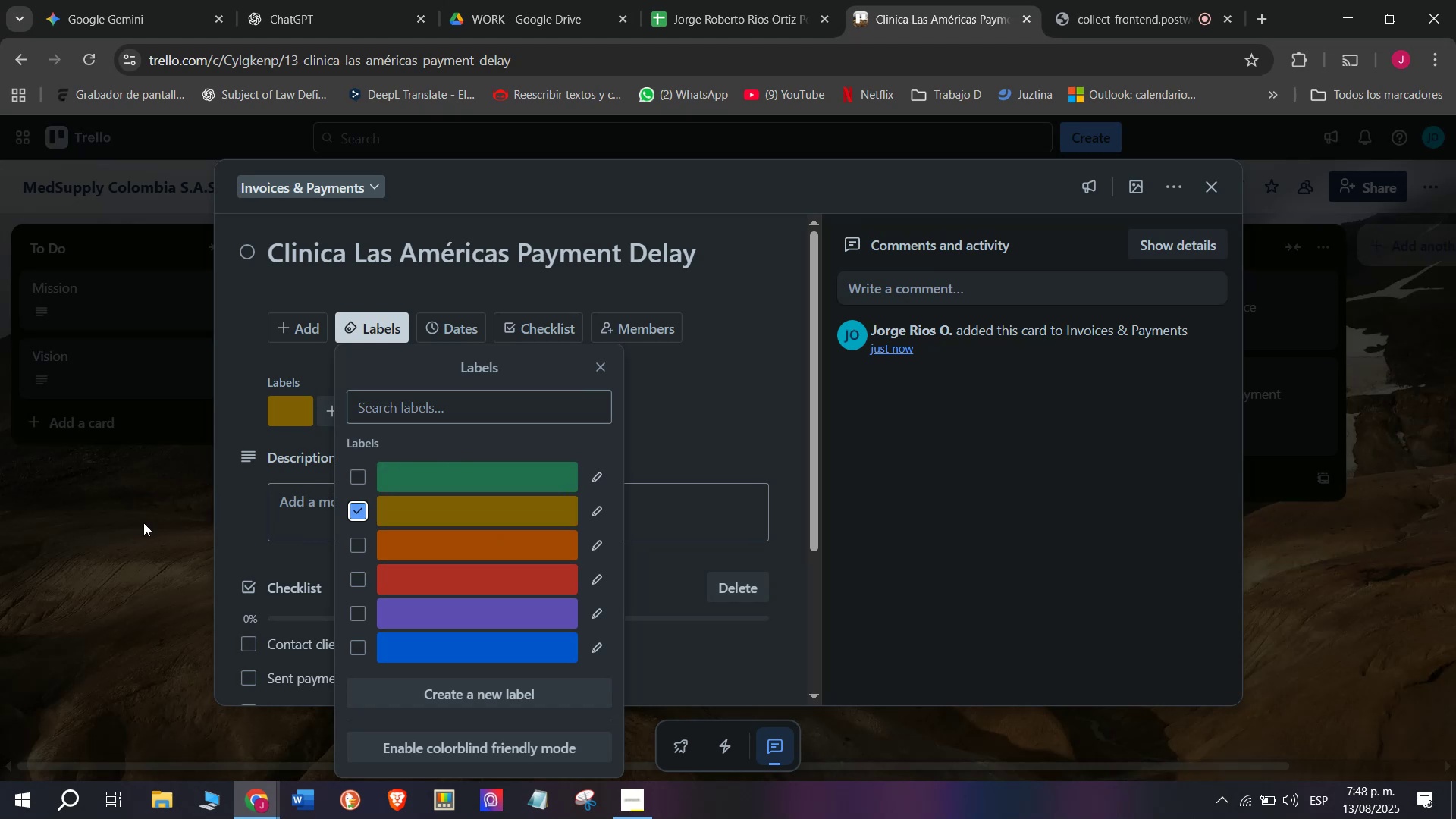 
double_click([88, 537])
 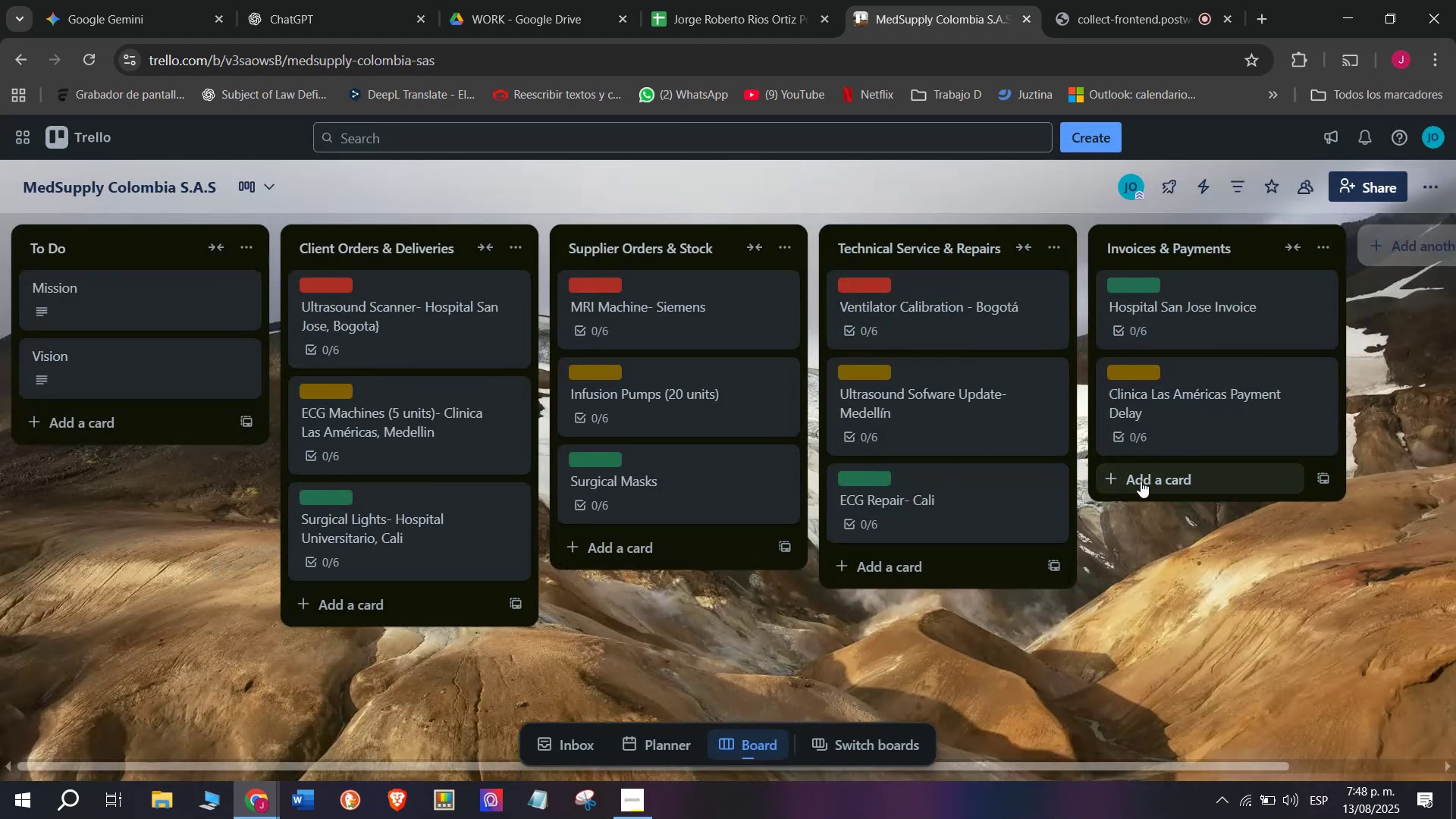 
left_click([1147, 471])
 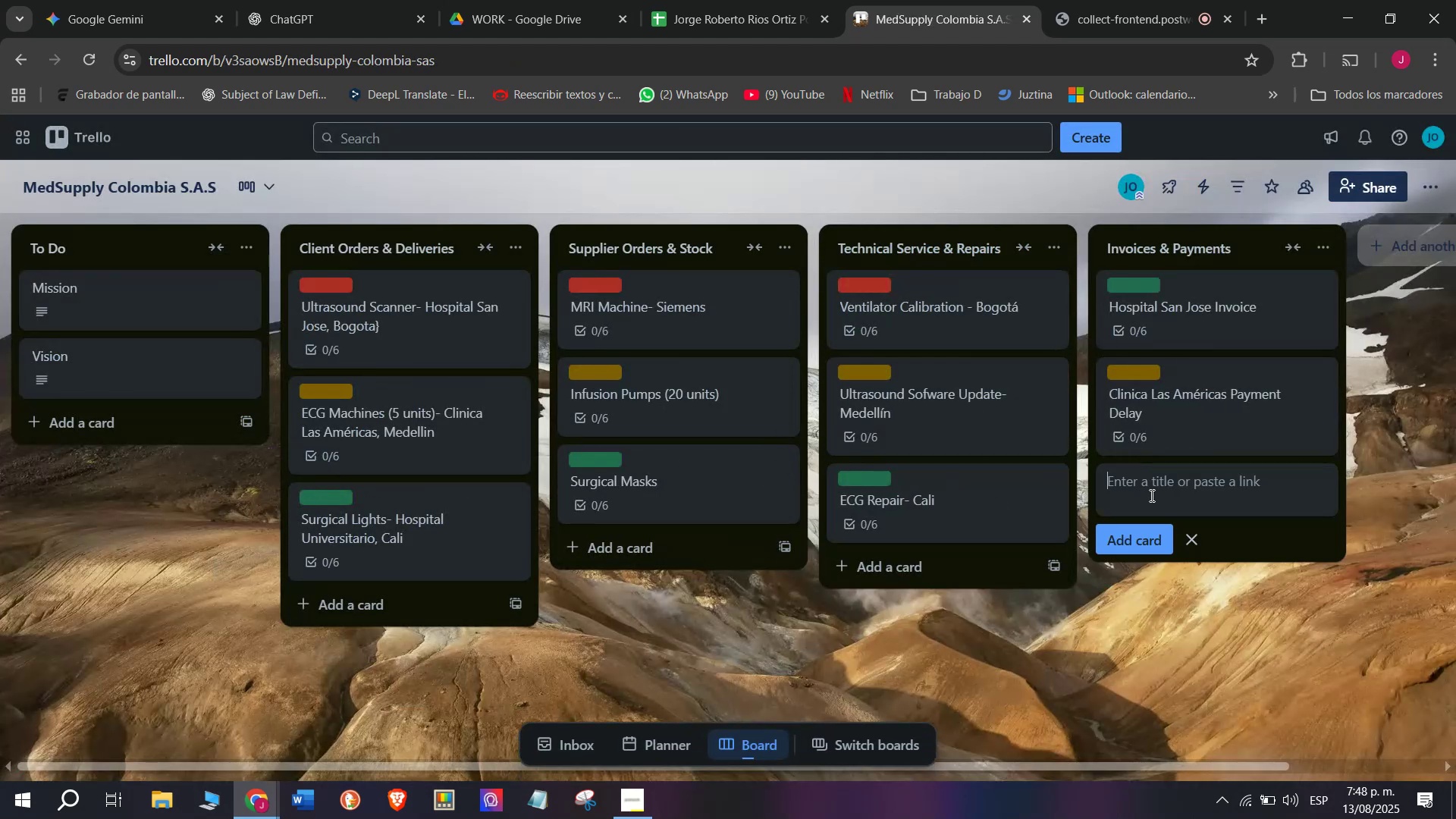 
left_click([1150, 495])
 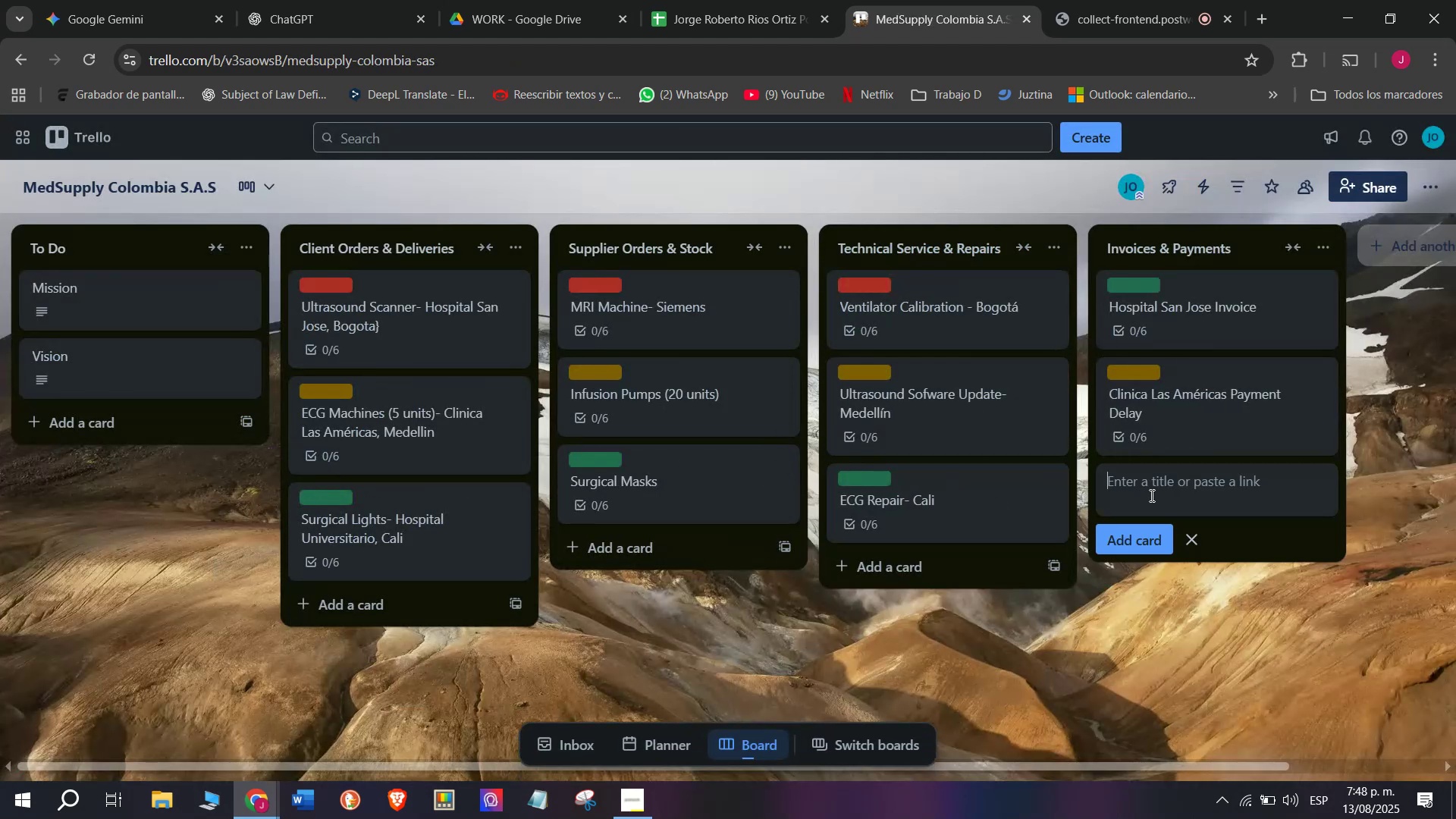 
type(Cakl)
key(Backspace)
key(Backspace)
type(a)
key(Backspace)
type(li F)
key(Backspace)
type(General Hospital Advance Payment )
 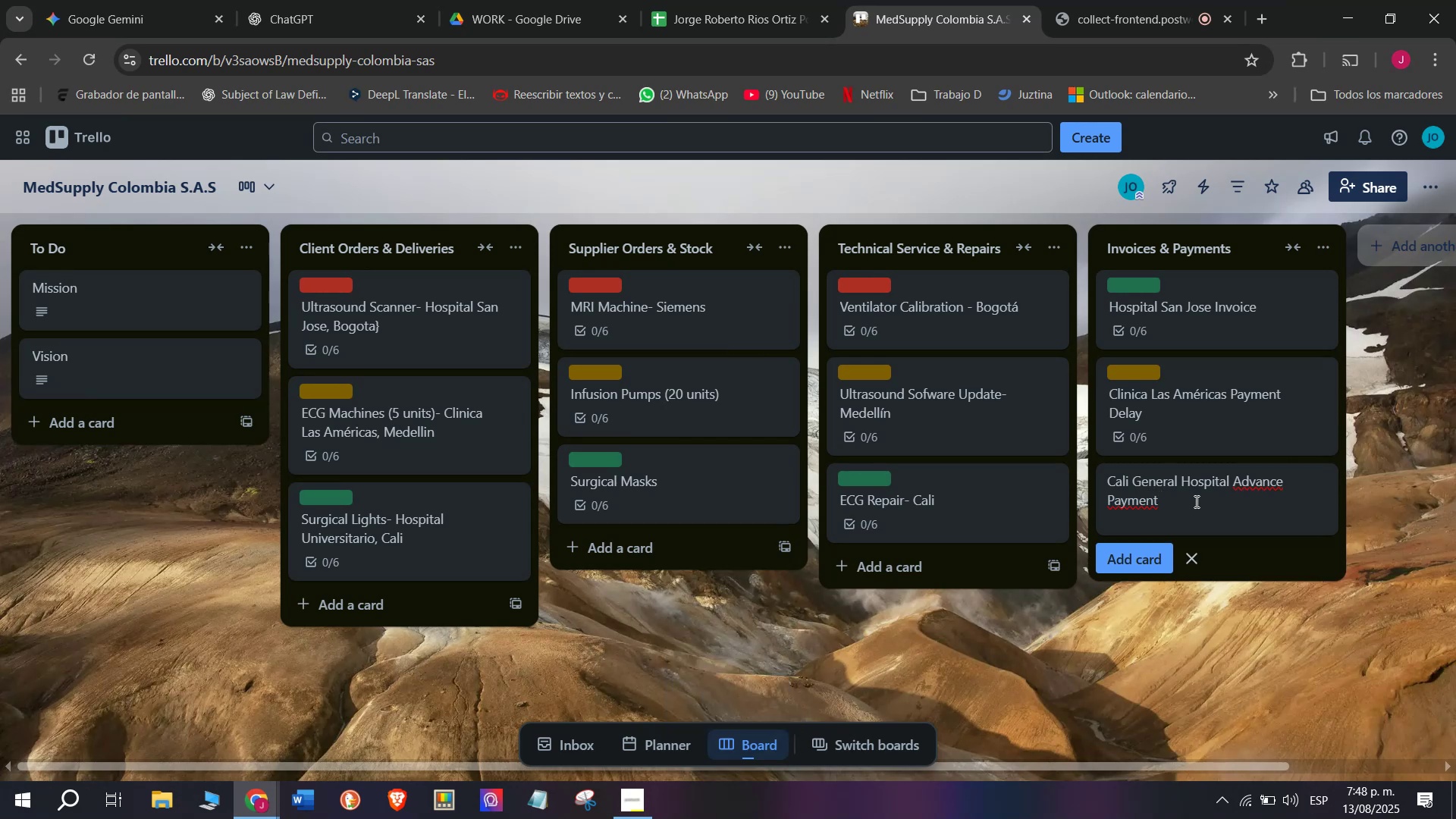 
key(Enter)
 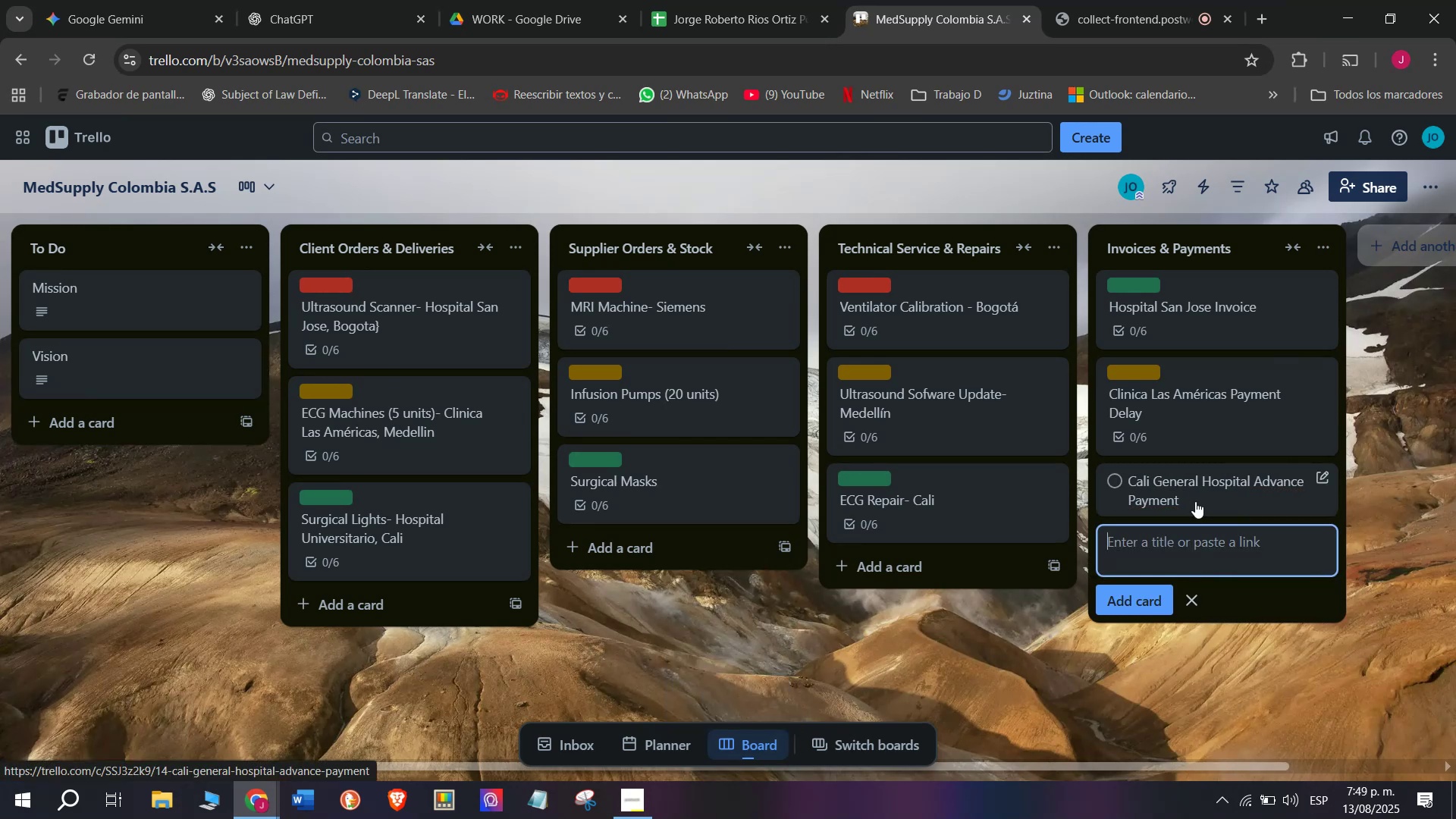 
left_click([1218, 483])
 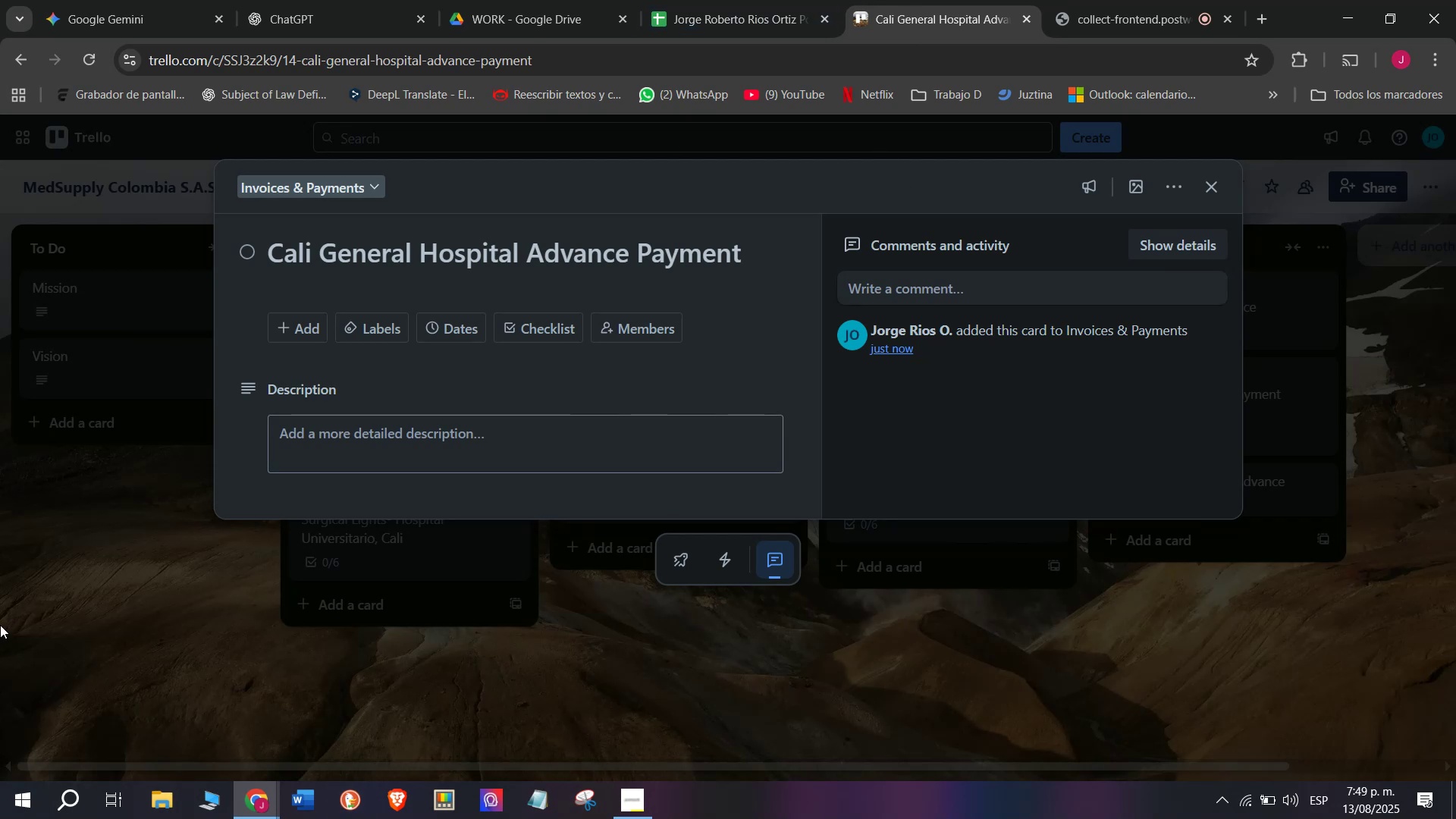 
left_click([1120, 0])
 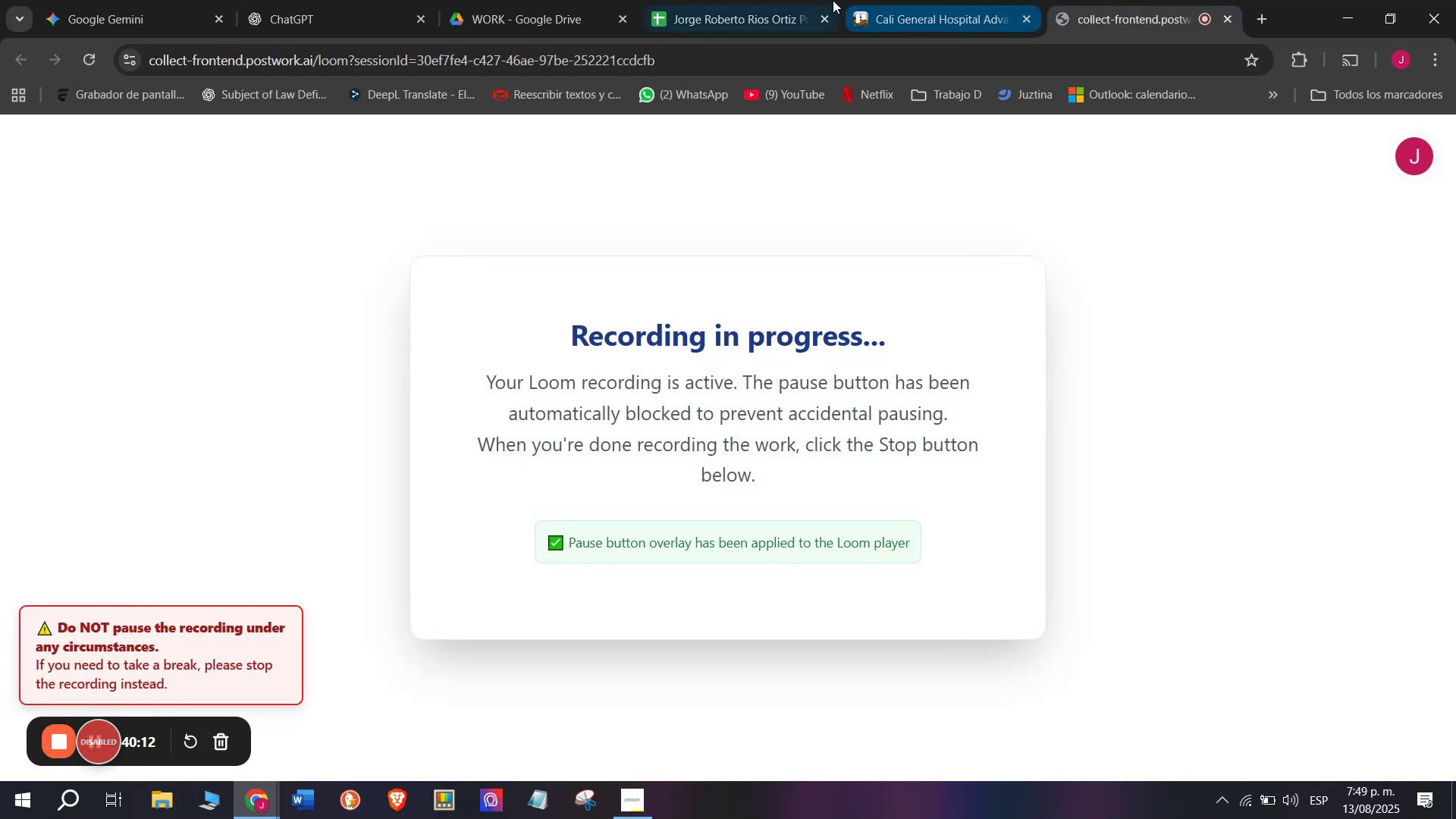 
left_click([884, 0])
 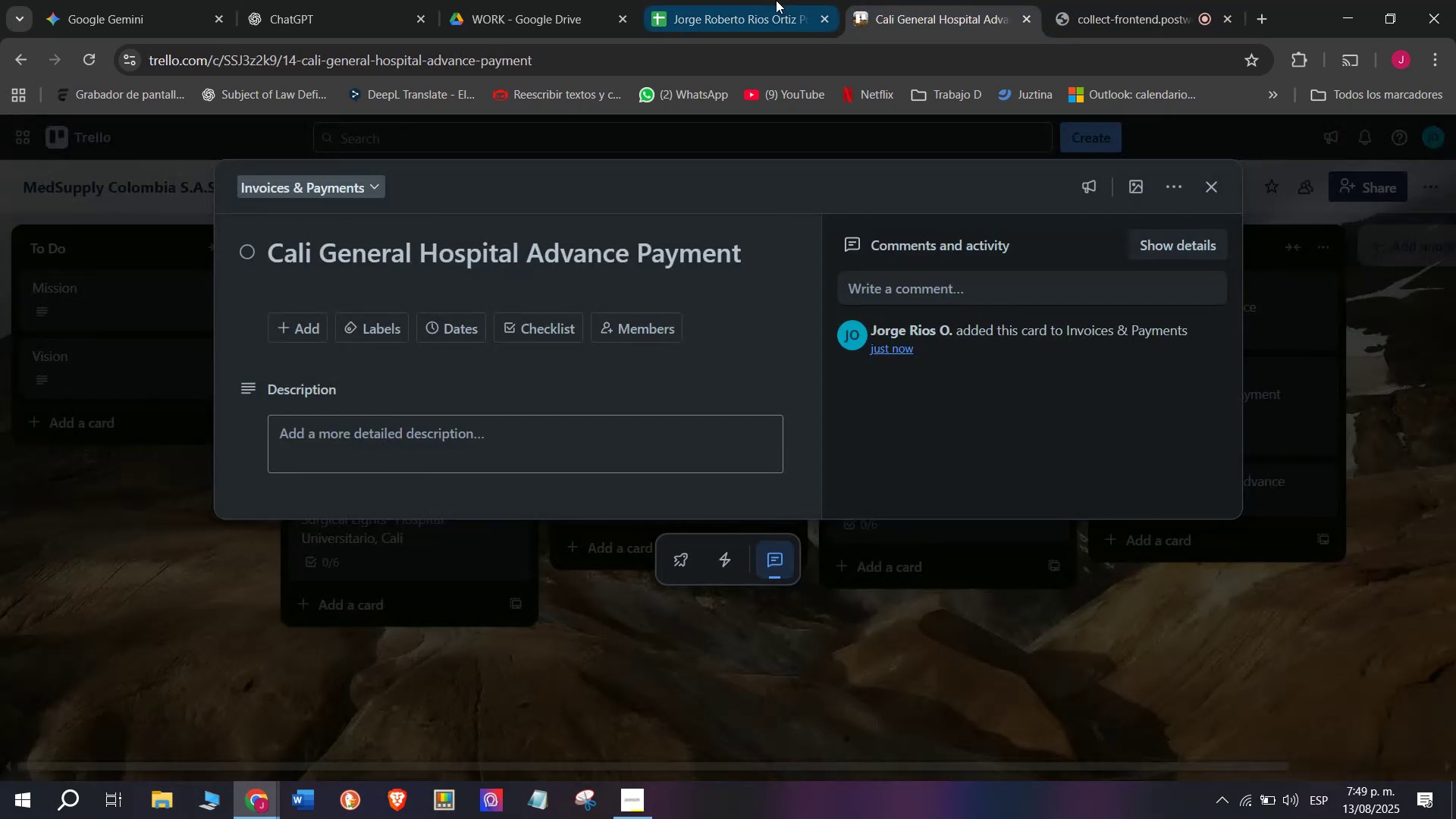 
left_click([764, 0])
 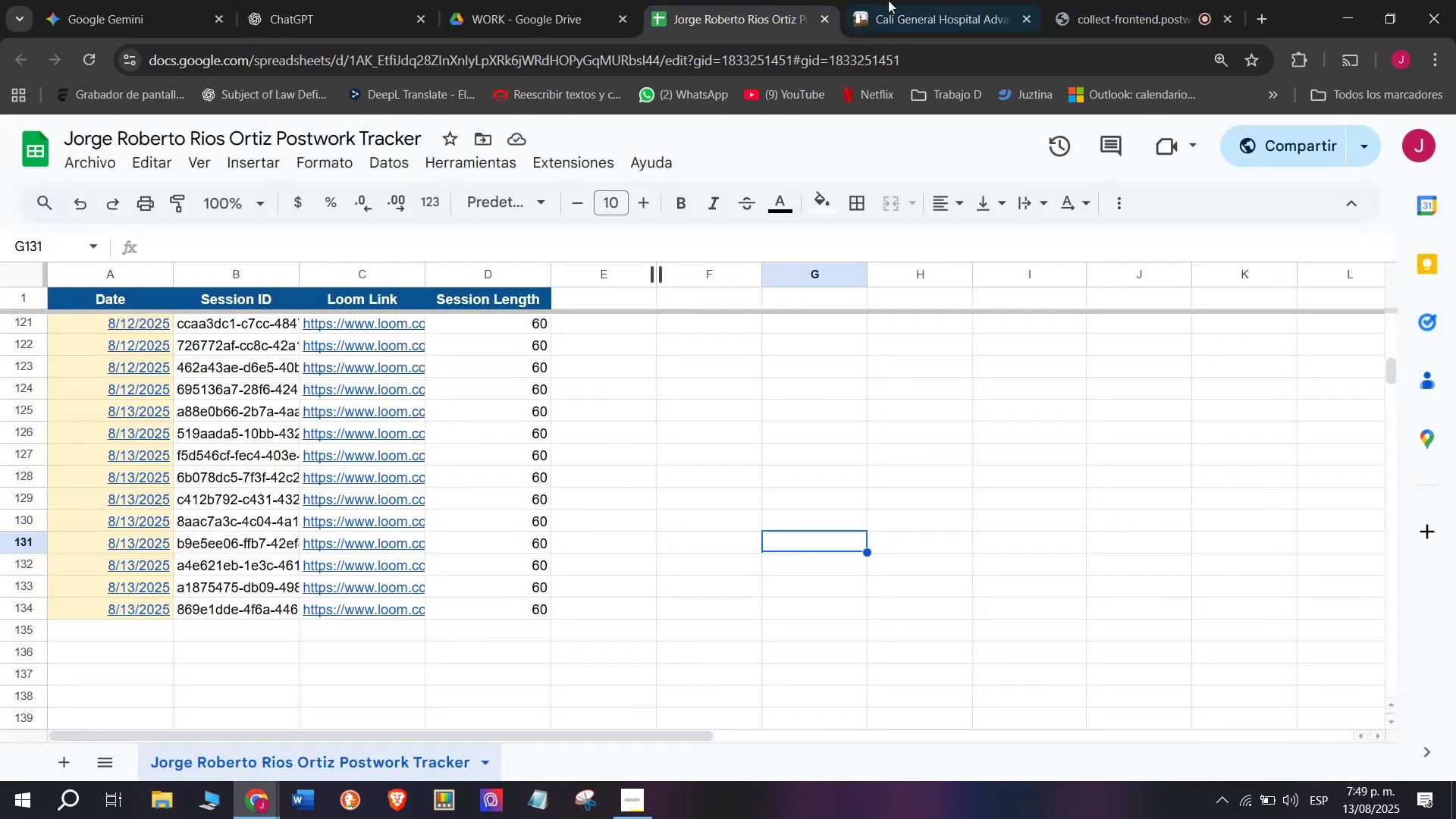 
left_click([905, 0])
 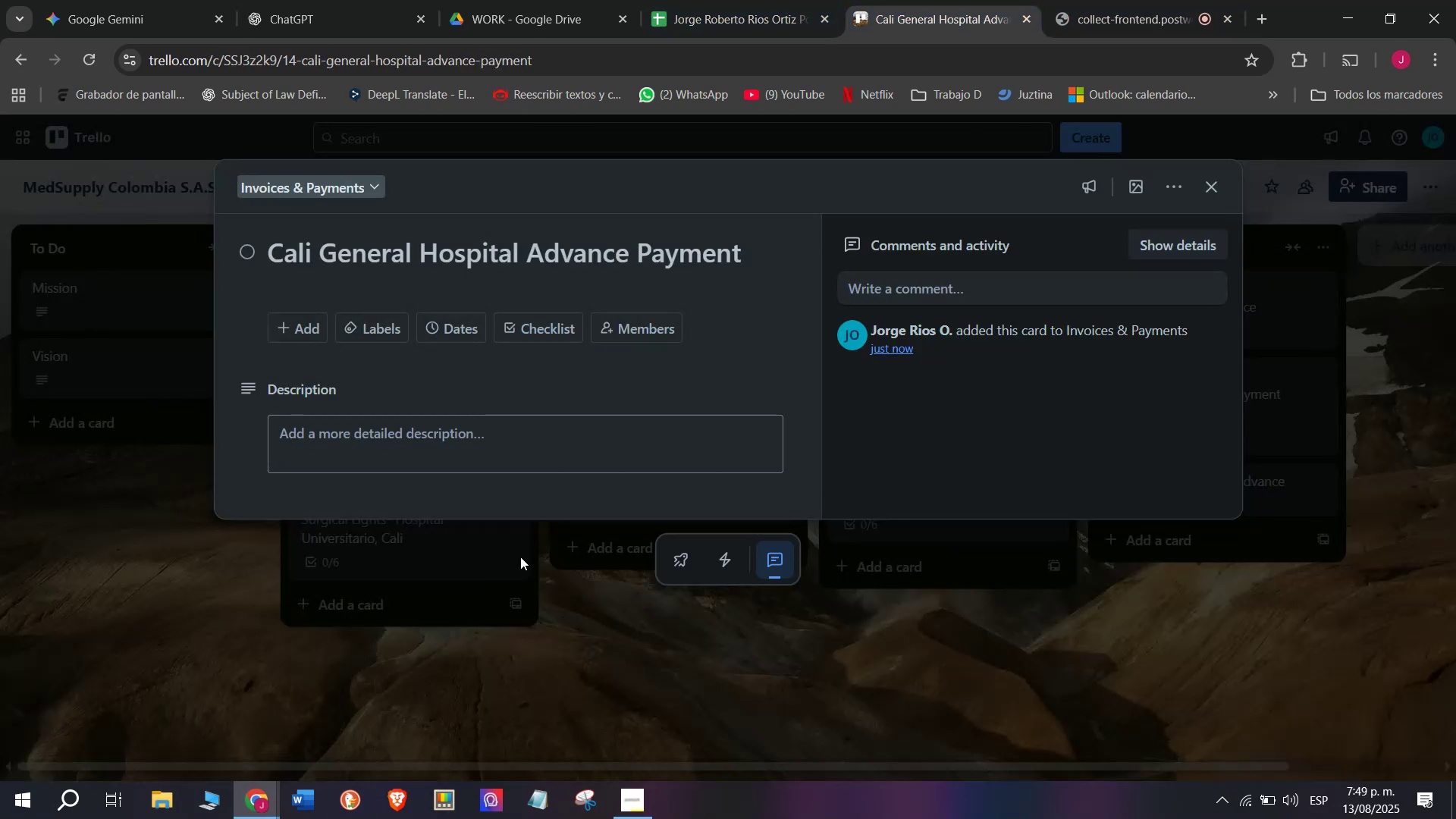 
scroll: coordinate [507, 351], scroll_direction: down, amount: 2.0
 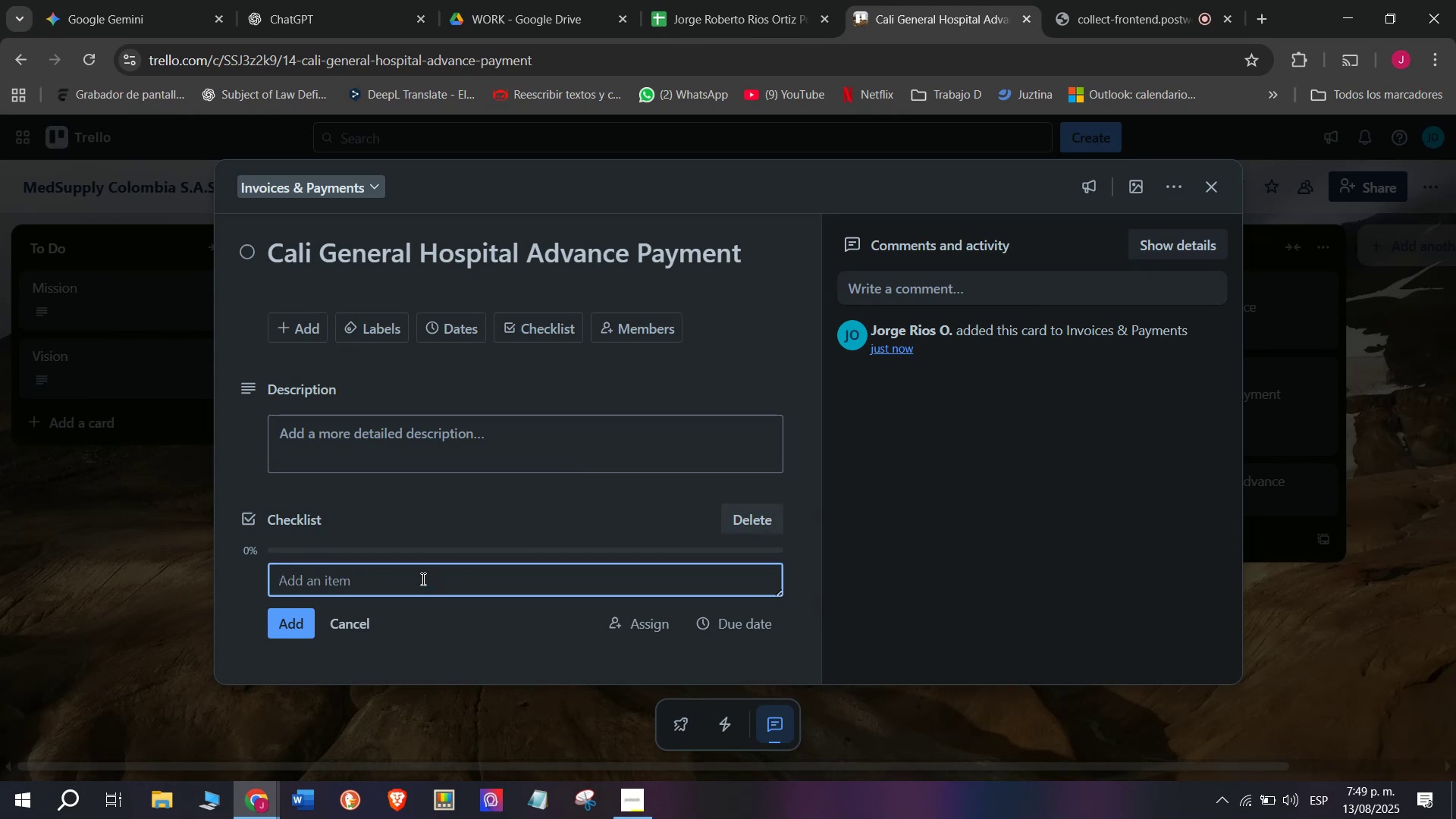 
wait(6.57)
 